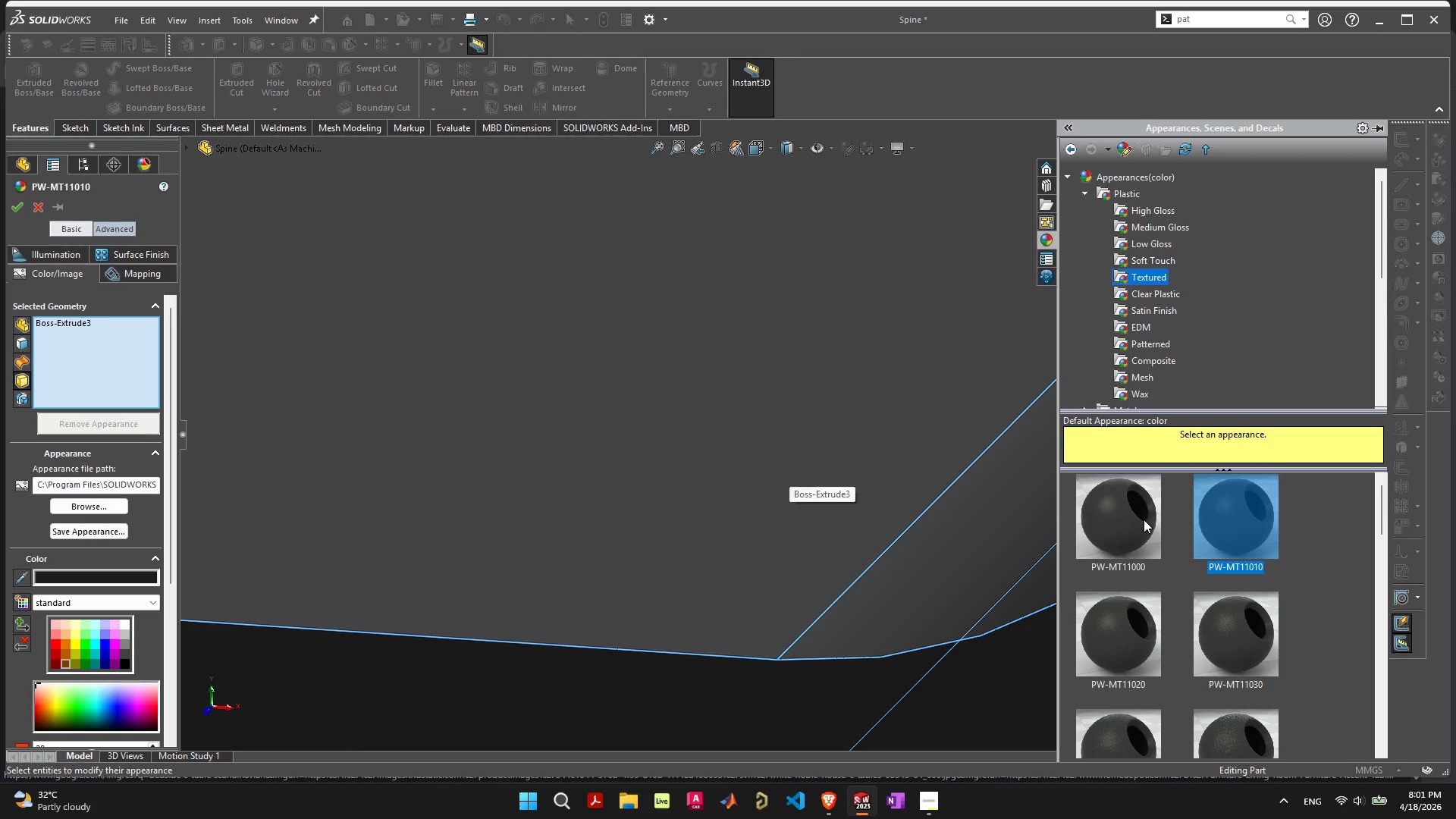 
left_click([1144, 519])
 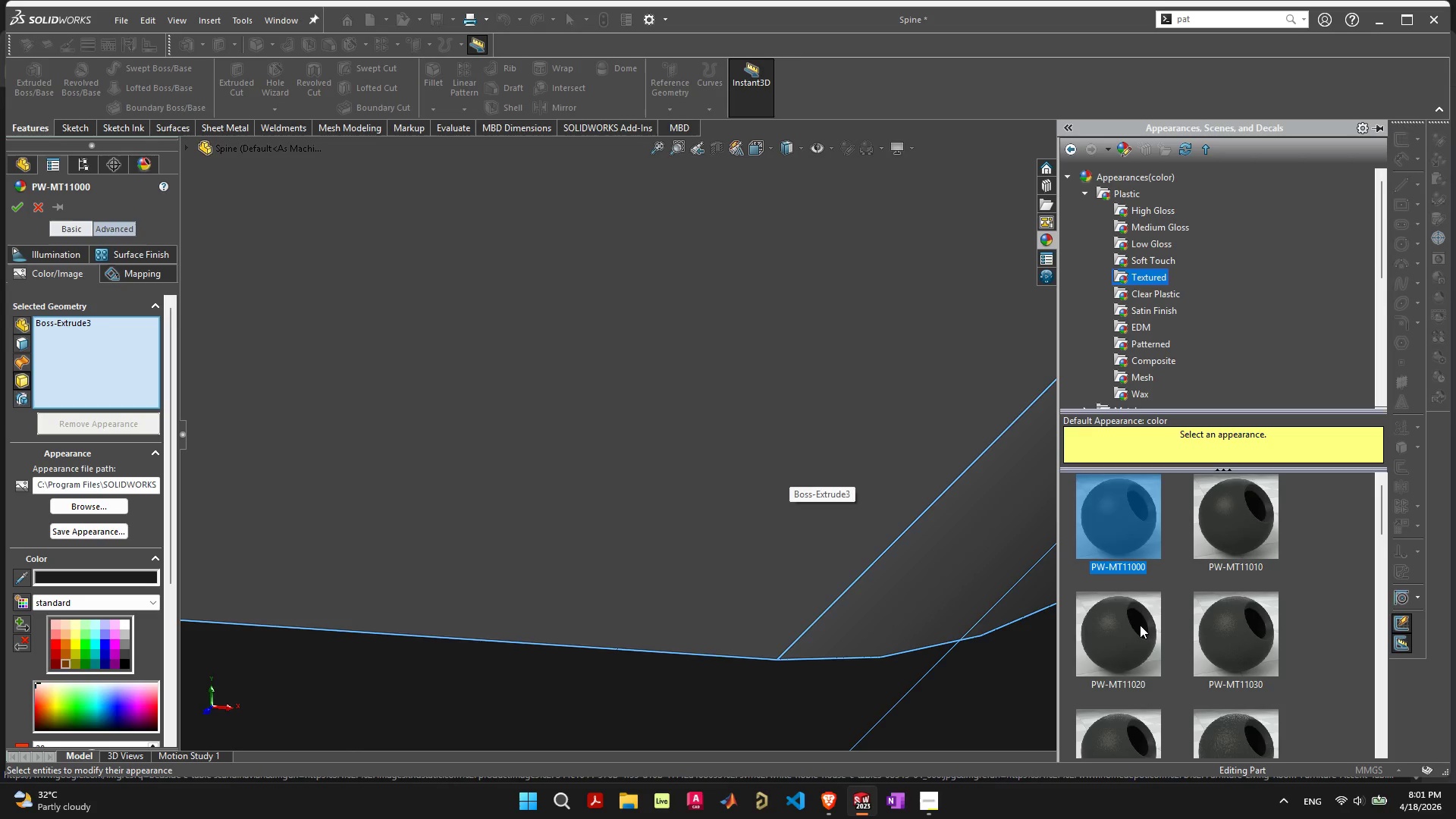 
left_click([1138, 632])
 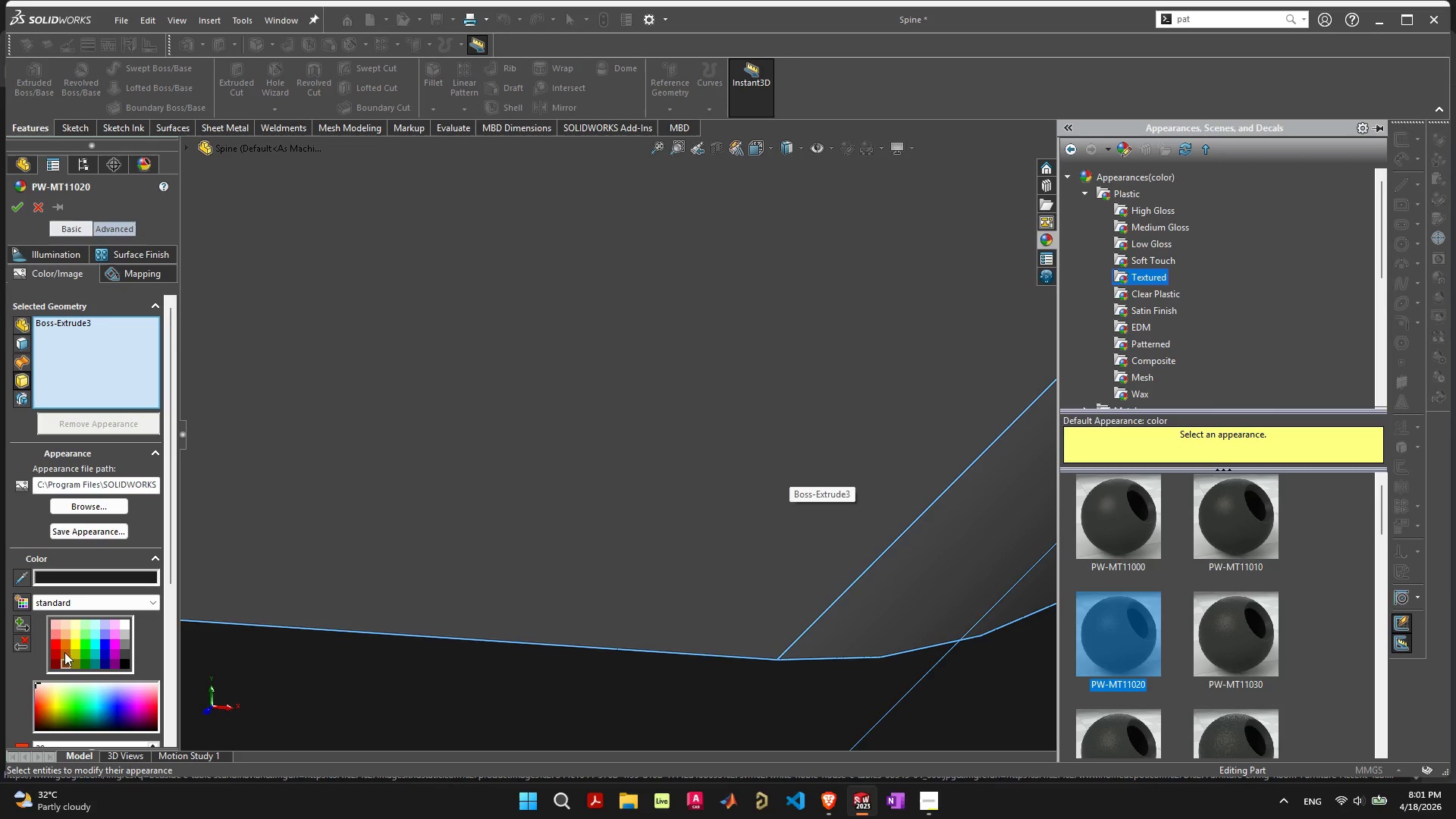 
left_click([64, 661])
 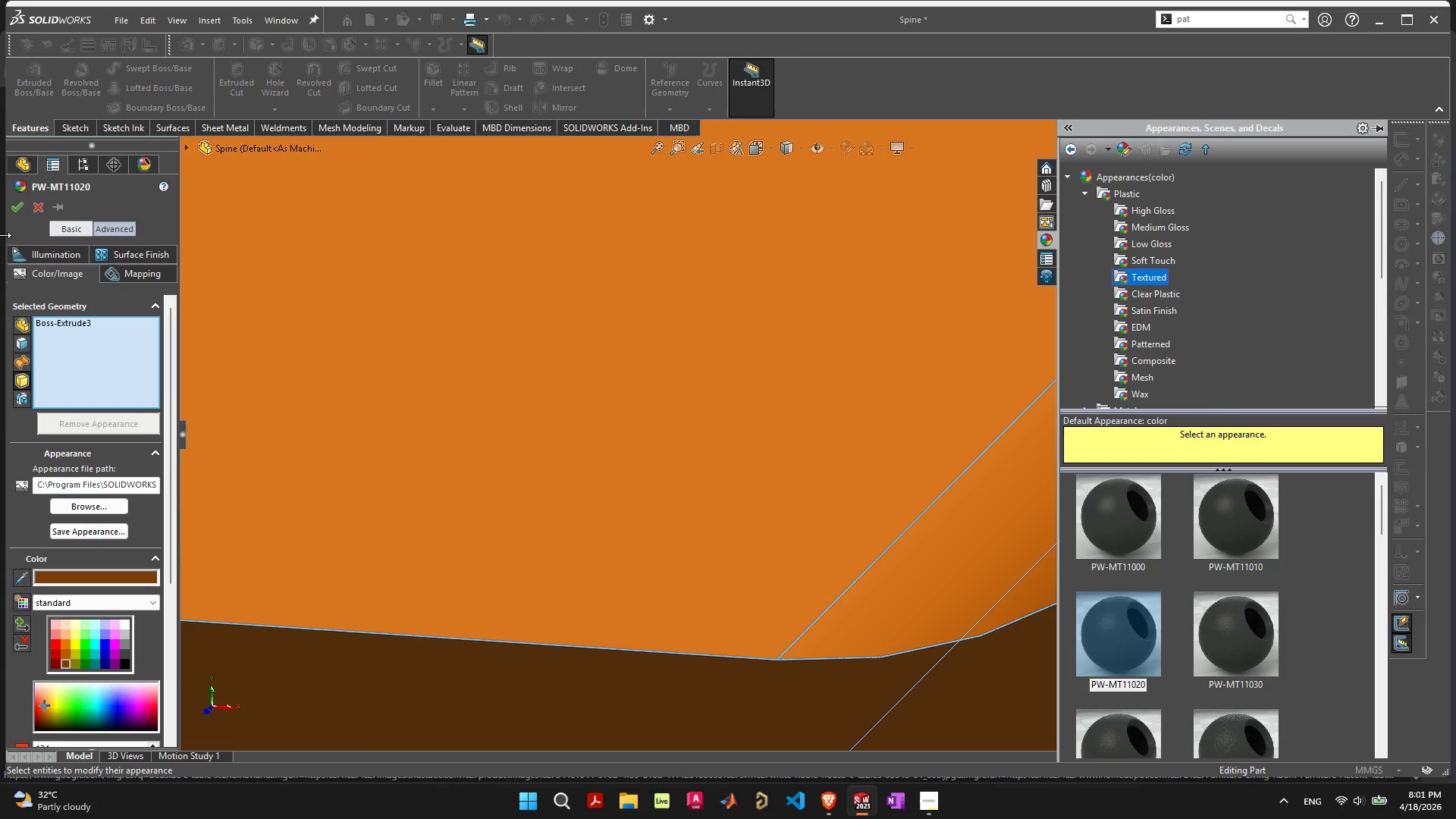 
mouse_move([32, 218])
 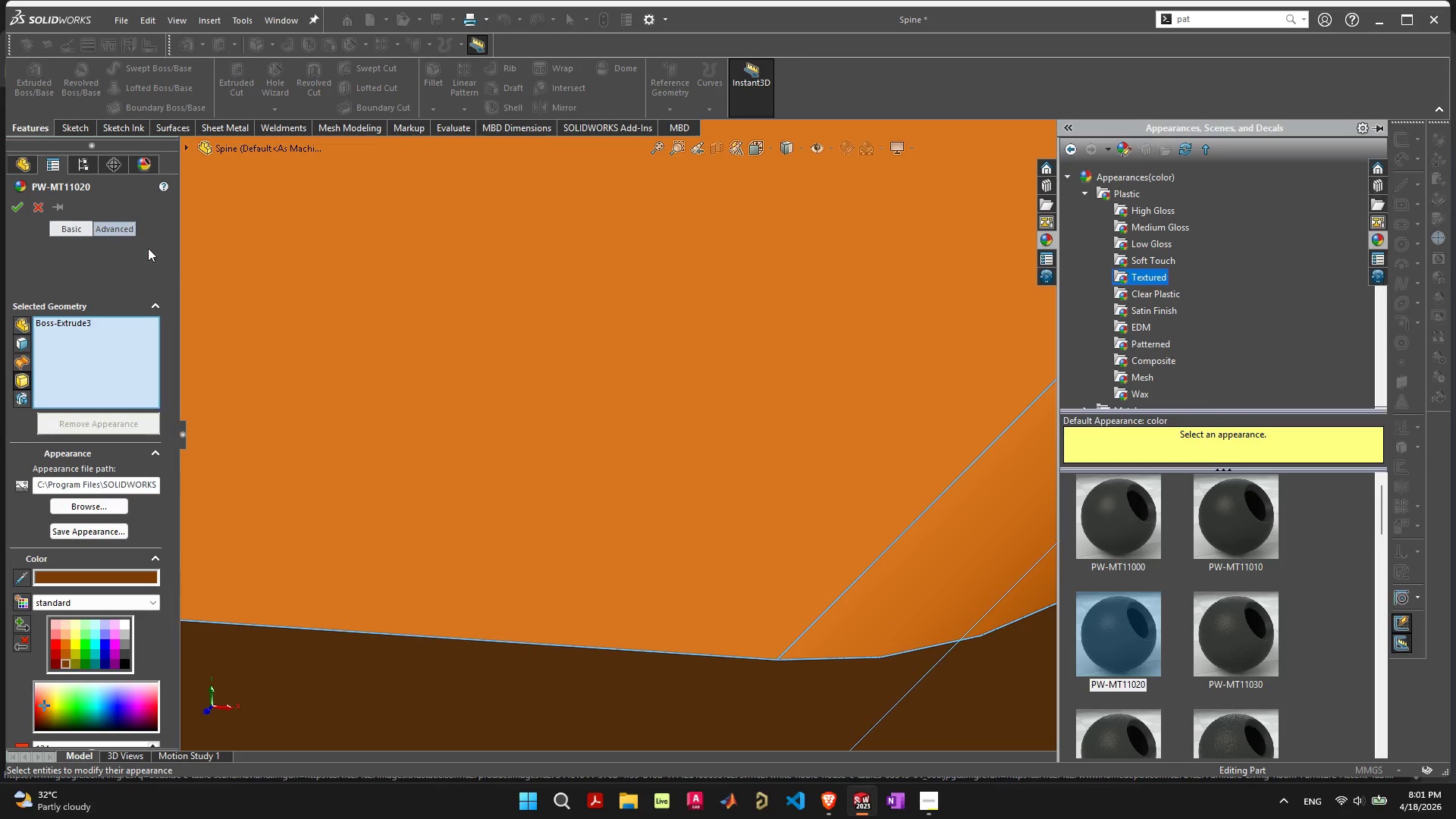 
left_click([148, 248])
 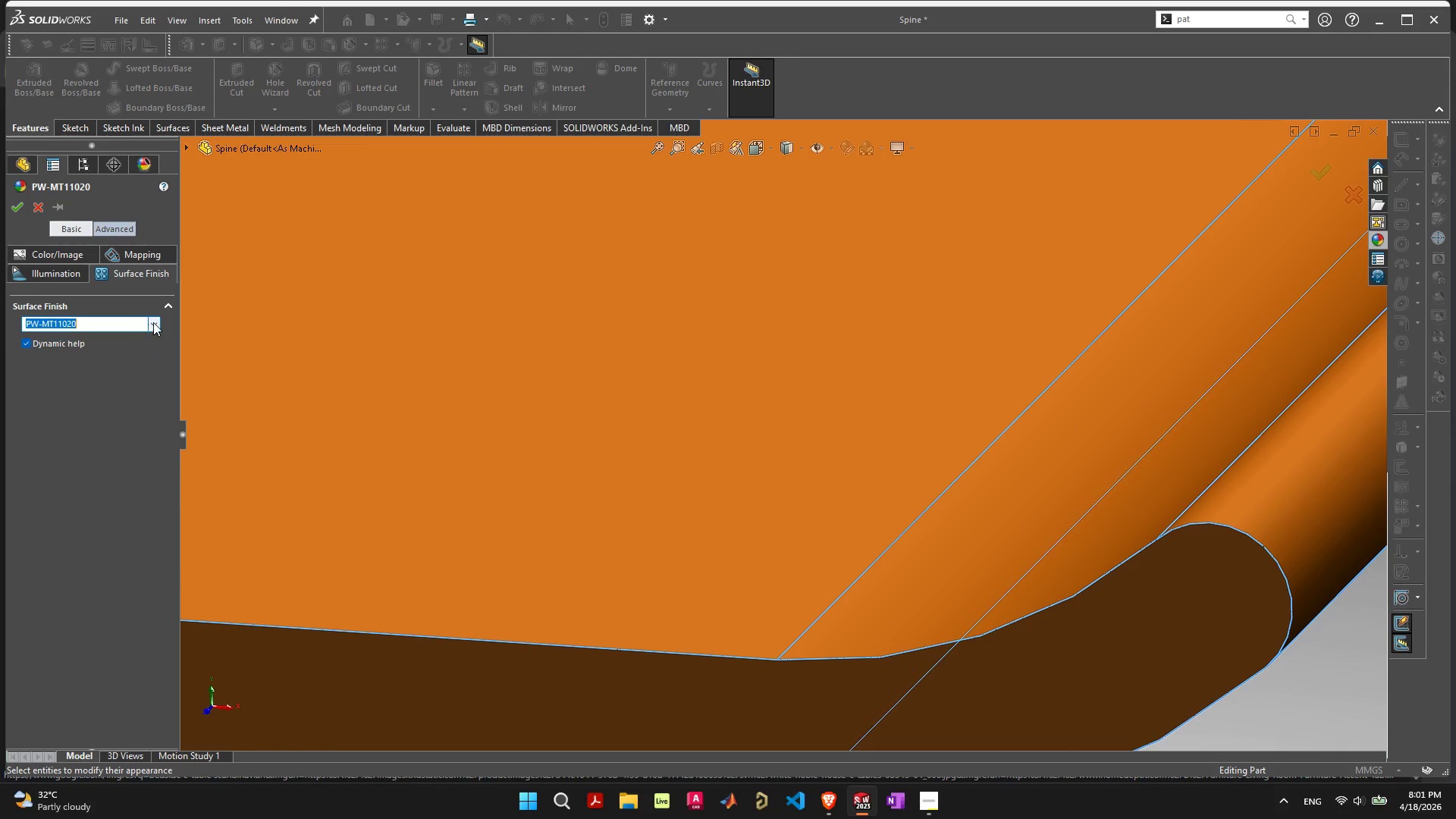 
left_click([158, 322])
 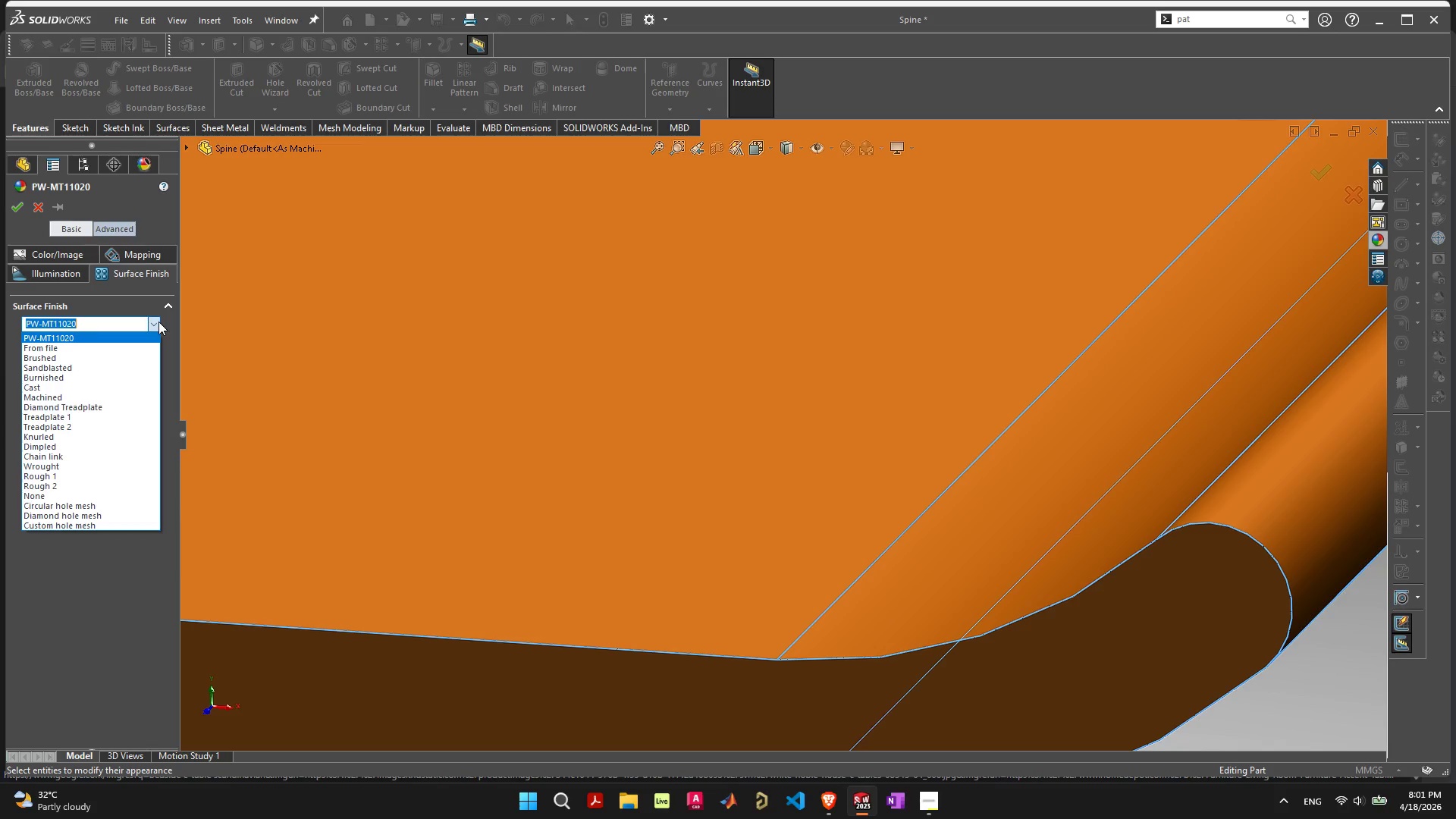 
wait(11.03)
 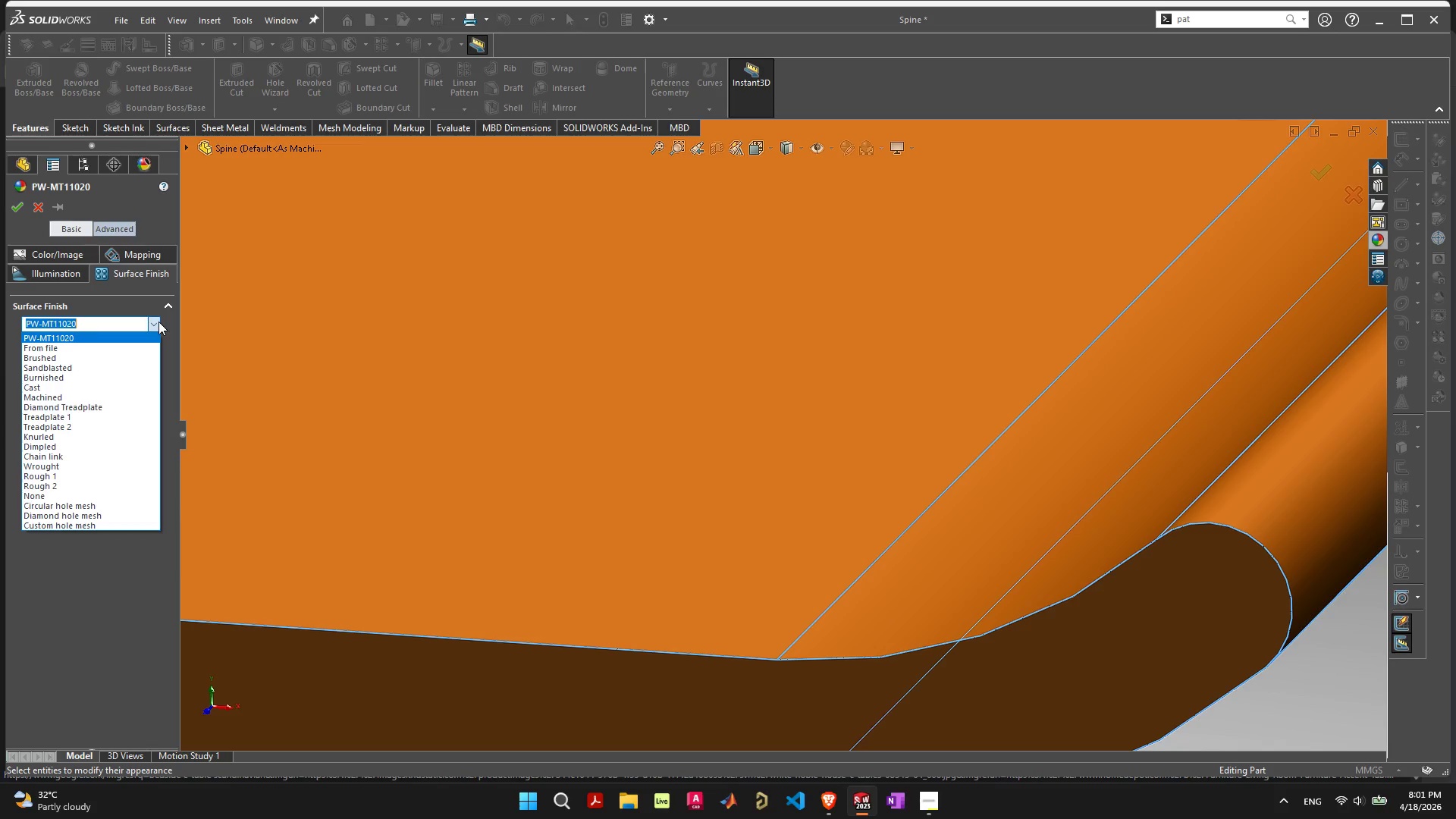 
left_click([85, 436])
 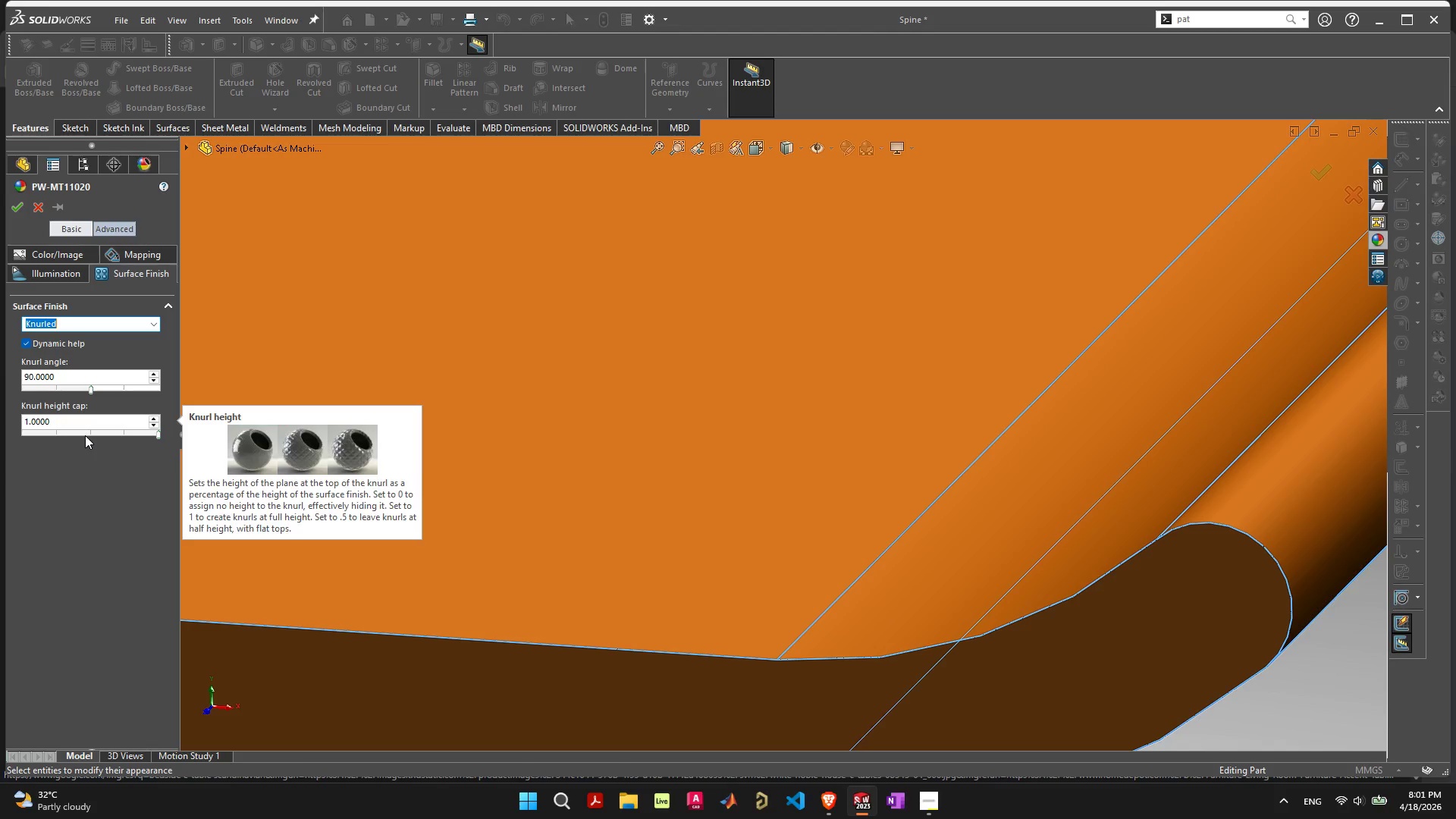 
left_click([99, 324])
 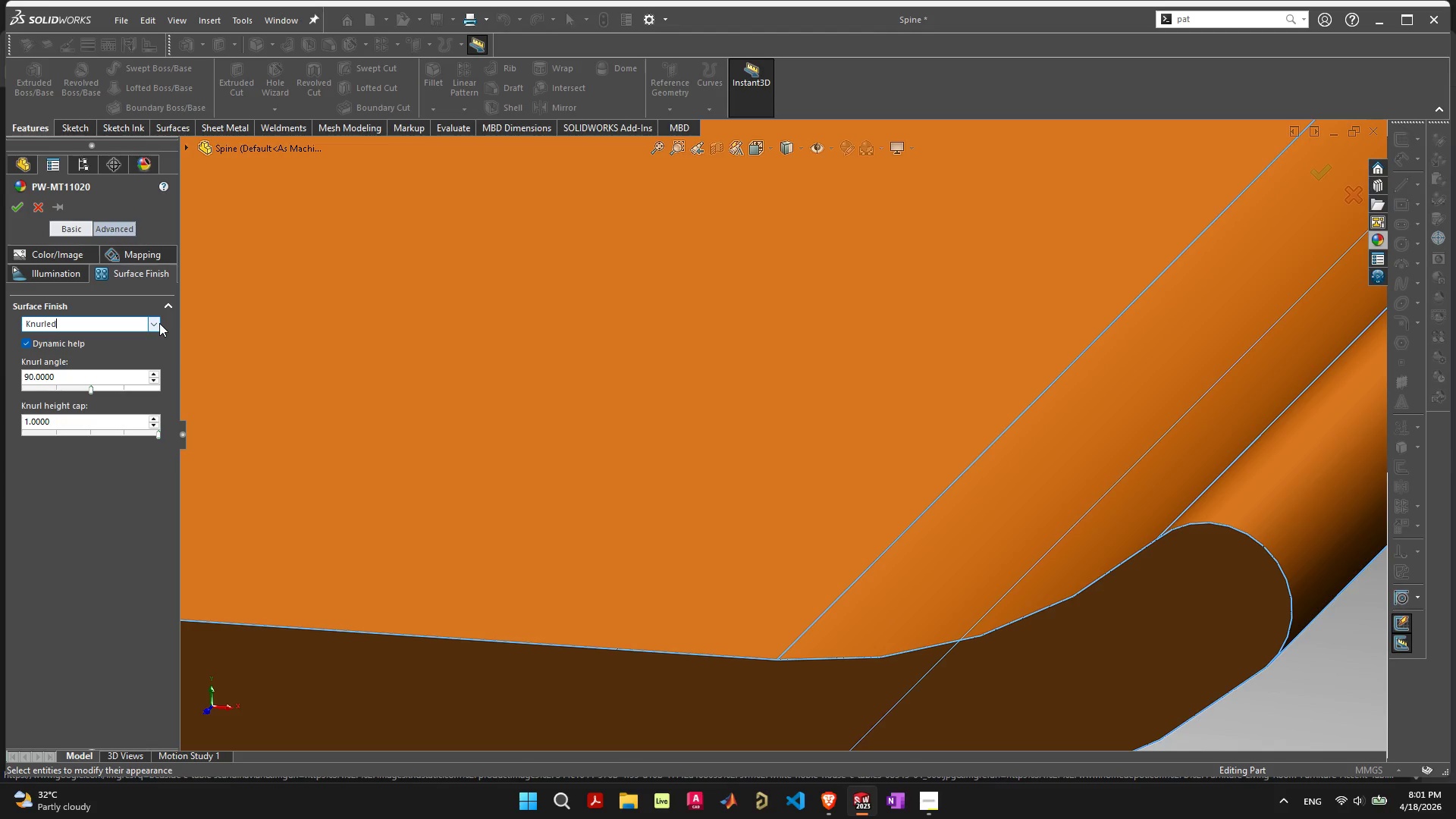 
left_click([154, 322])
 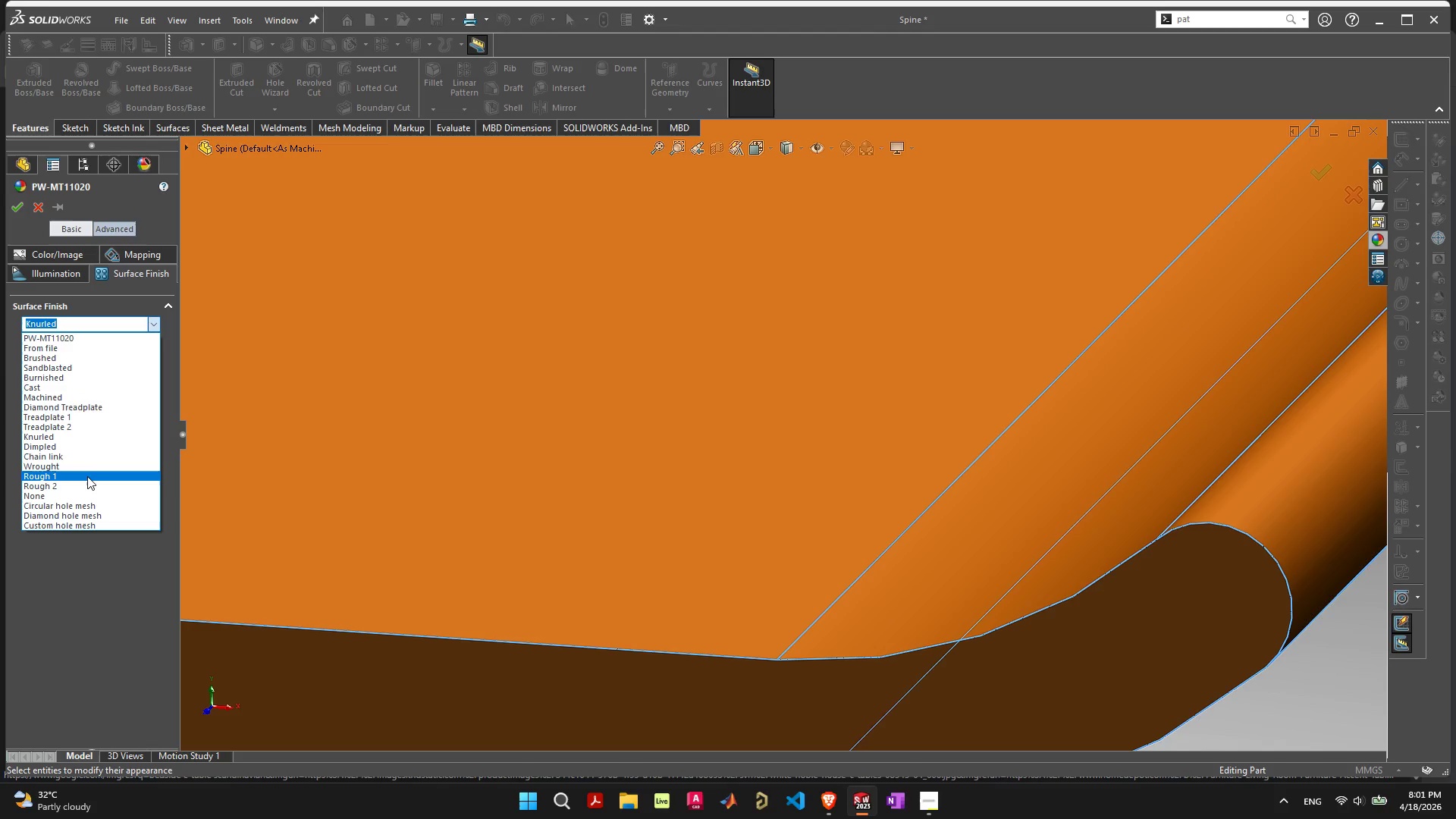 
left_click([87, 476])
 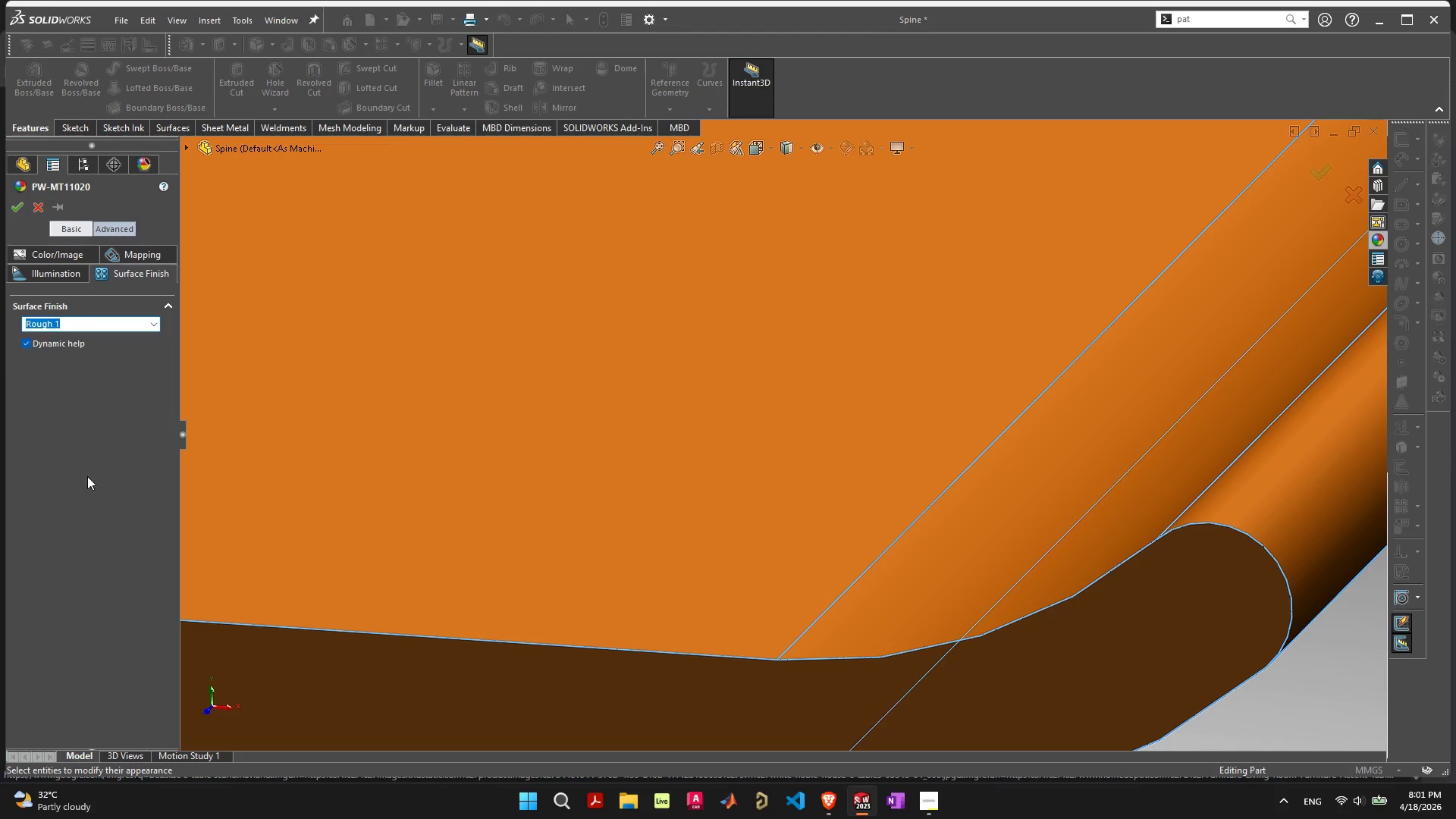 
left_click([87, 476])
 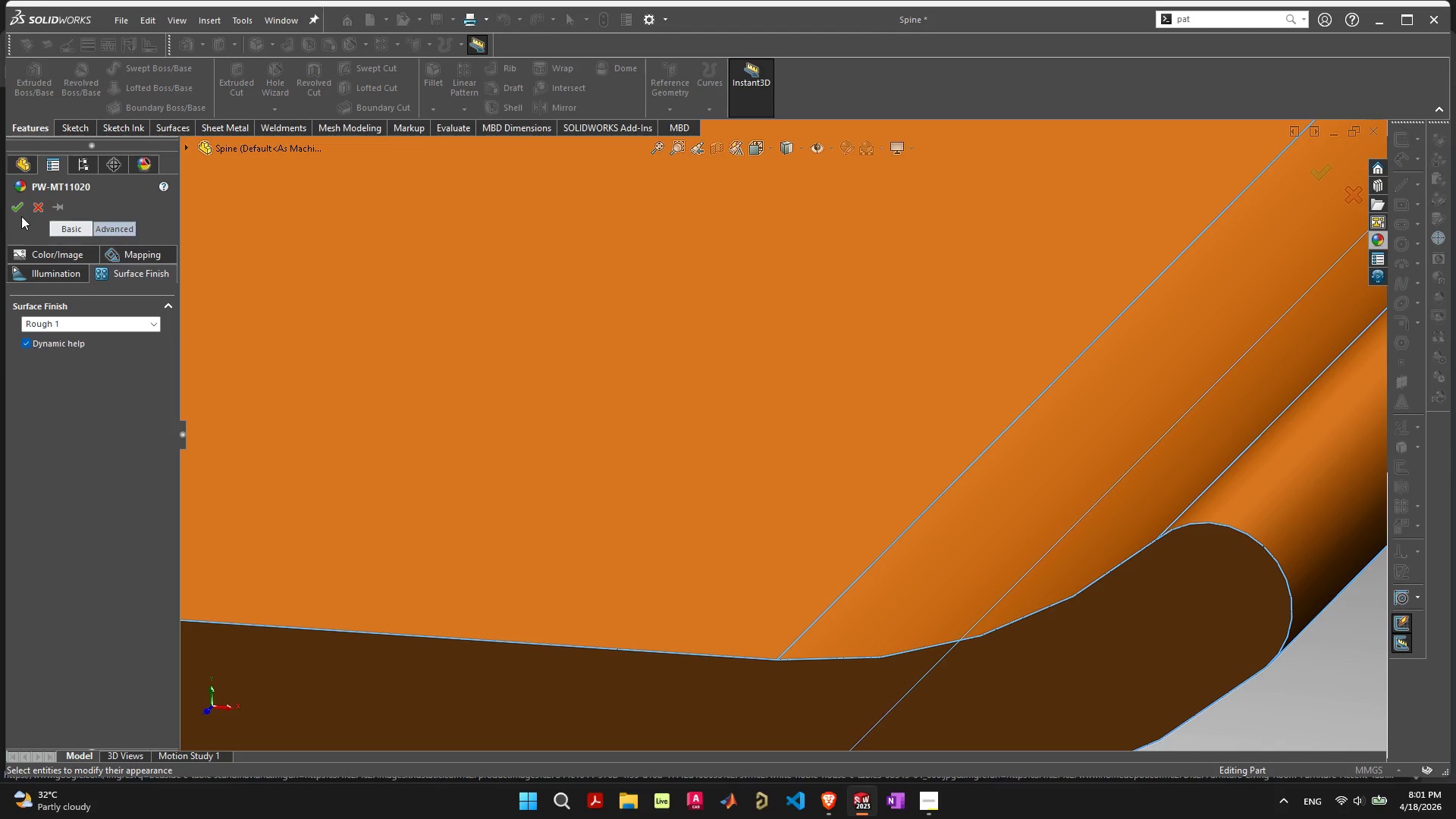 
left_click([19, 210])
 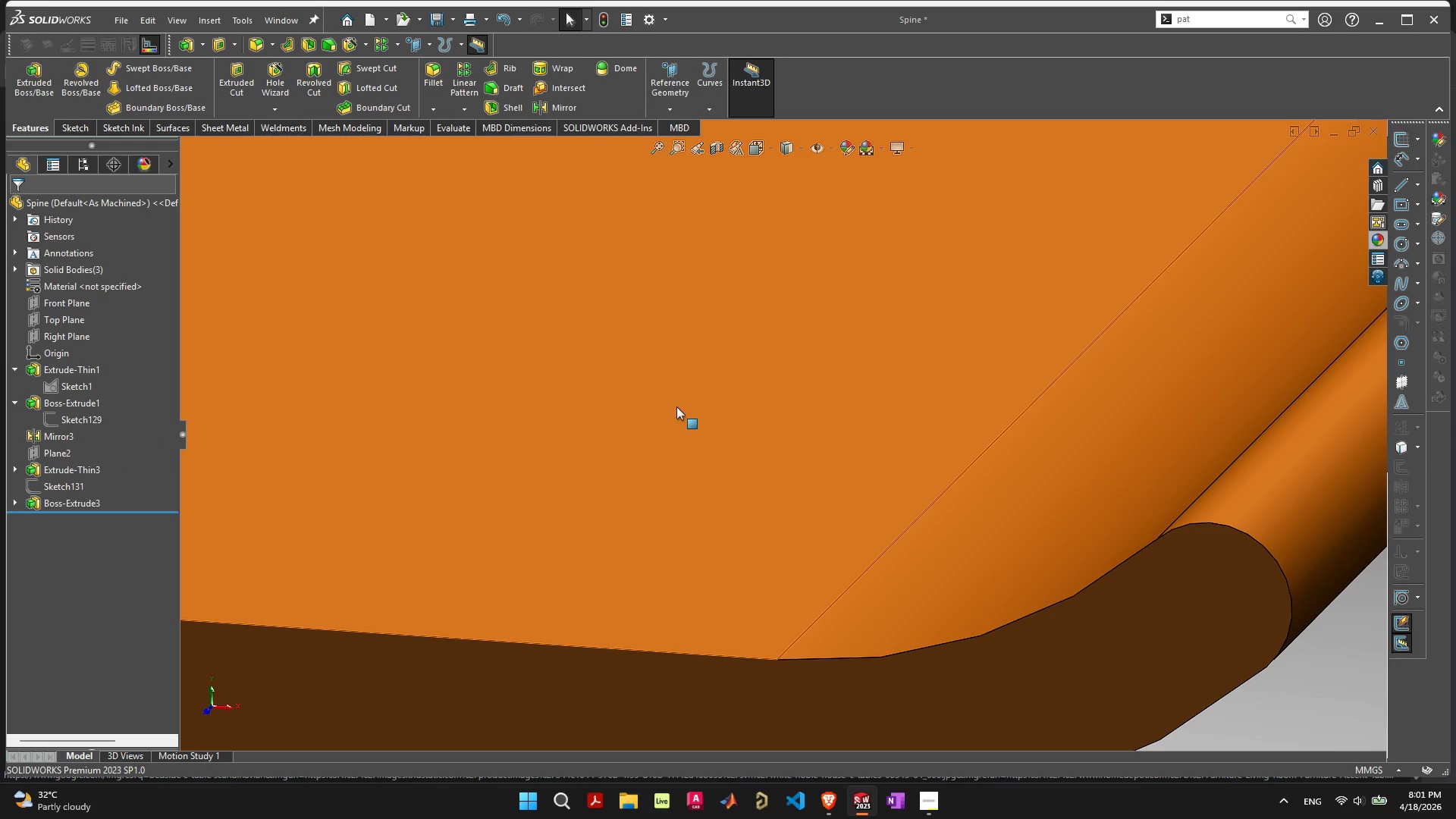 
scroll: coordinate [762, 431], scroll_direction: down, amount: 11.0
 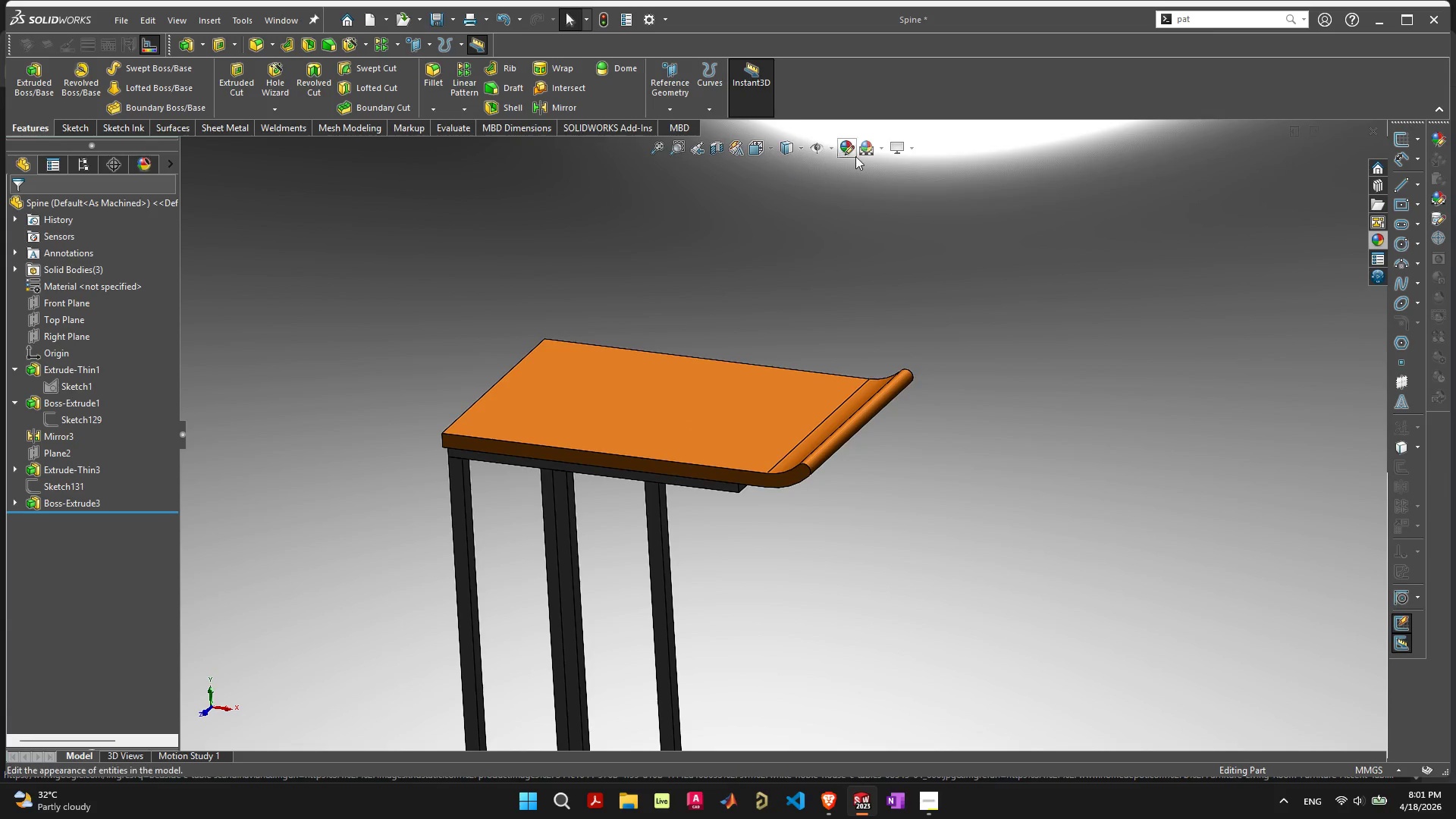 
left_click([868, 146])
 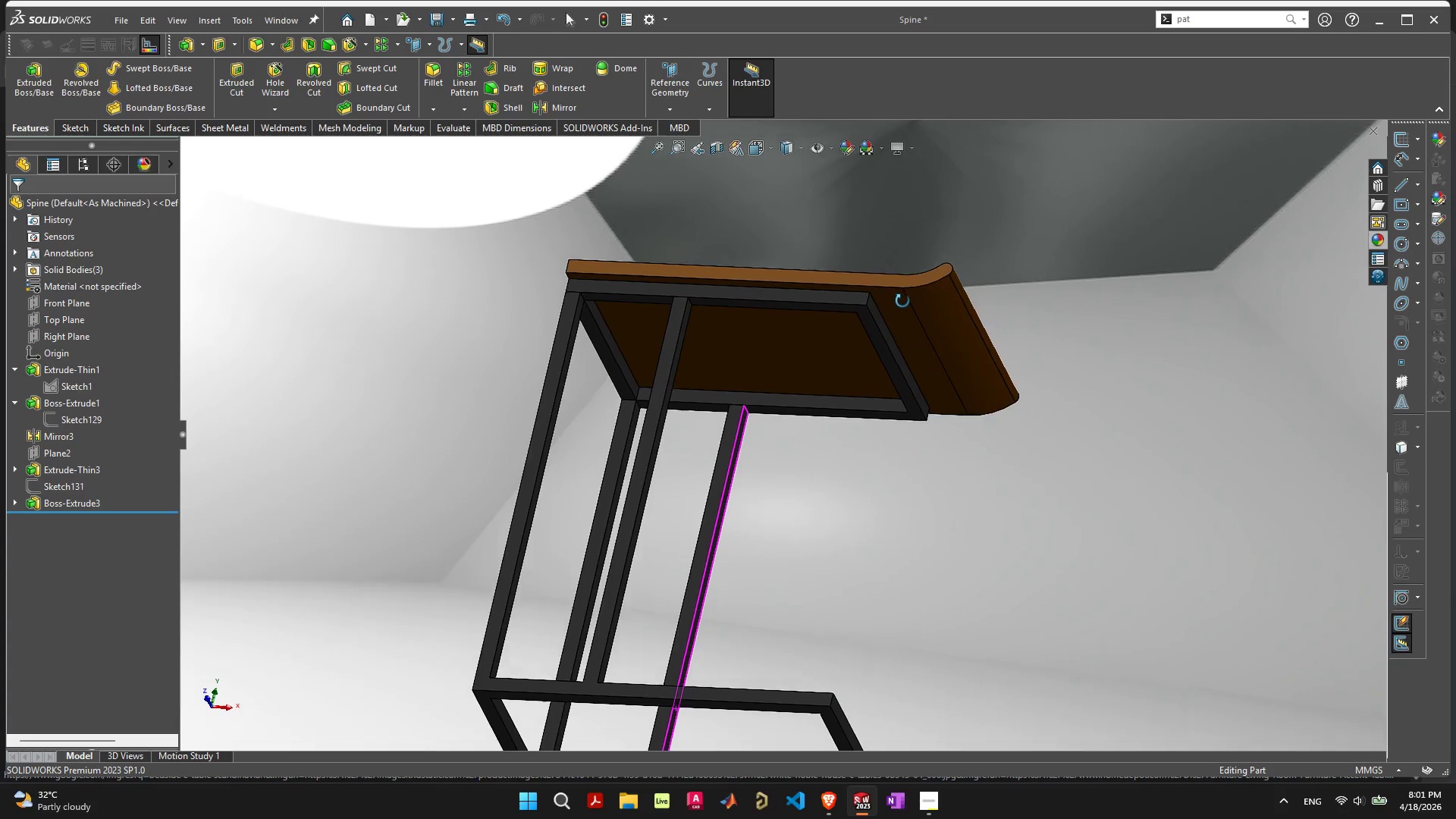 
wait(5.67)
 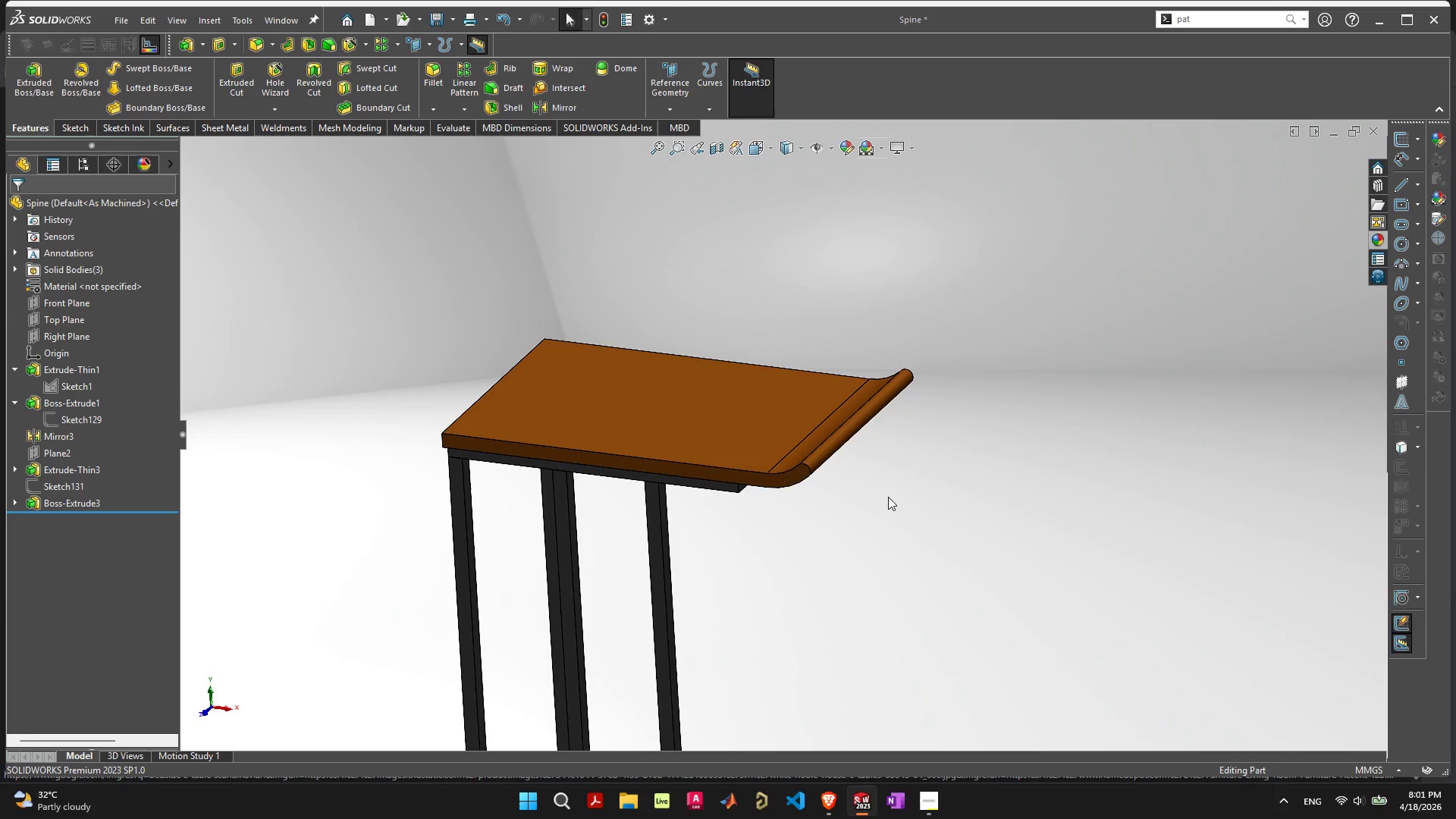 
key(Control+S)
 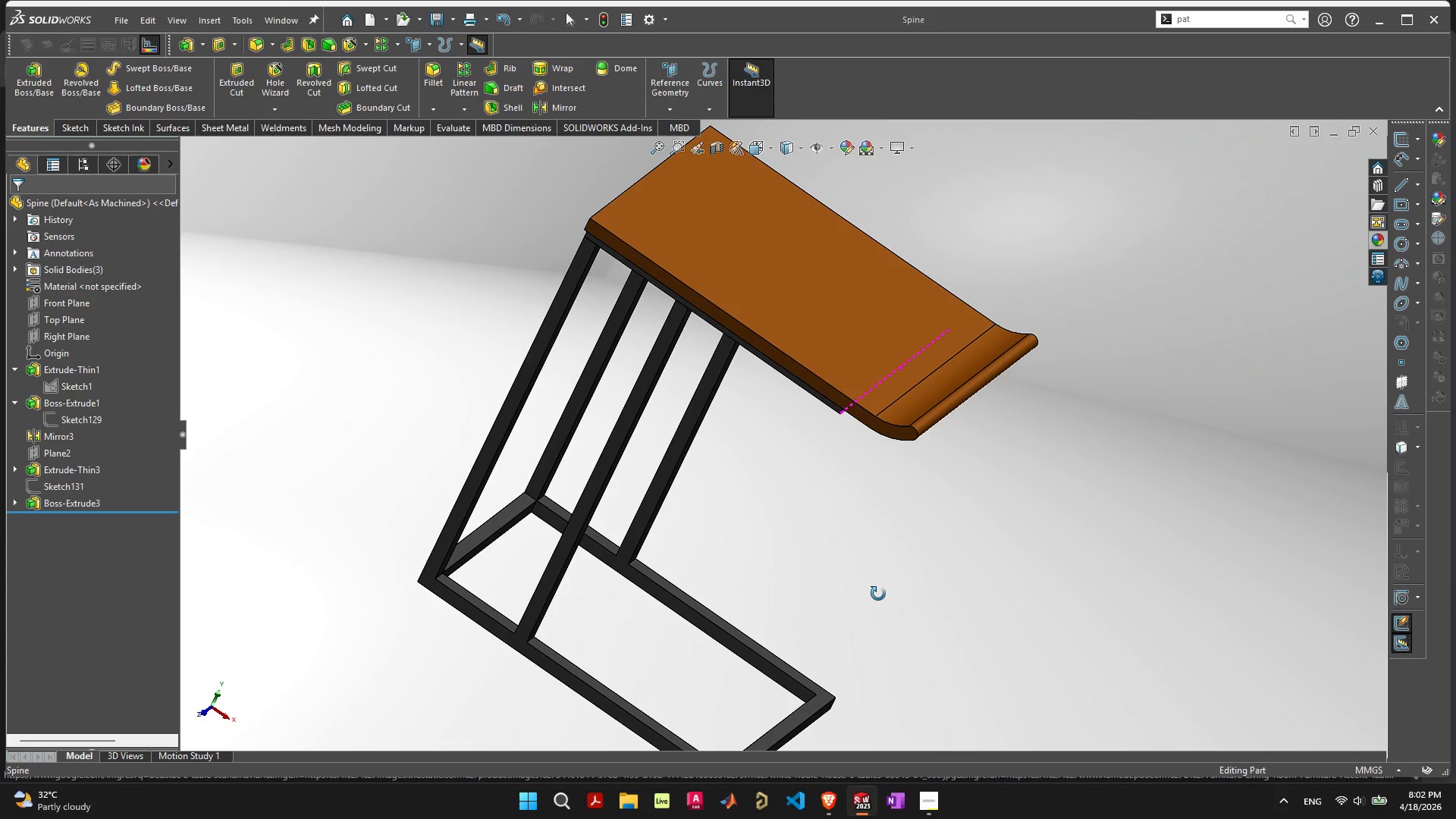 
scroll: coordinate [892, 430], scroll_direction: up, amount: 3.0
 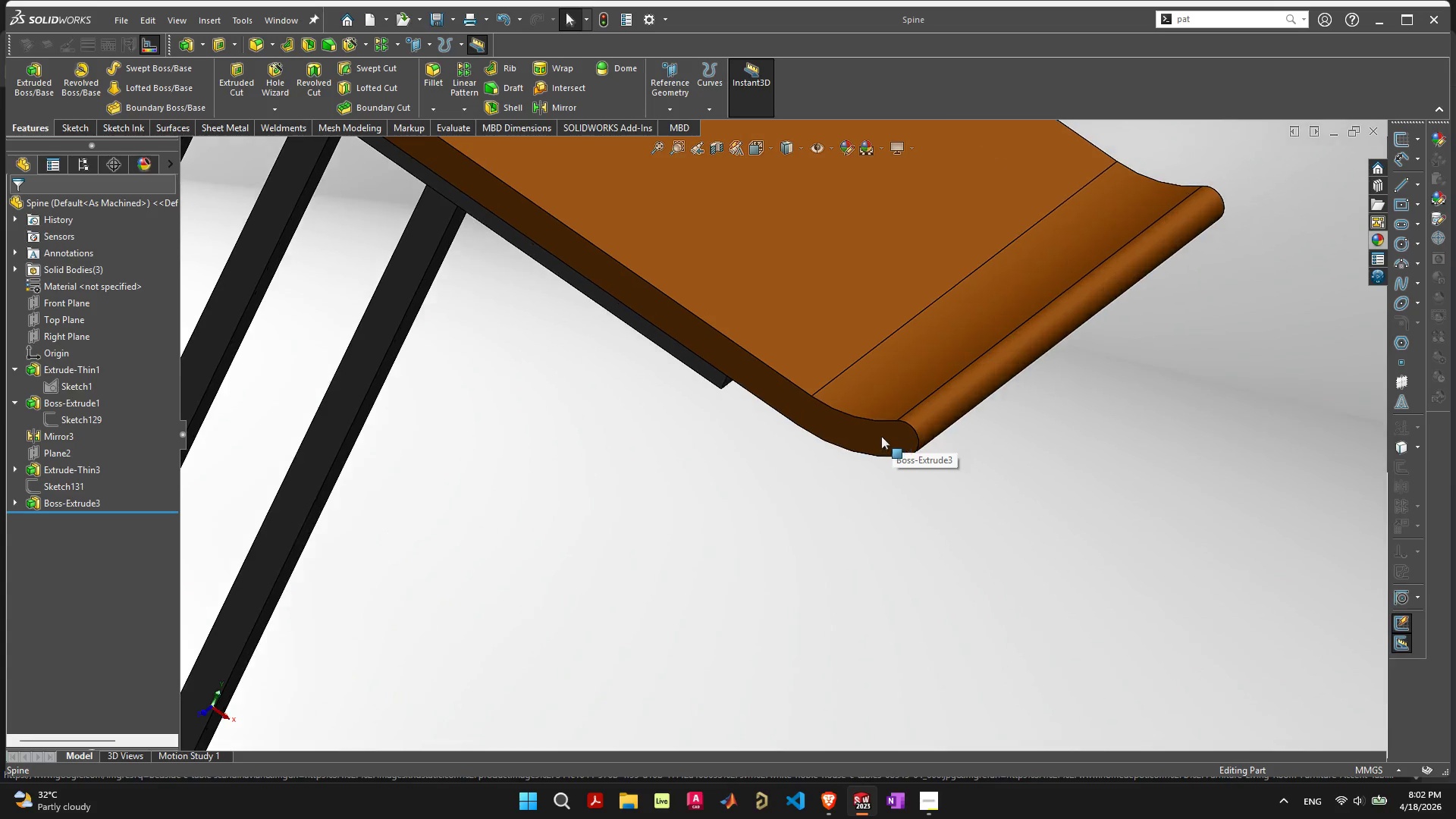 
scroll: coordinate [877, 436], scroll_direction: down, amount: 3.0
 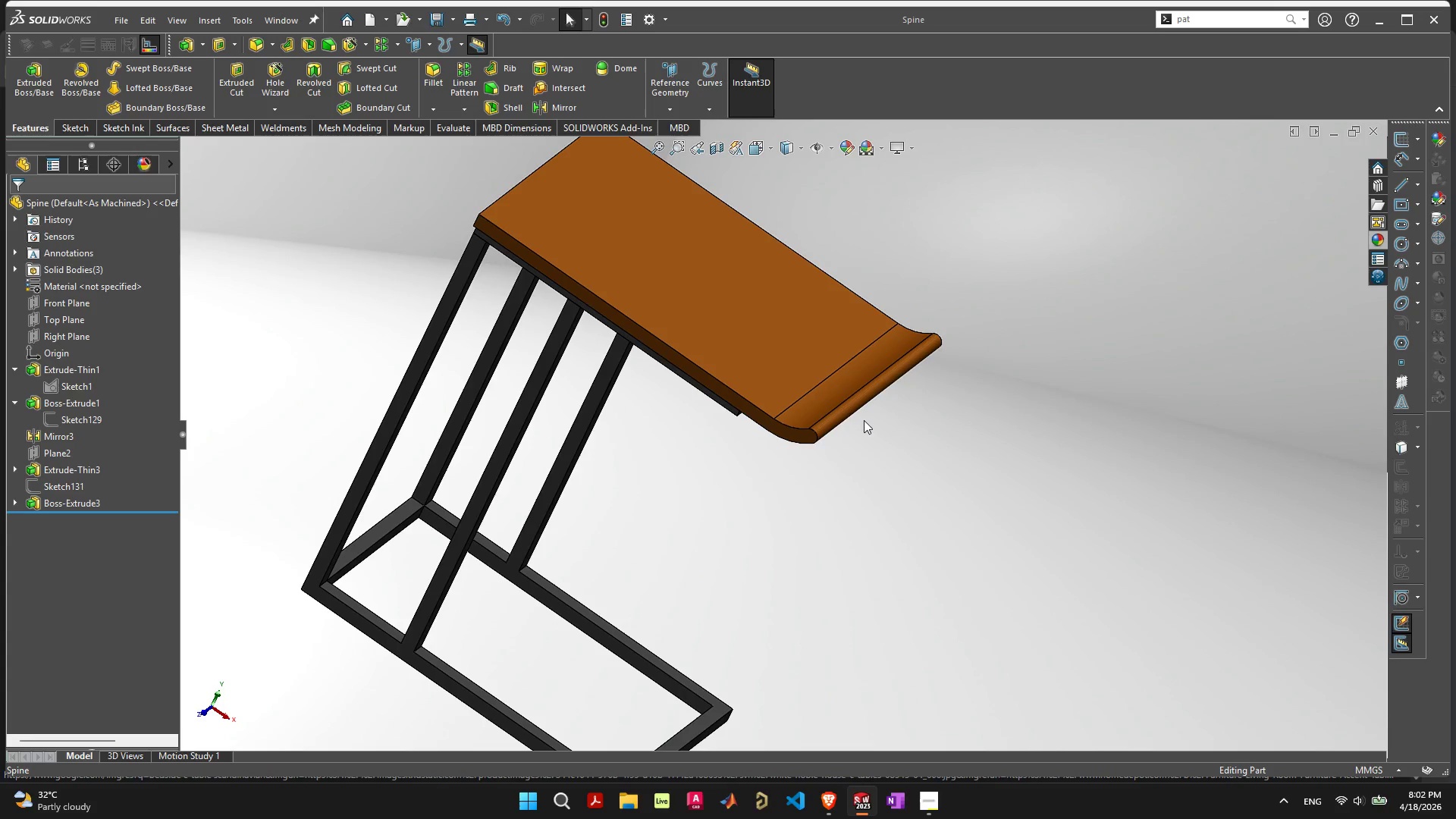 
mouse_move([864, 397])
 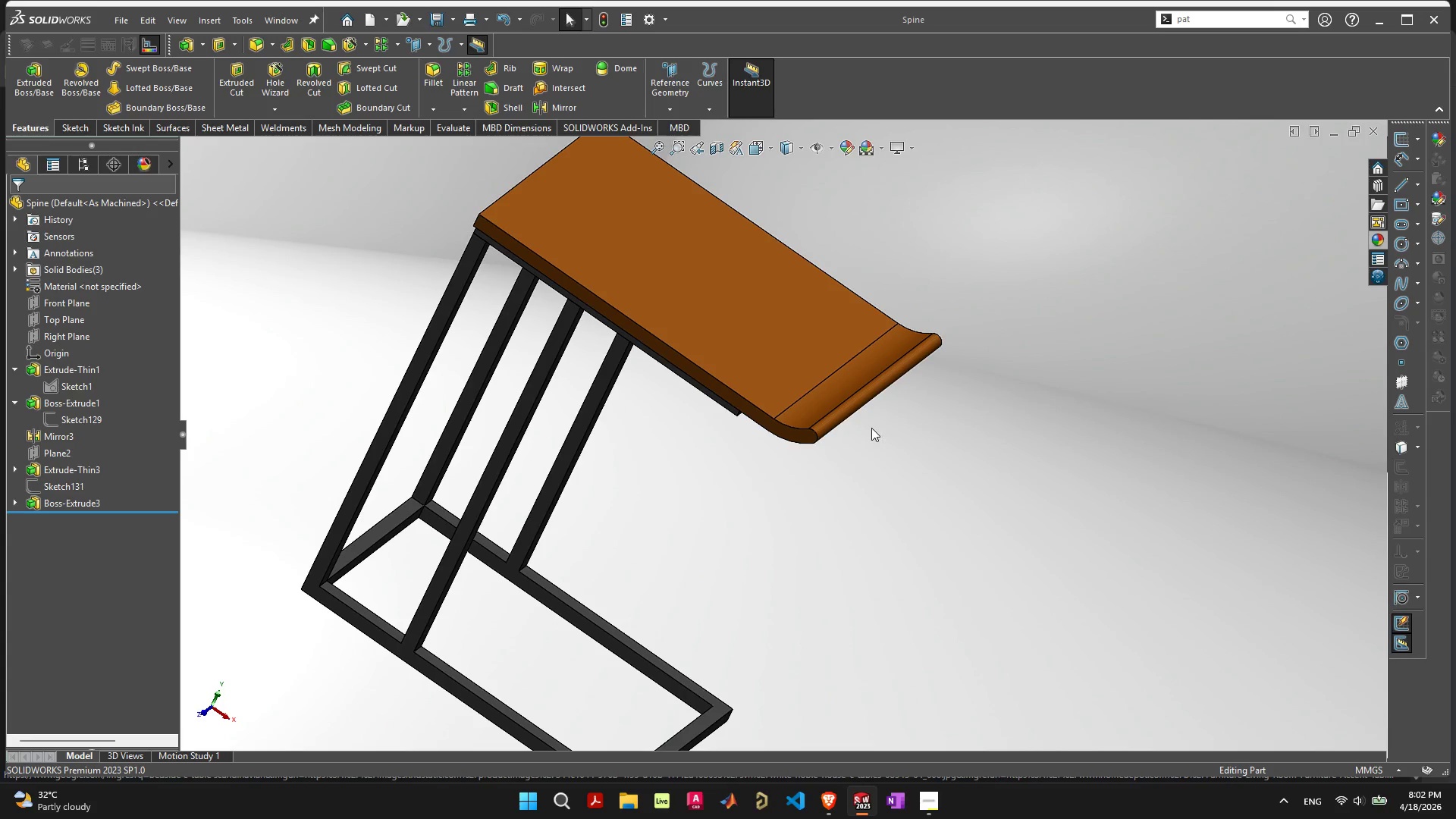 
mouse_move([856, 431])
 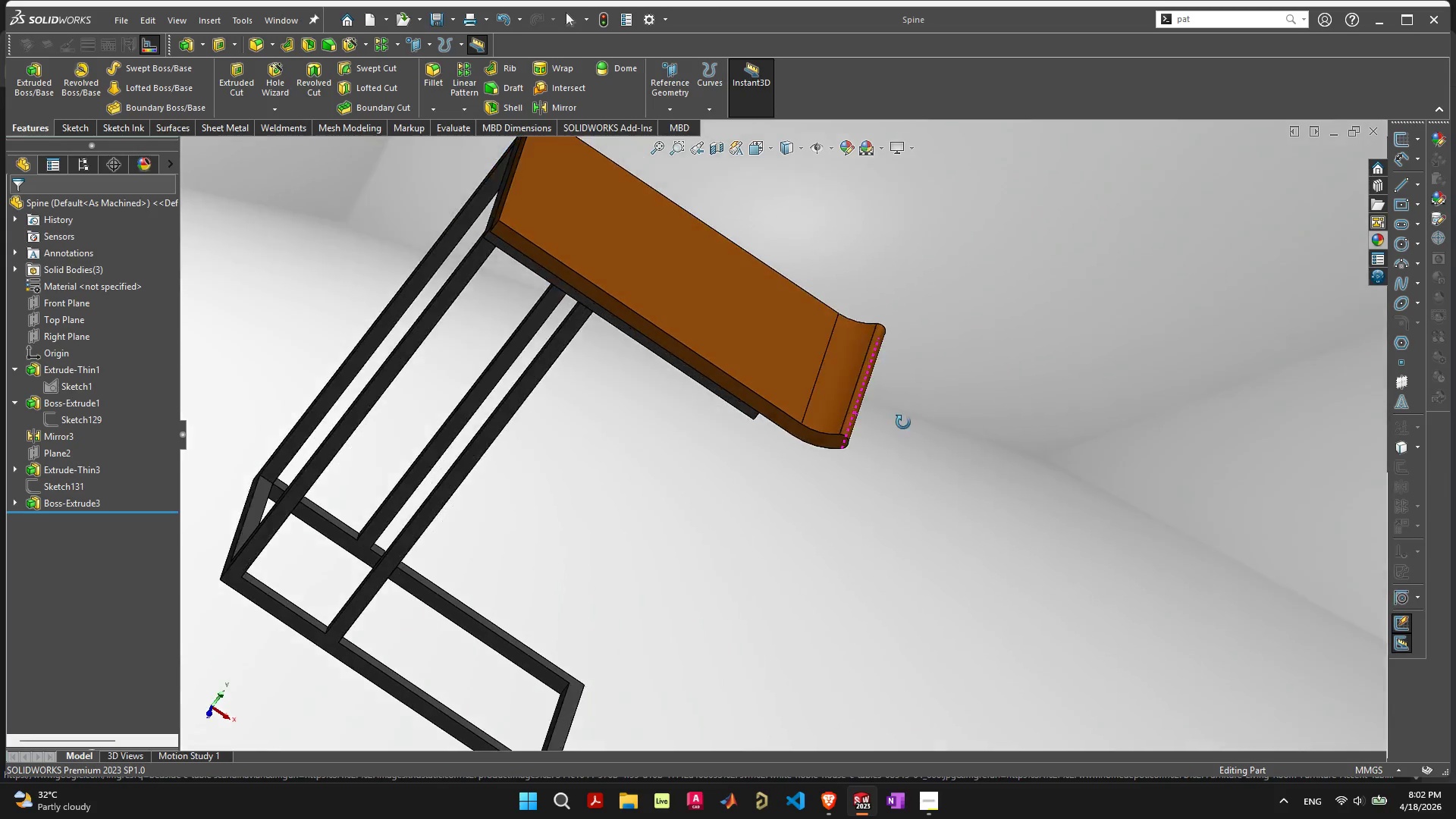 
scroll: coordinate [797, 373], scroll_direction: up, amount: 4.0
 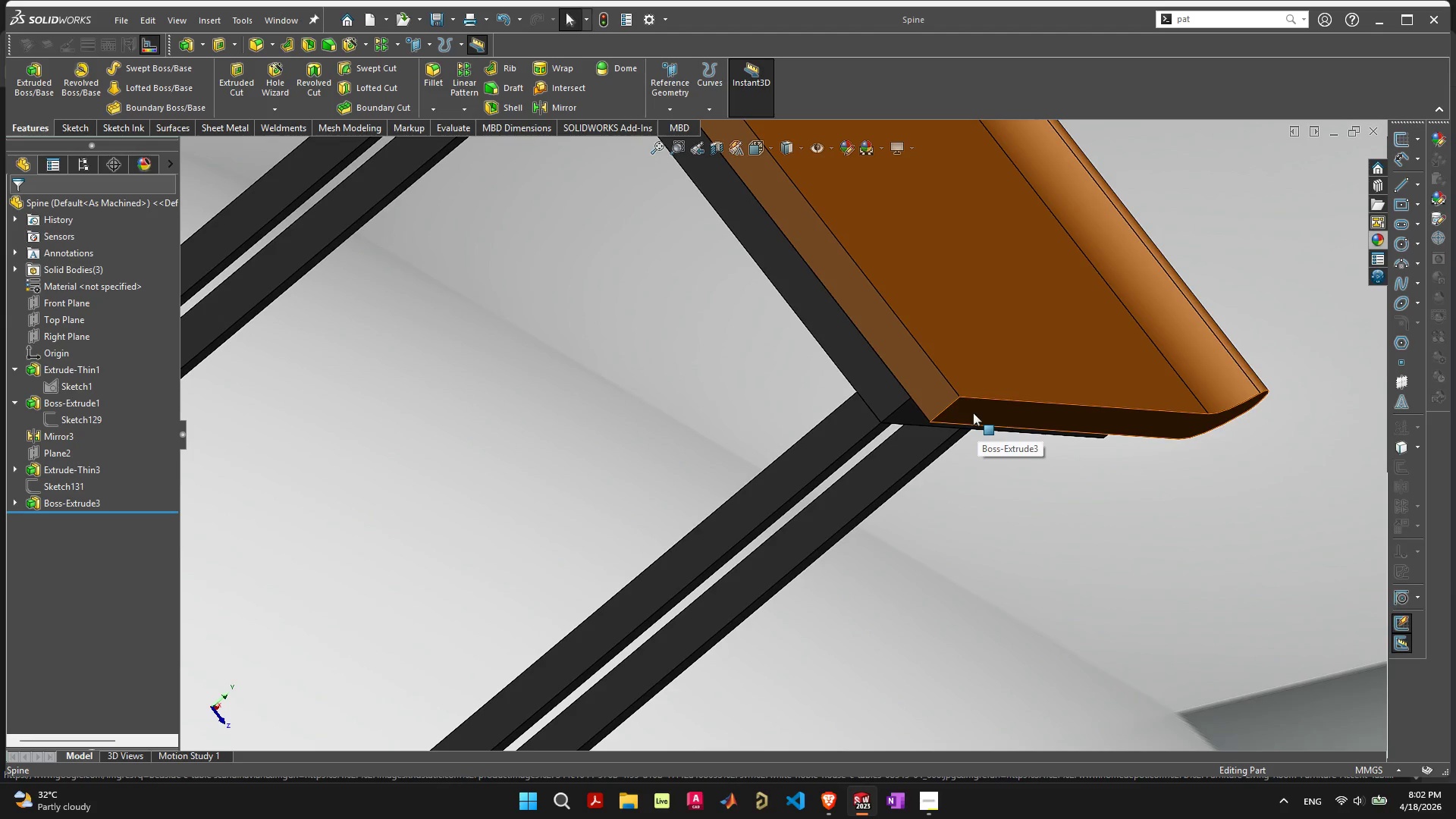 
wait(6.3)
 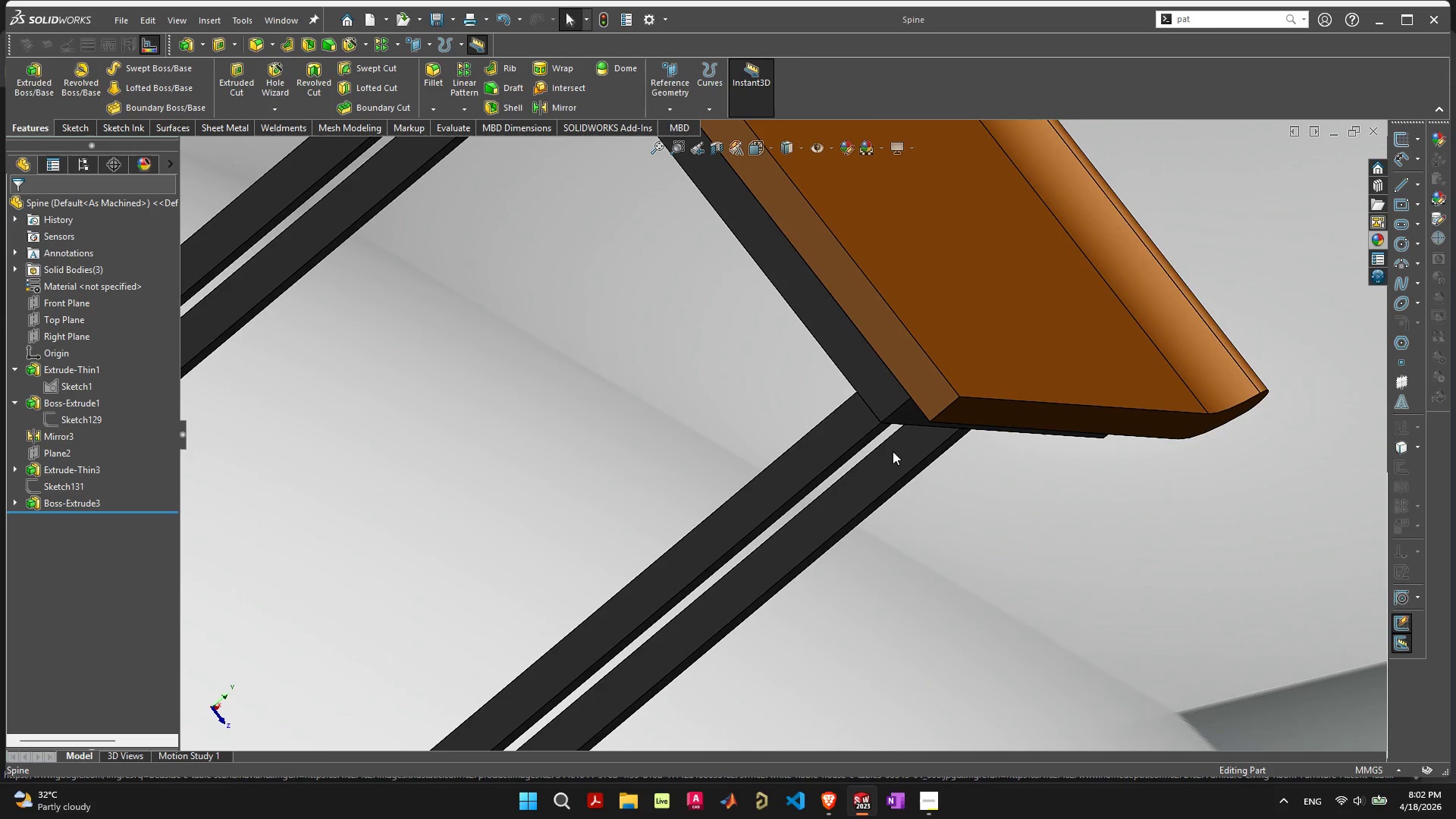 
left_click([943, 410])
 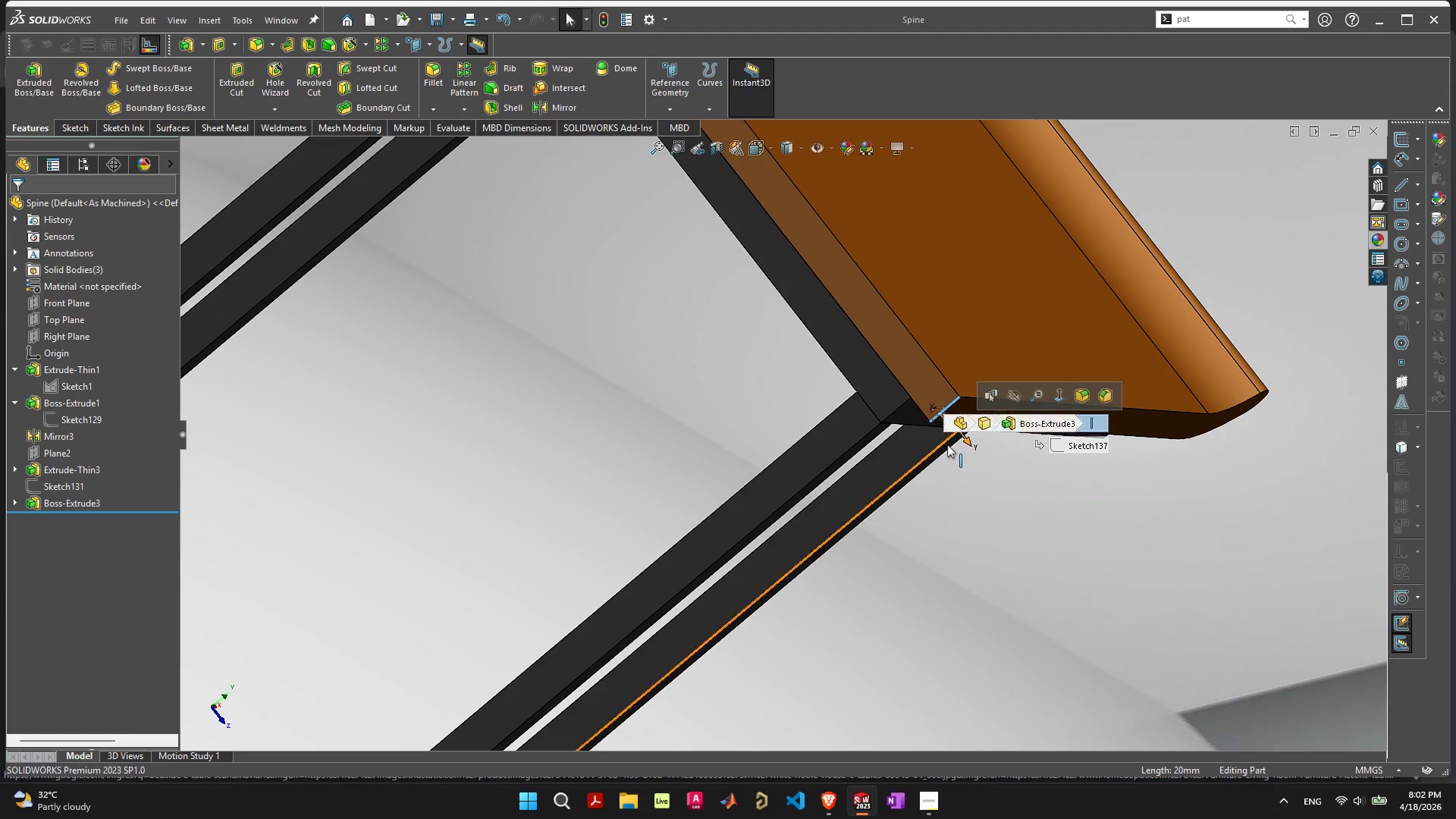 
left_click([1012, 529])
 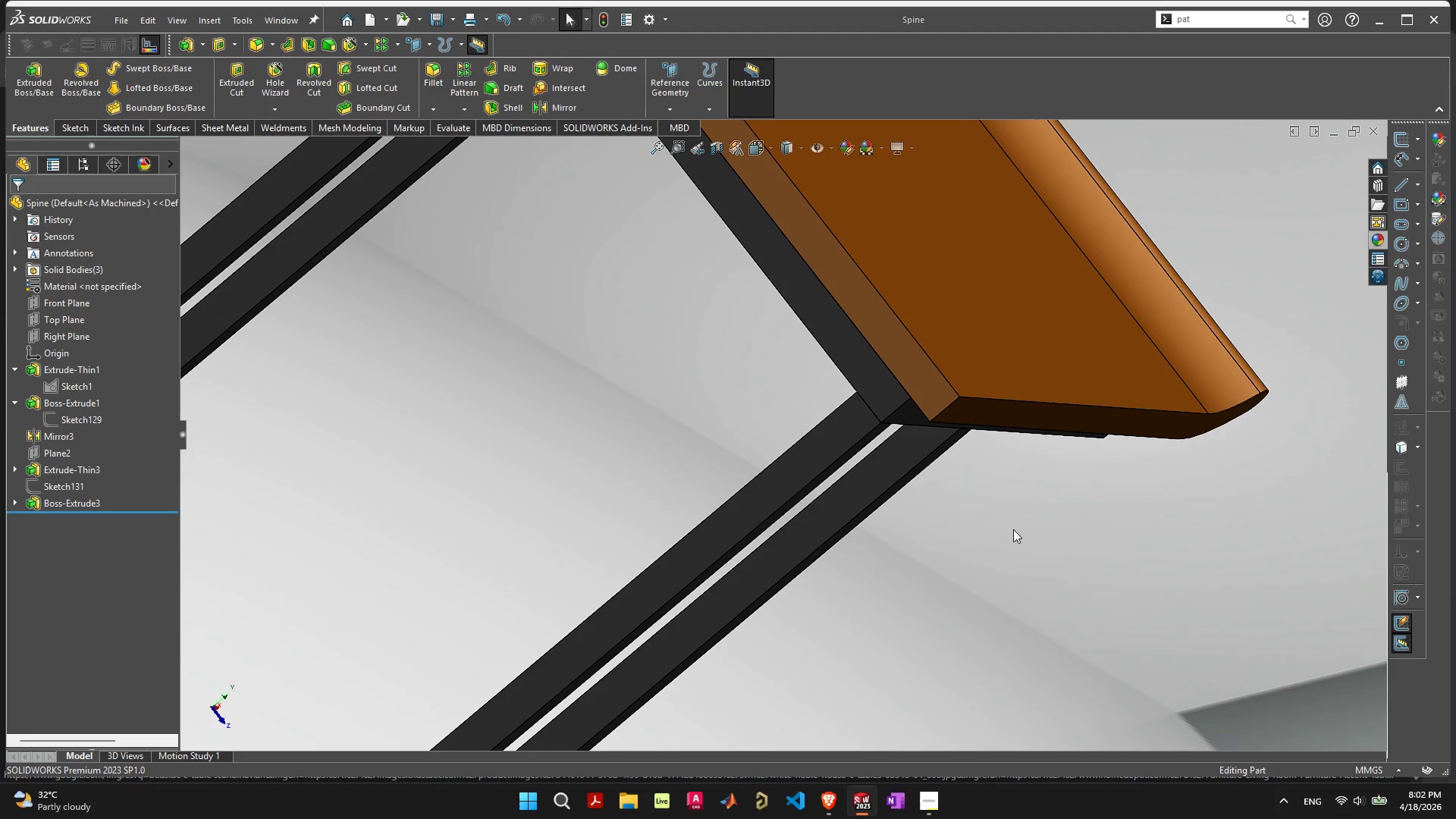 
scroll: coordinate [1013, 529], scroll_direction: down, amount: 5.0
 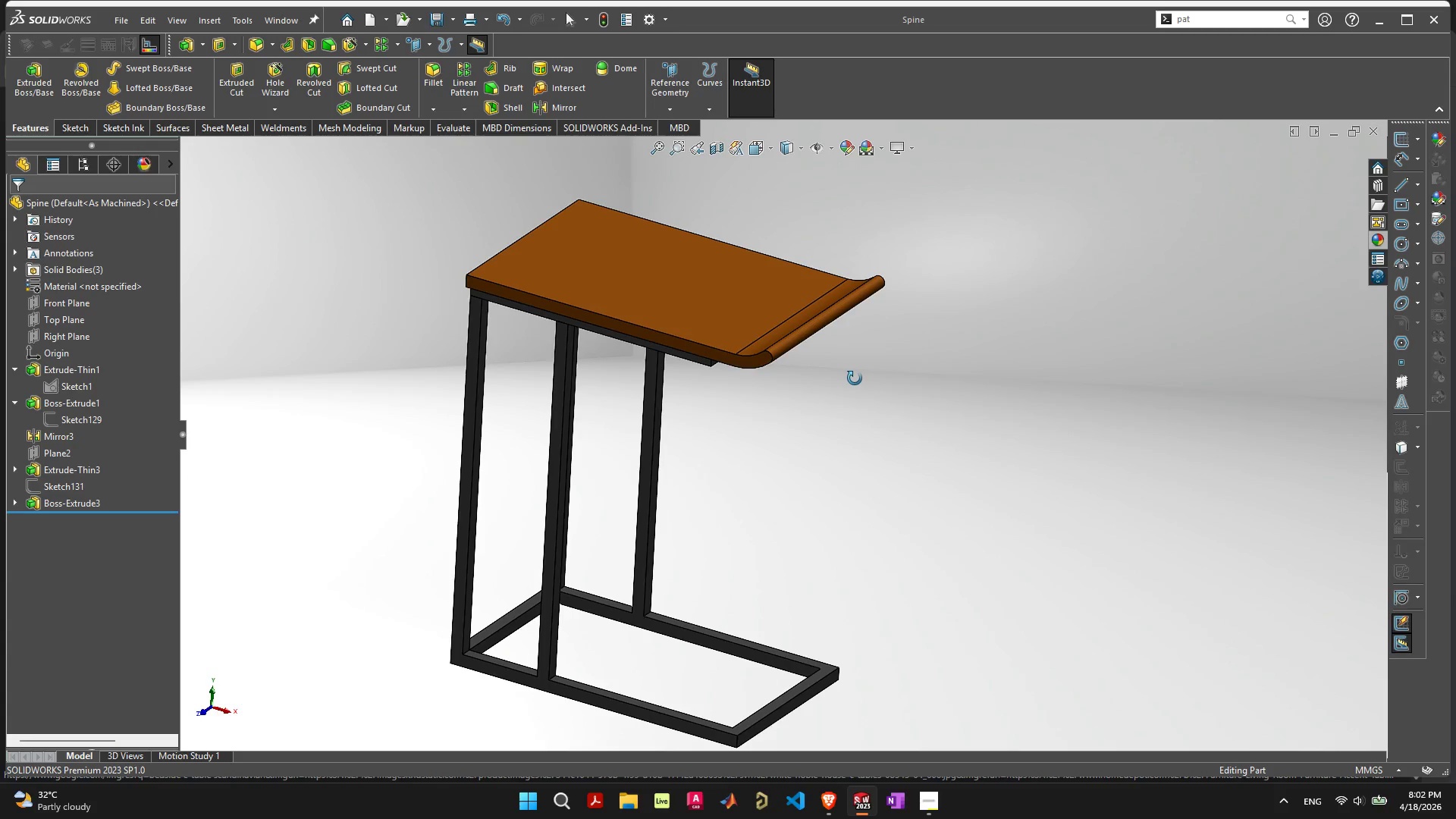 
wait(5.24)
 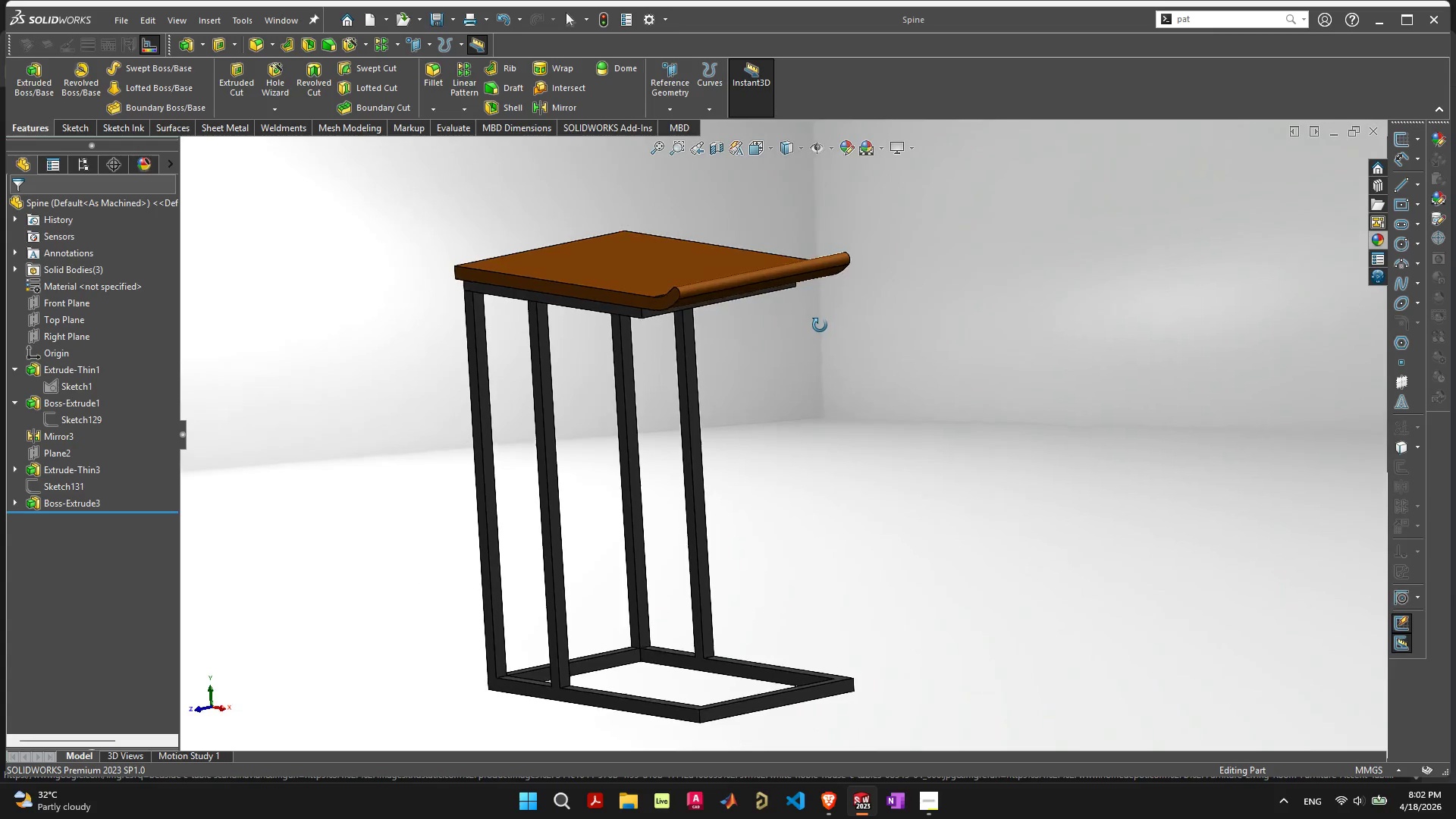 
mouse_move([853, 398])
 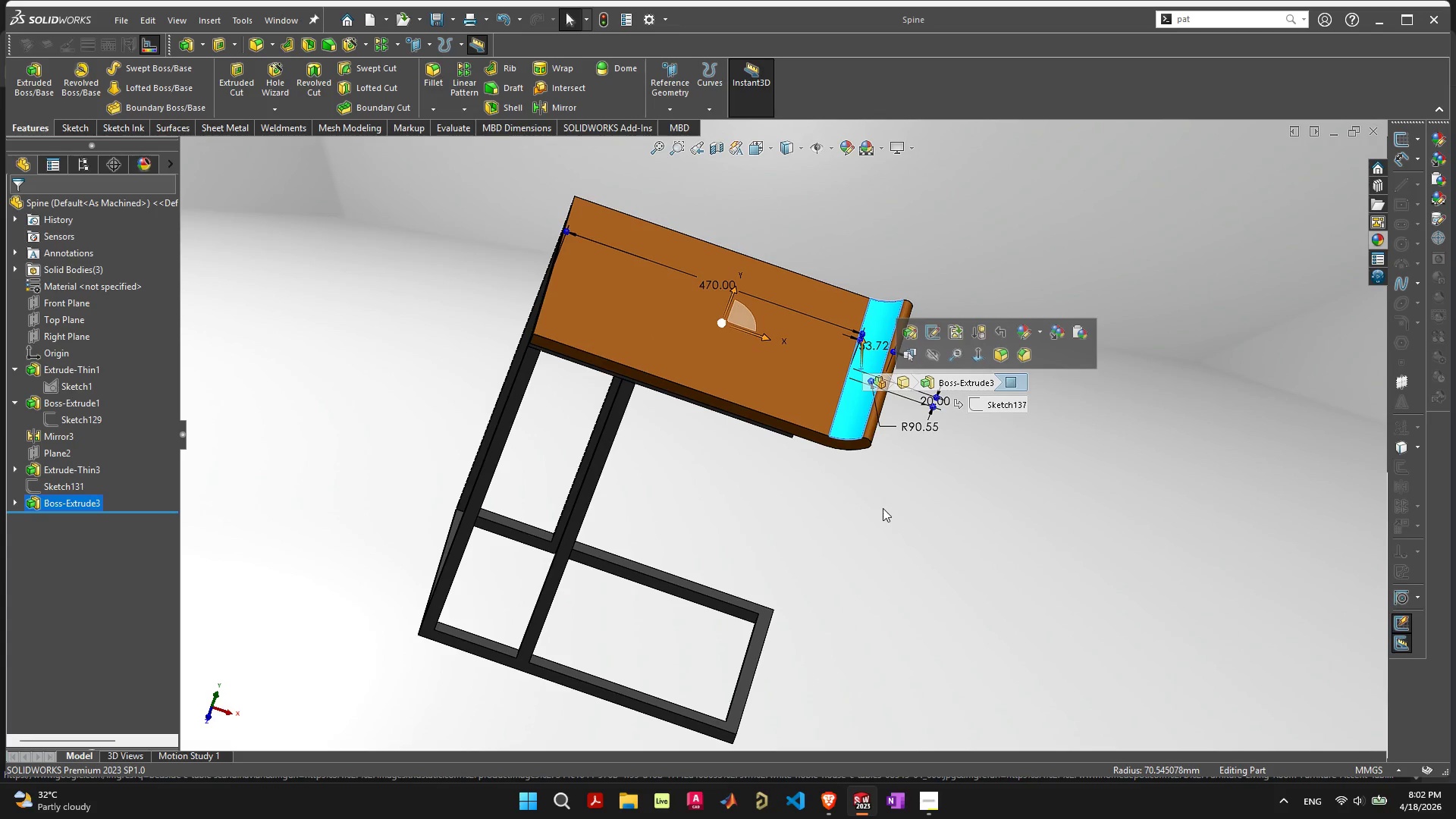 
left_click([888, 513])
 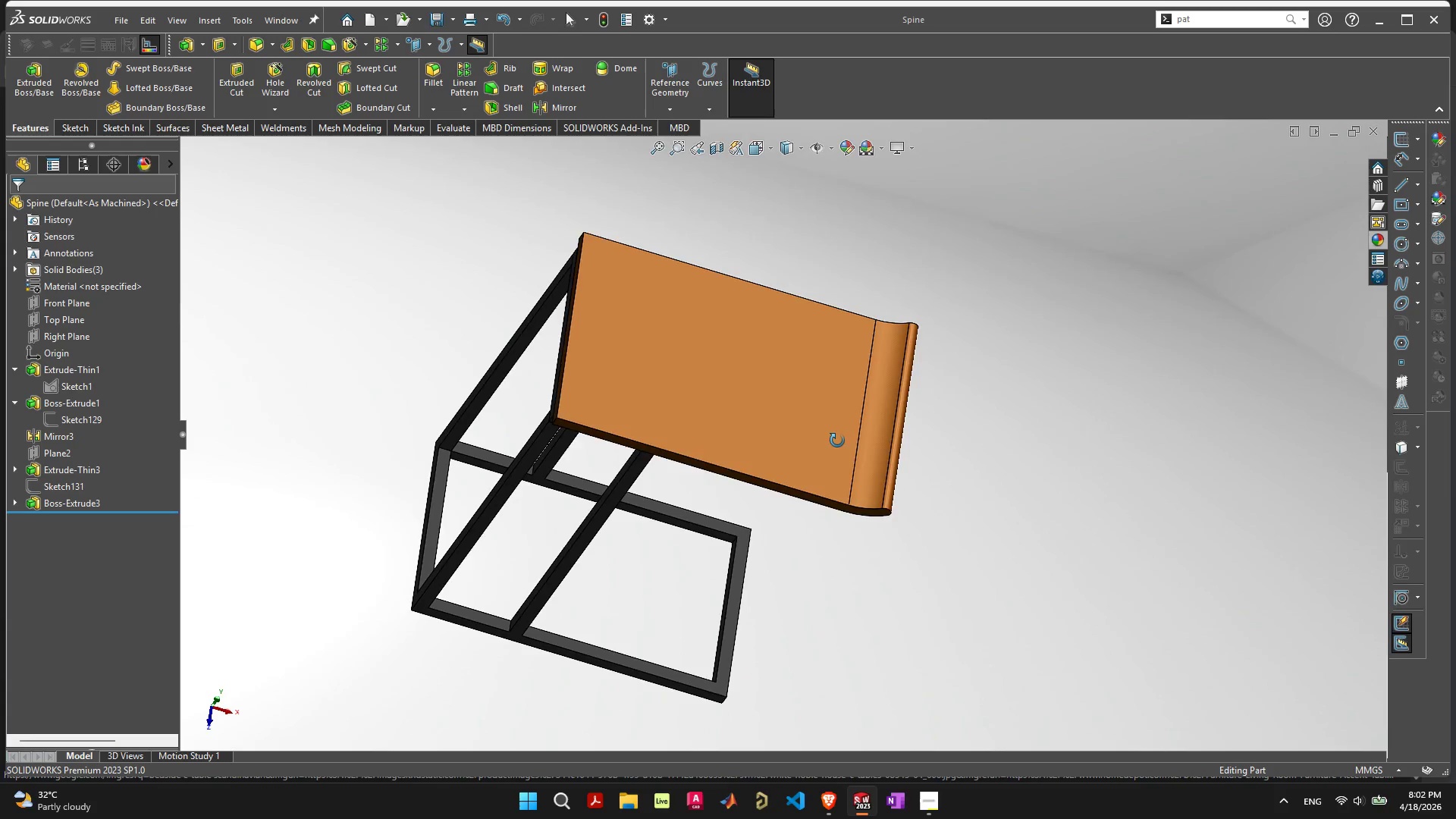 
left_click([826, 431])
 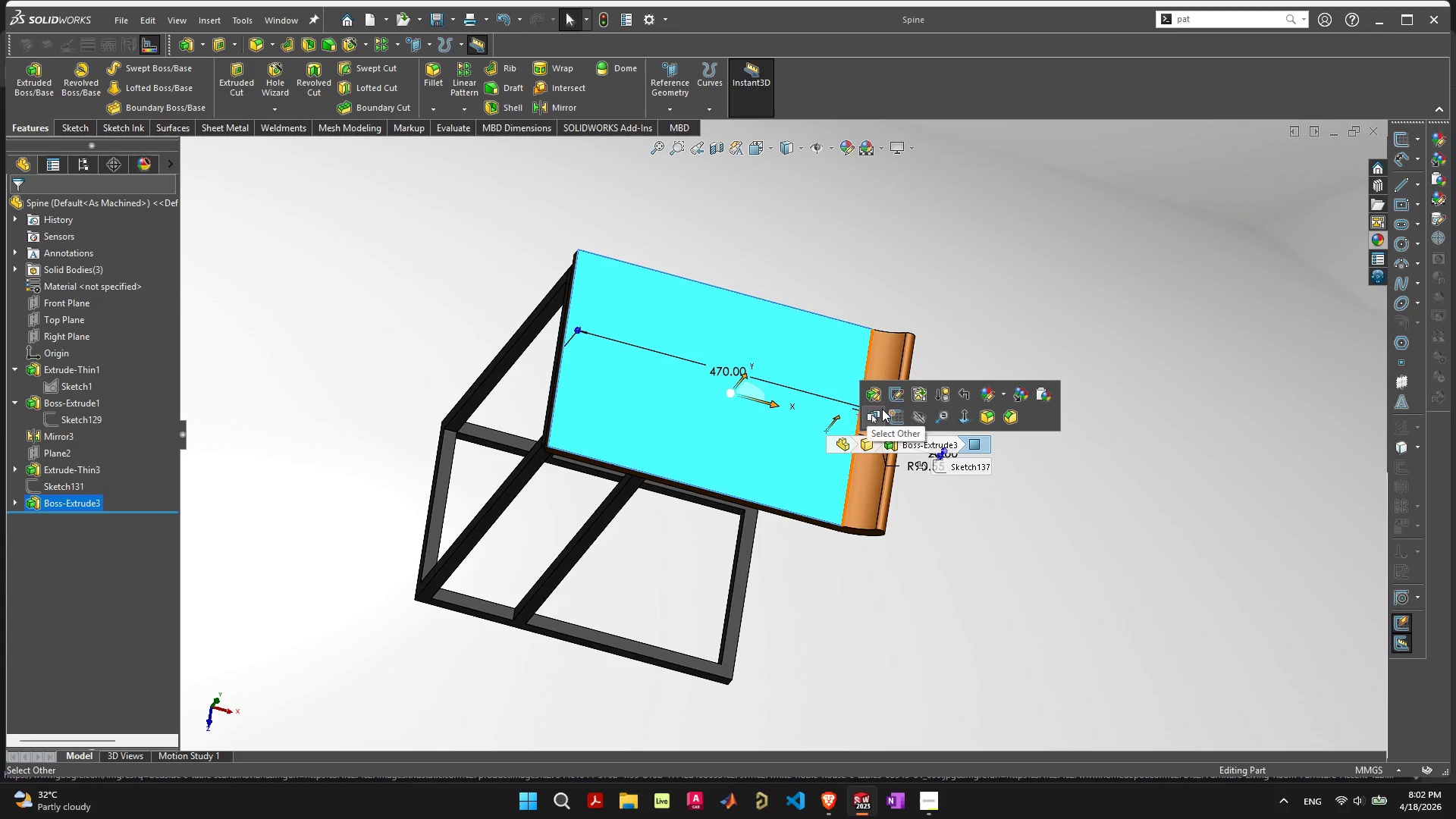 
left_click([892, 413])
 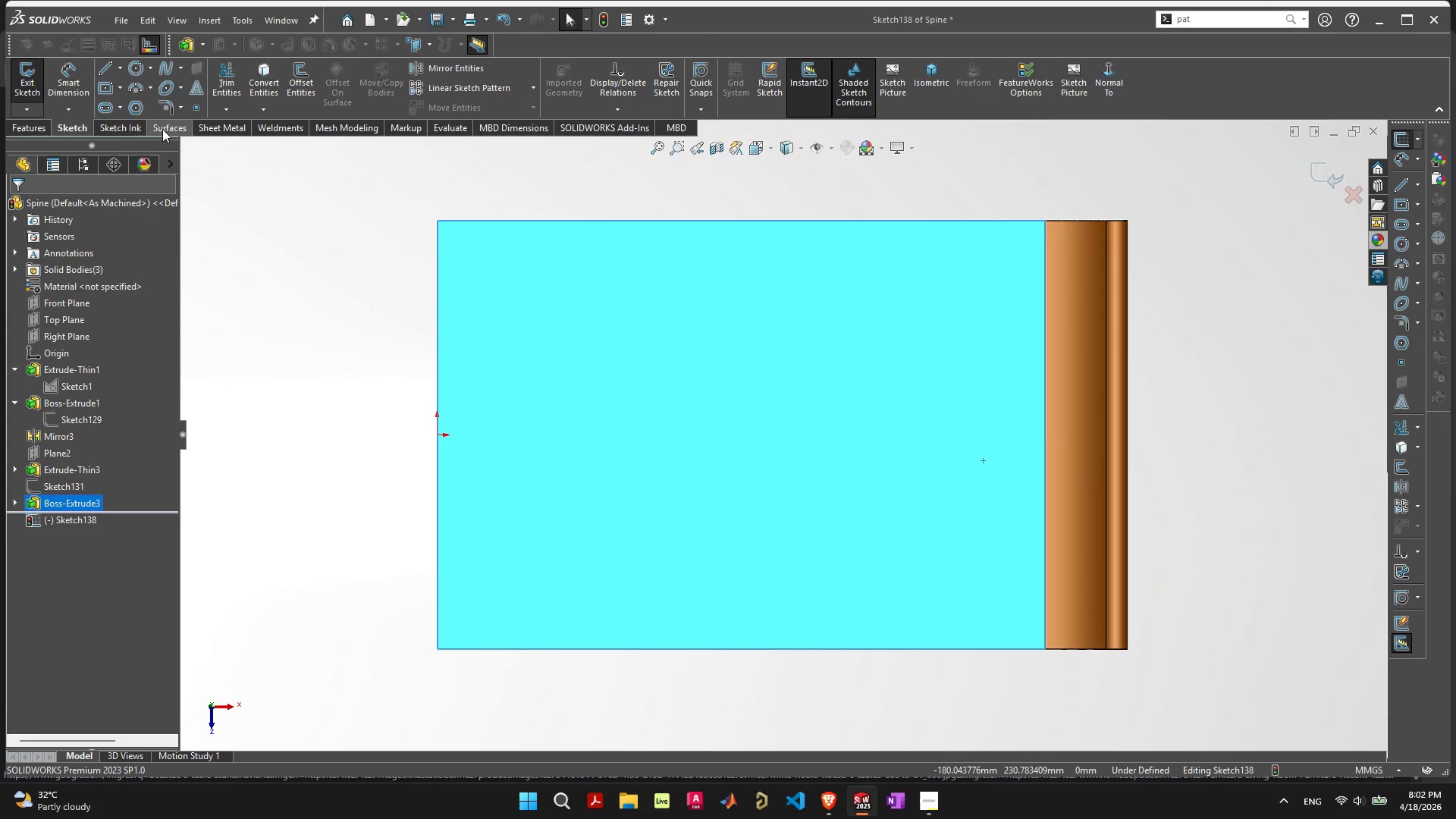 
left_click([105, 102])
 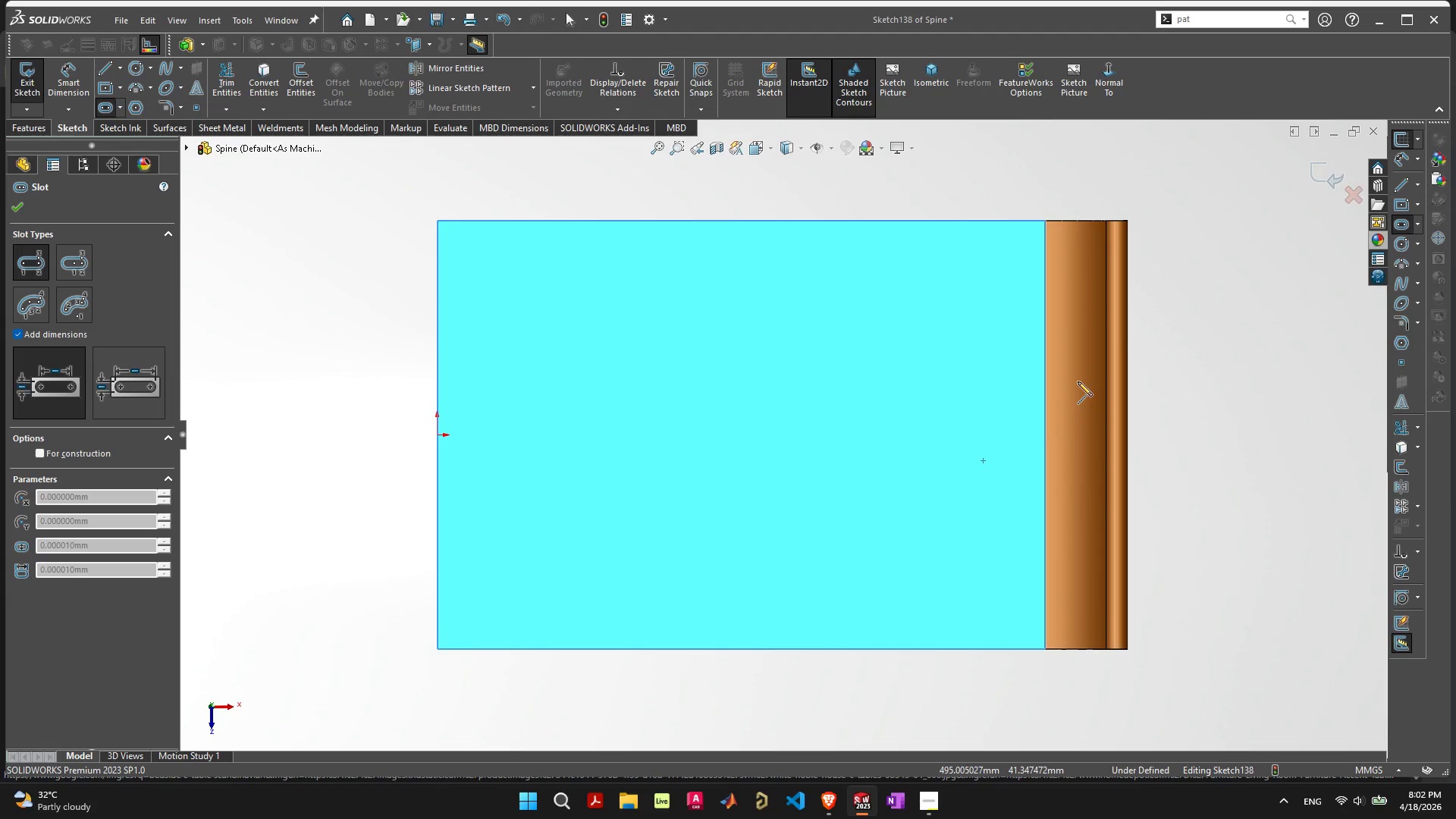 
left_click_drag(start_coordinate=[1081, 375], to_coordinate=[1076, 509])
 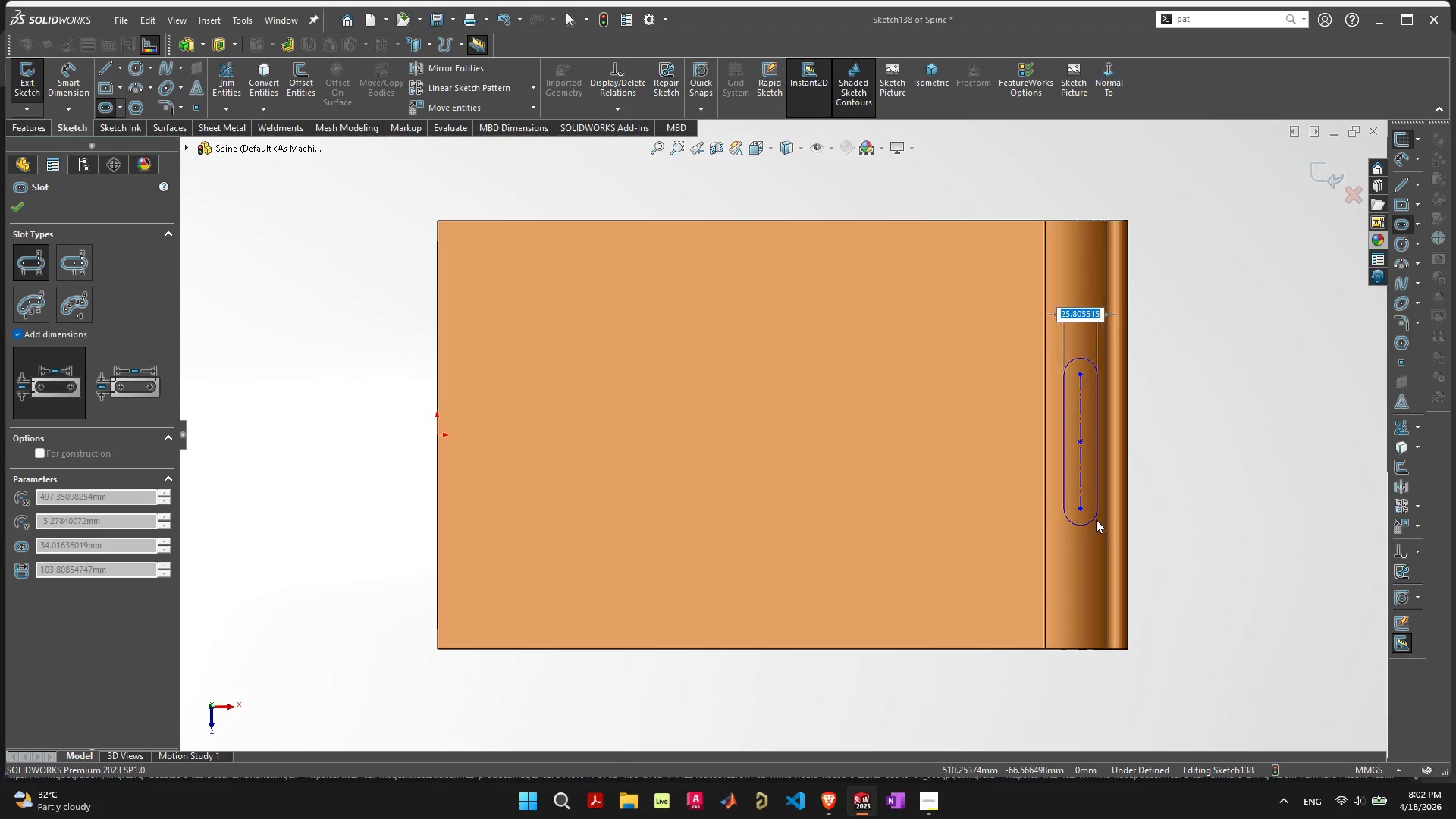 
left_click([1093, 517])
 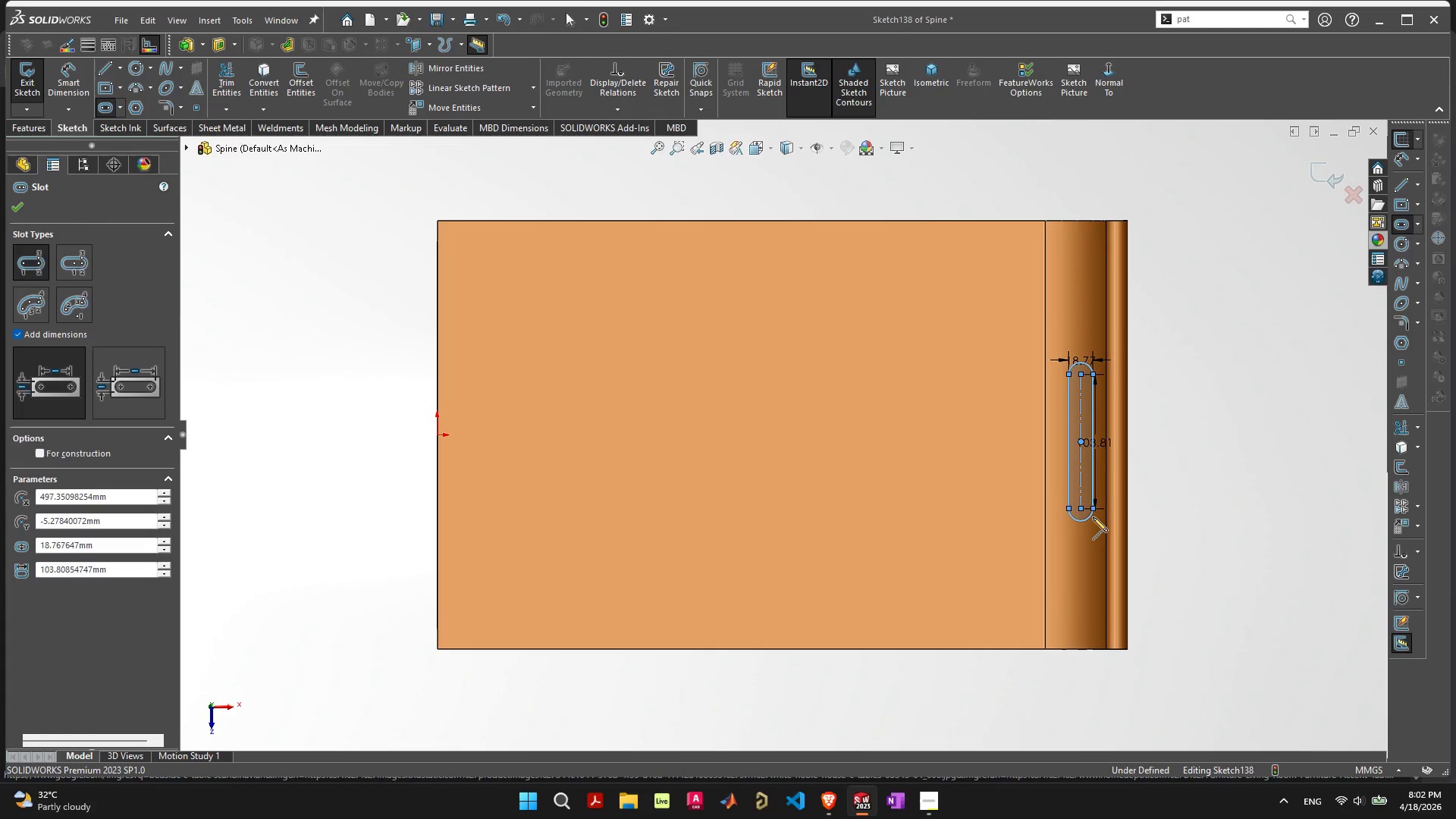 
key(Escape)
 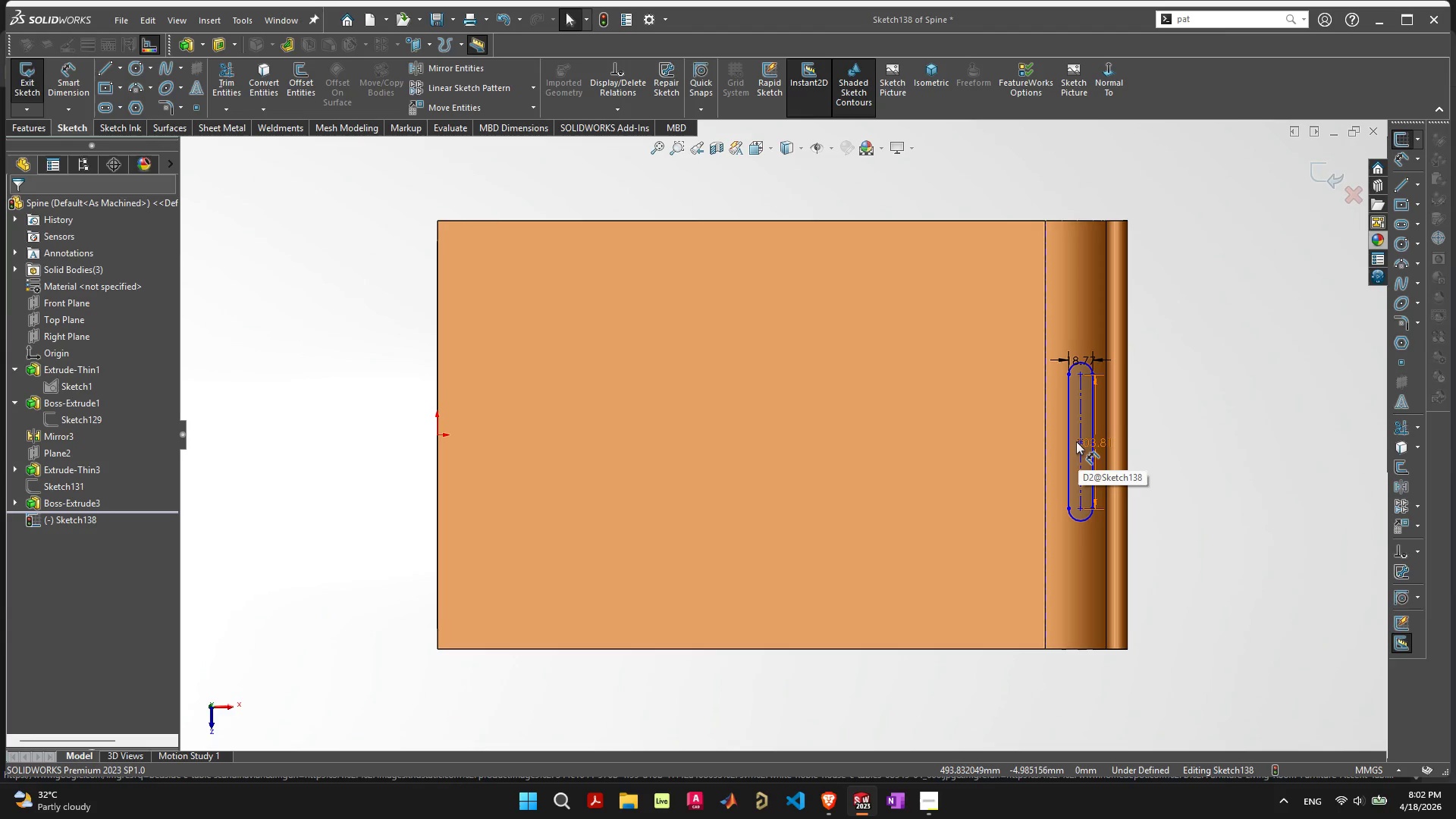 
left_click([1077, 467])
 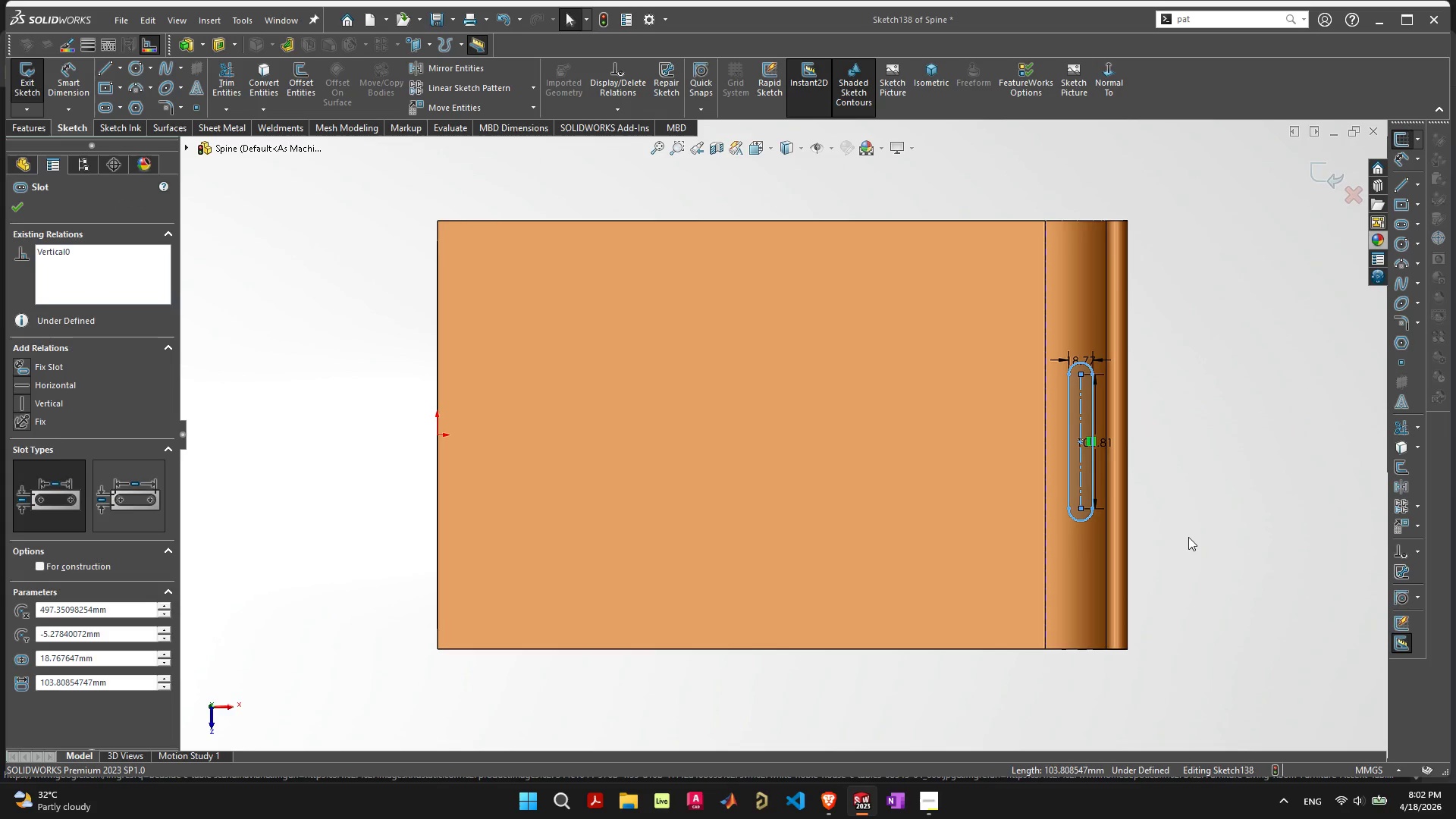 
left_click([1207, 543])
 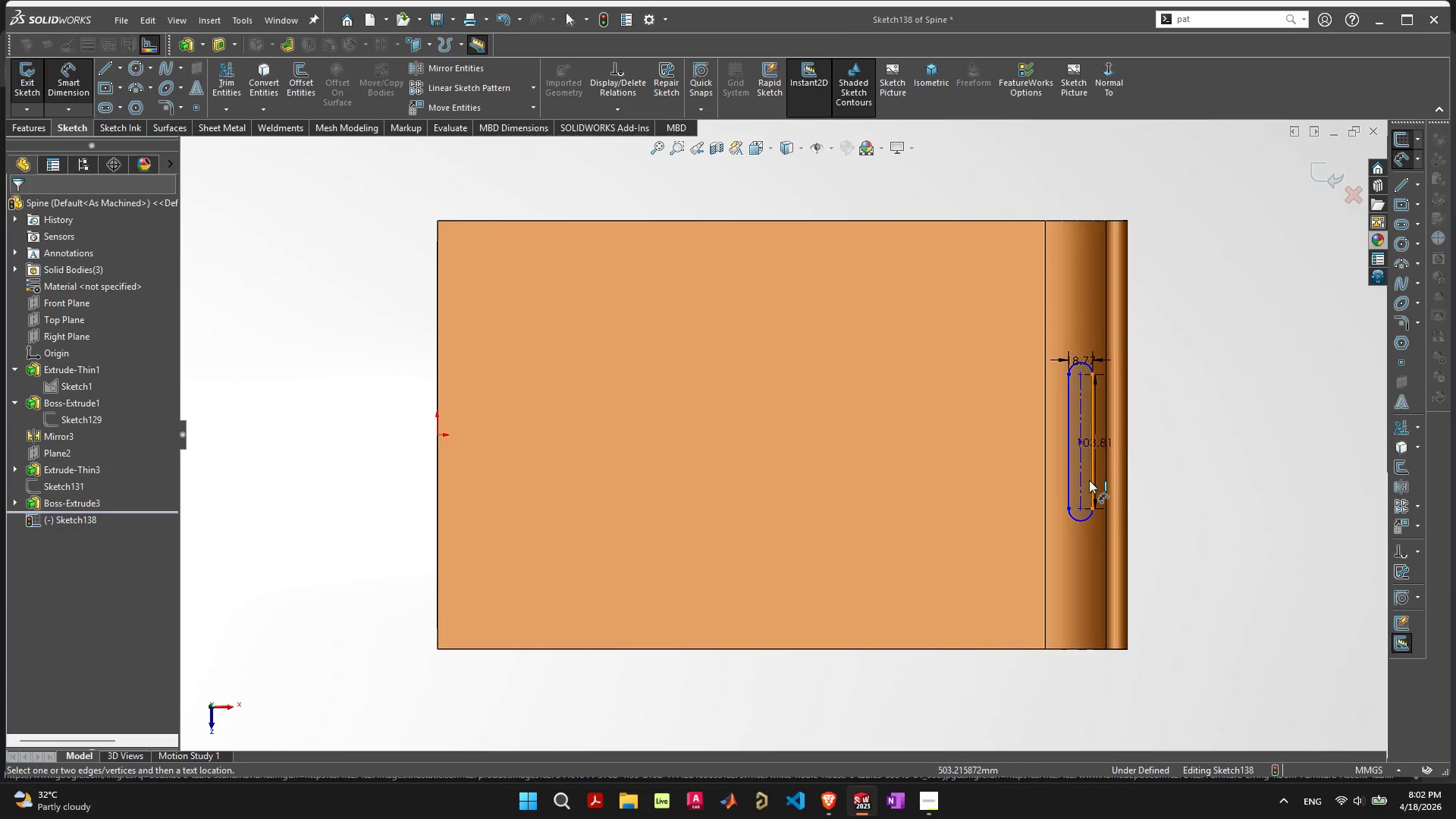 
left_click([1081, 477])
 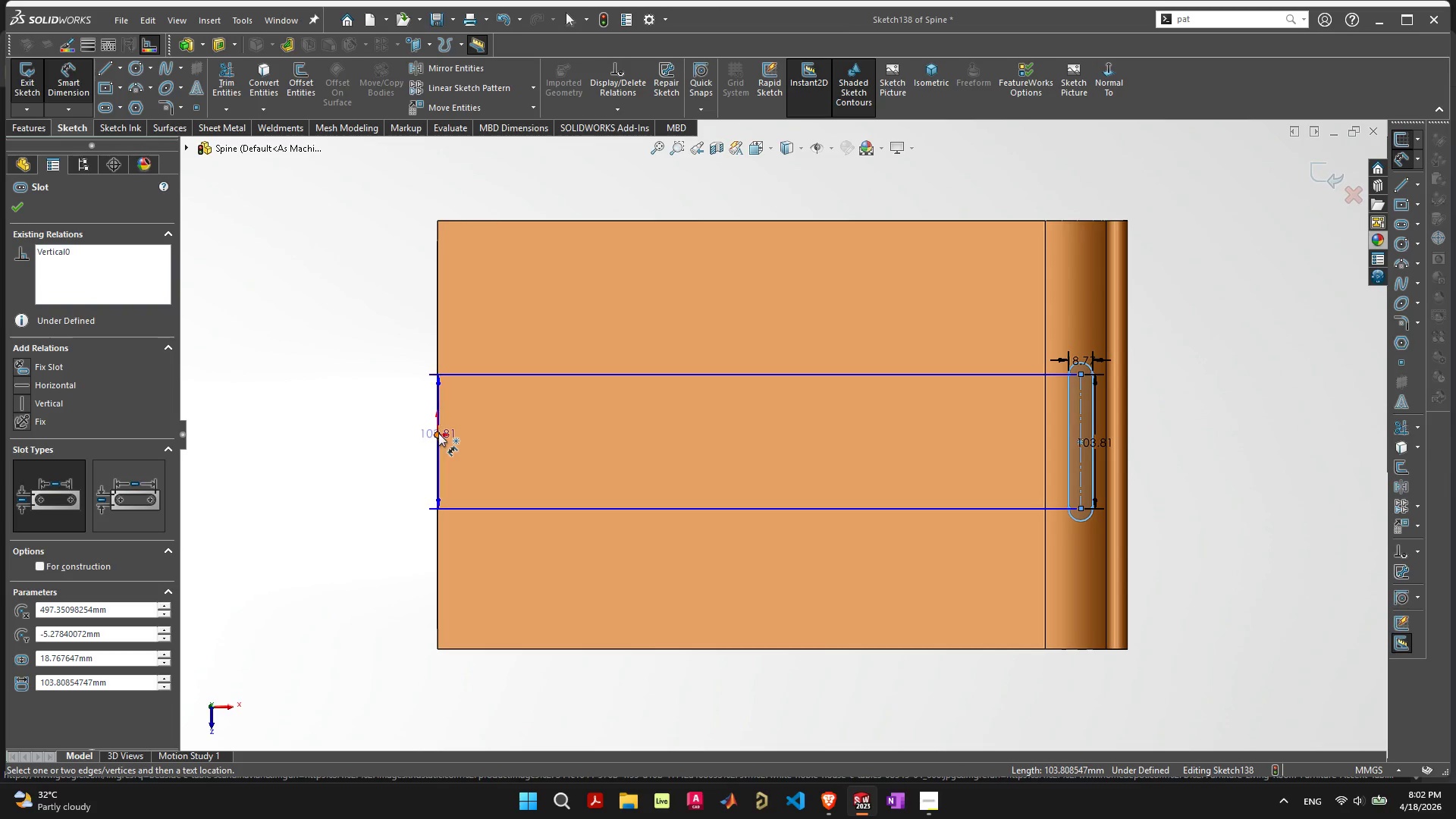 
left_click([438, 433])
 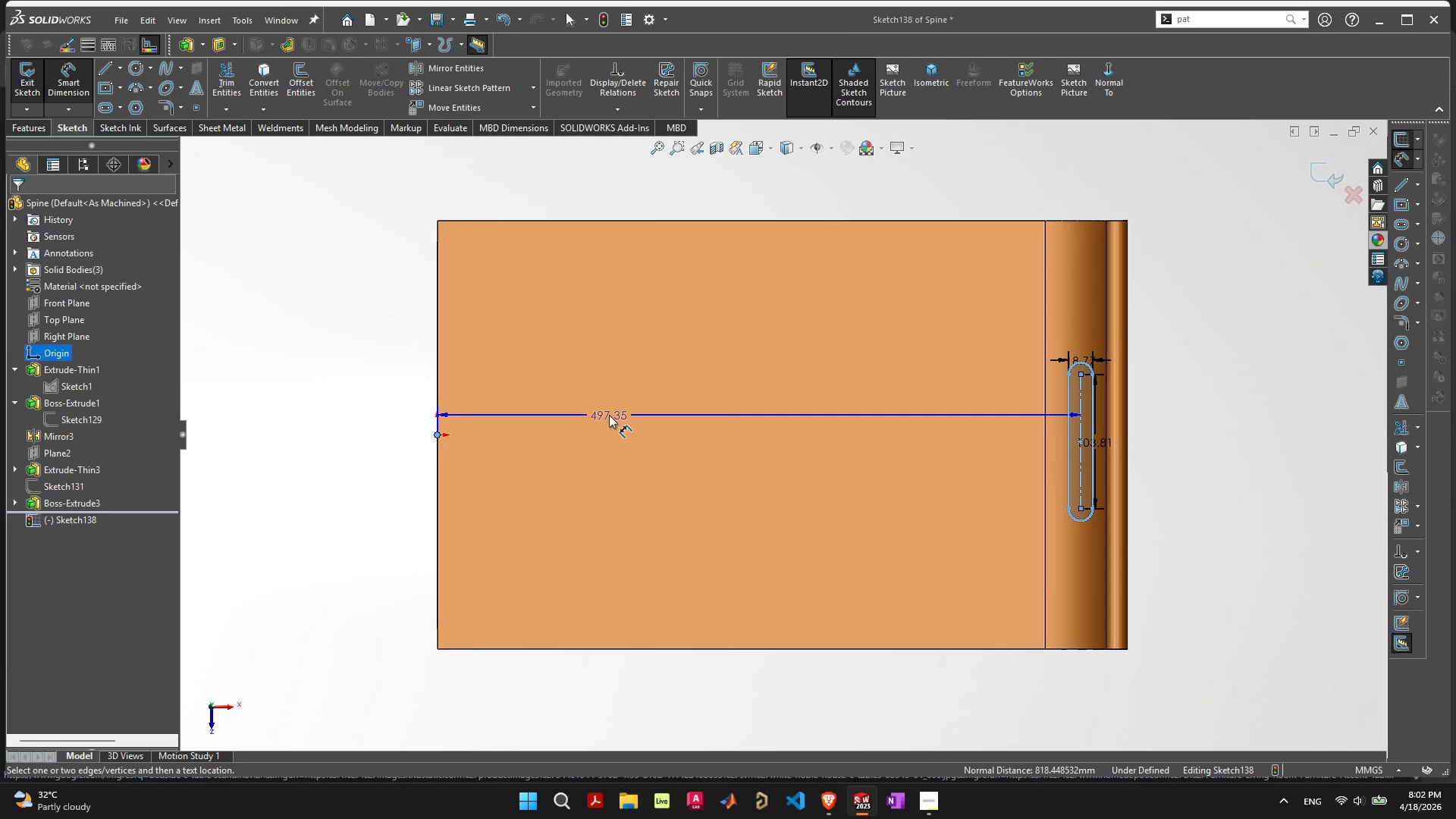 
left_click([609, 415])
 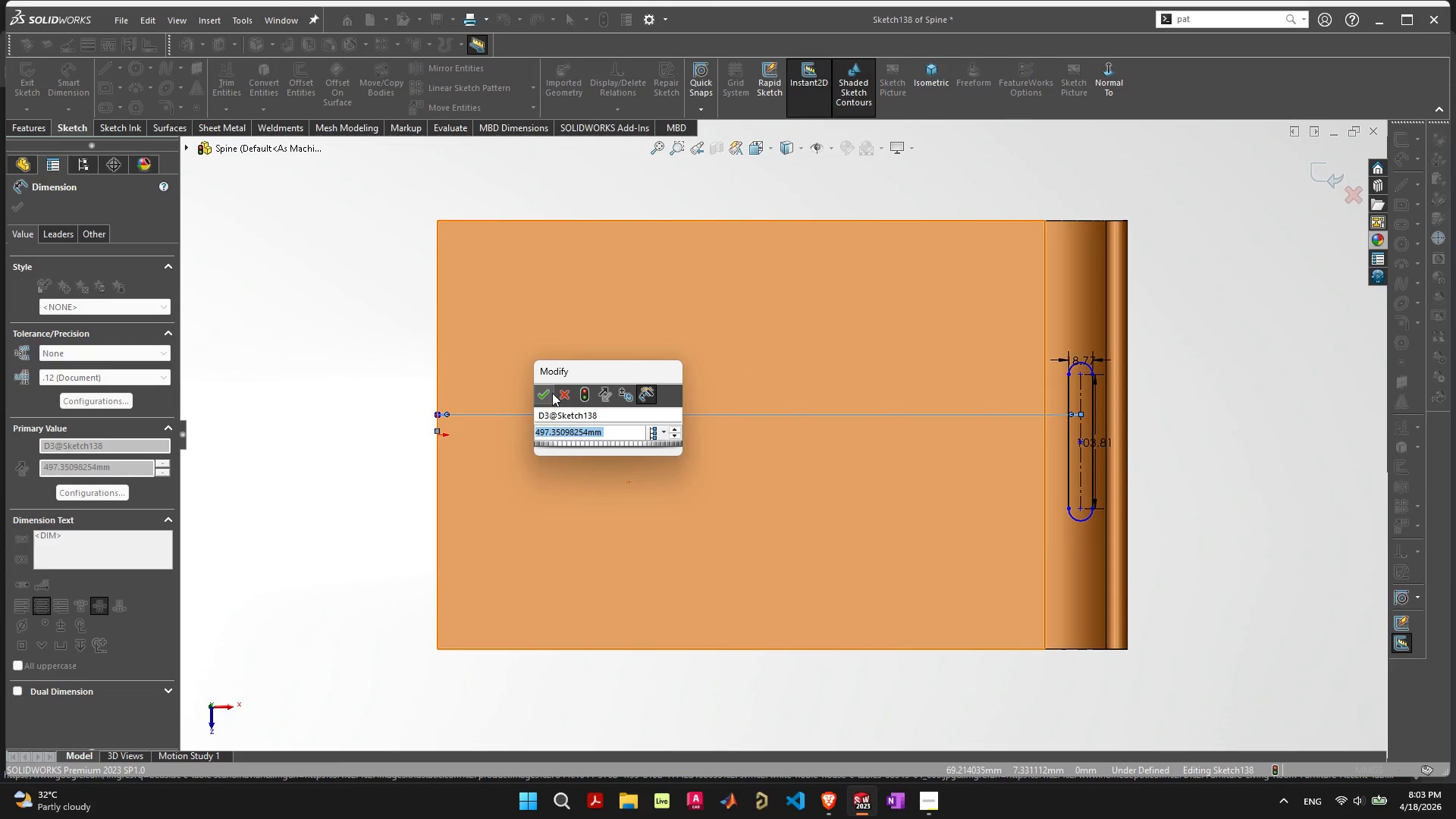 
left_click([545, 395])
 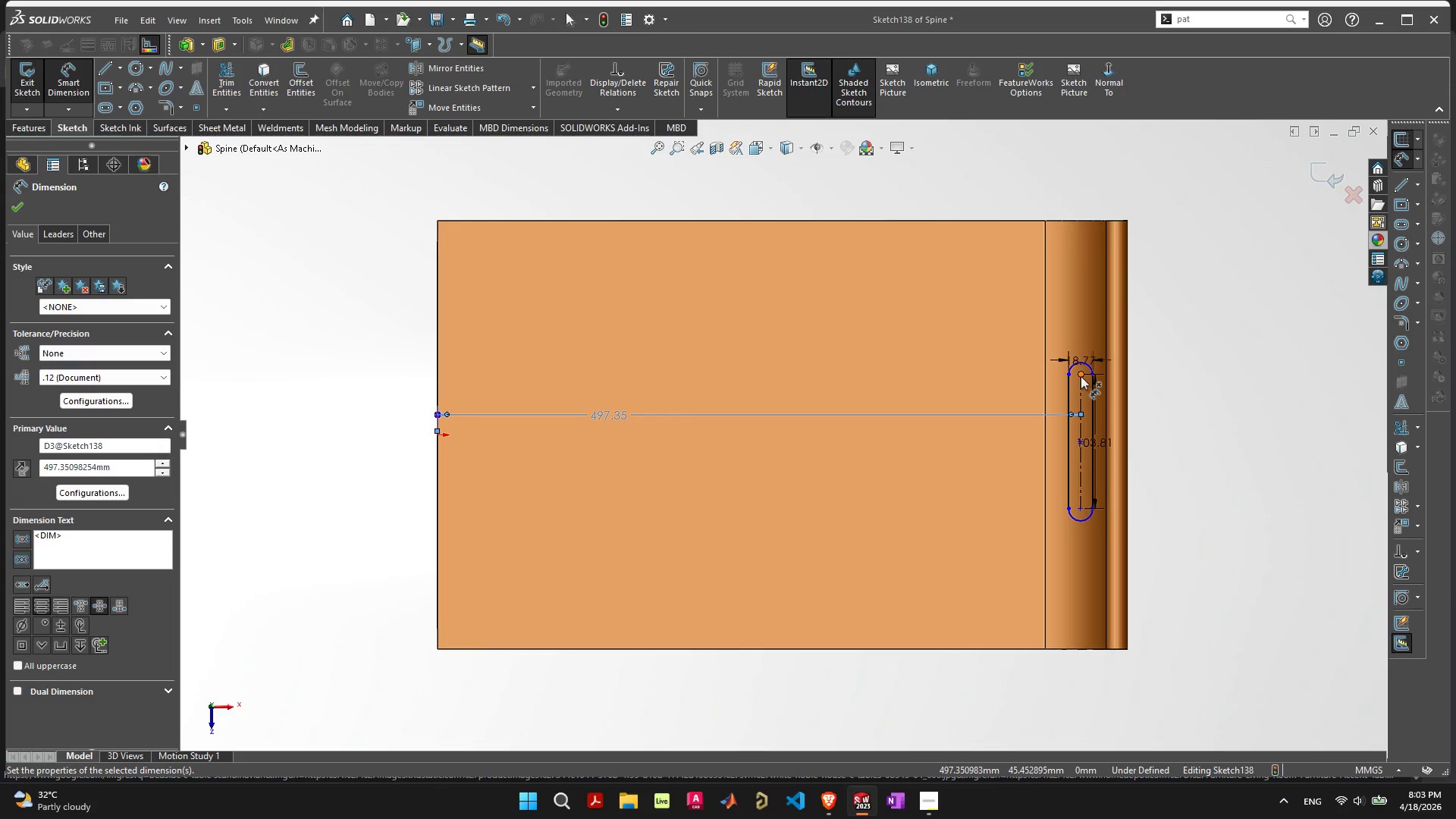 
left_click([1081, 376])
 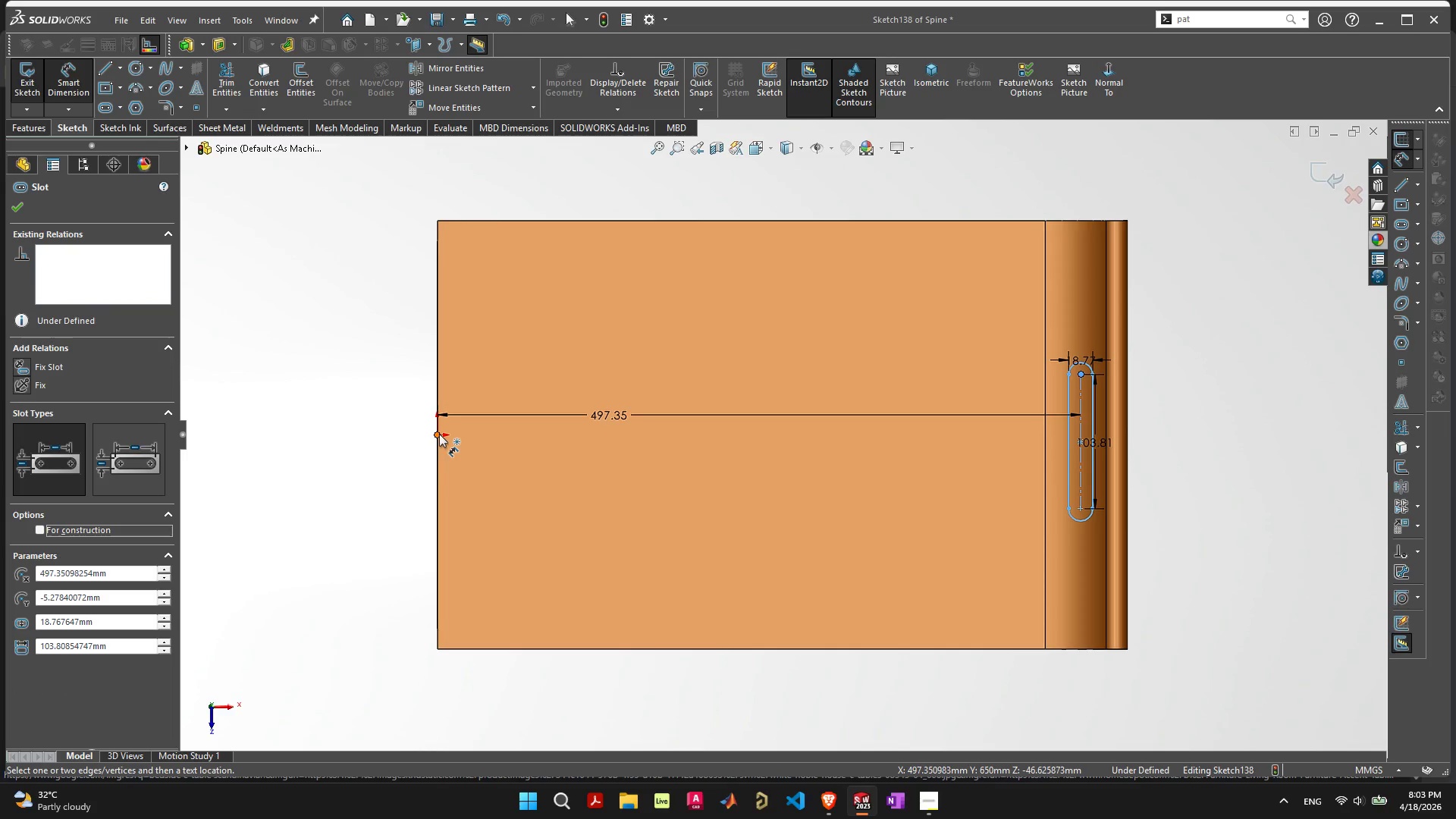 
left_click([439, 434])
 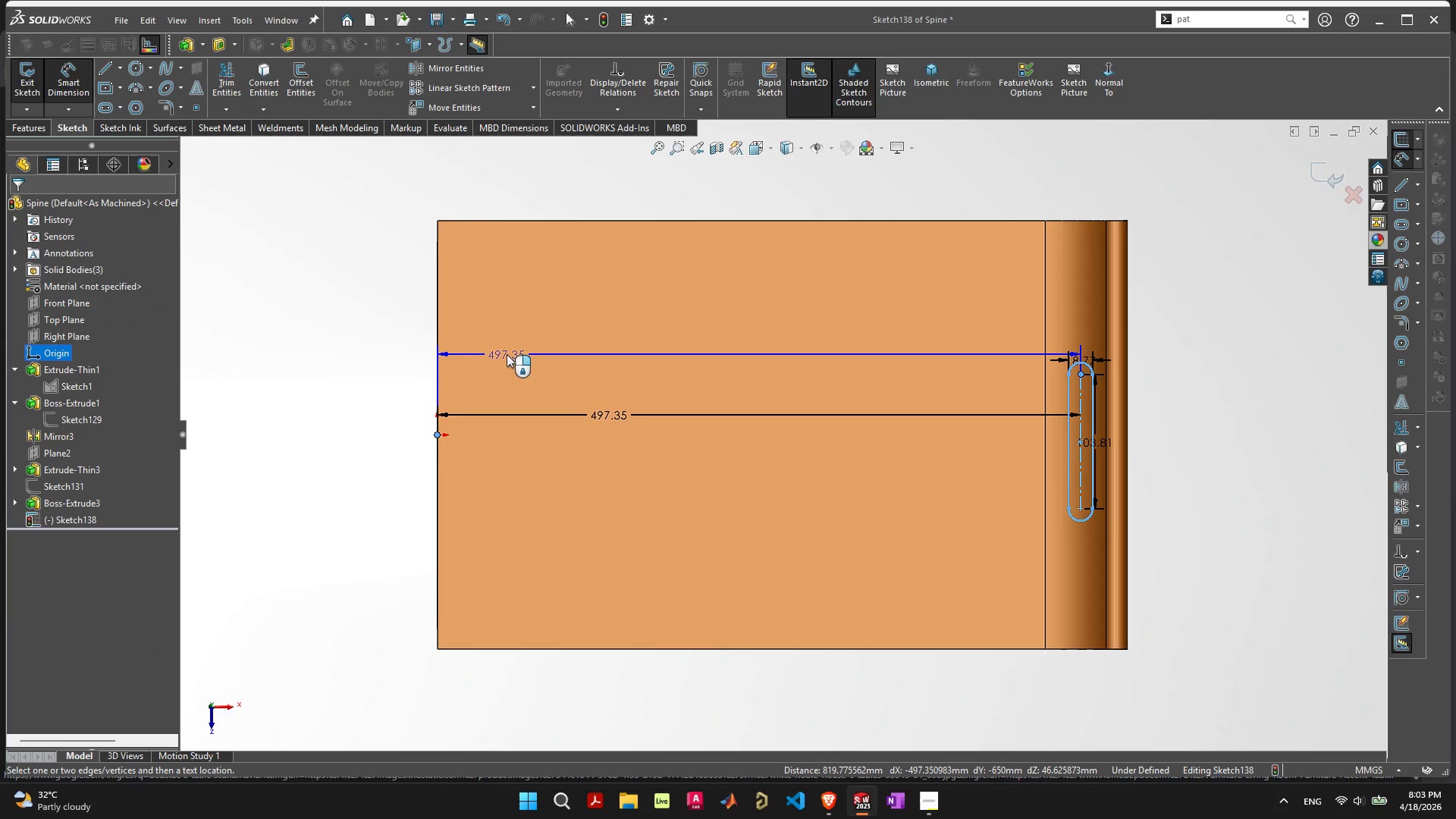 
left_click([507, 354])
 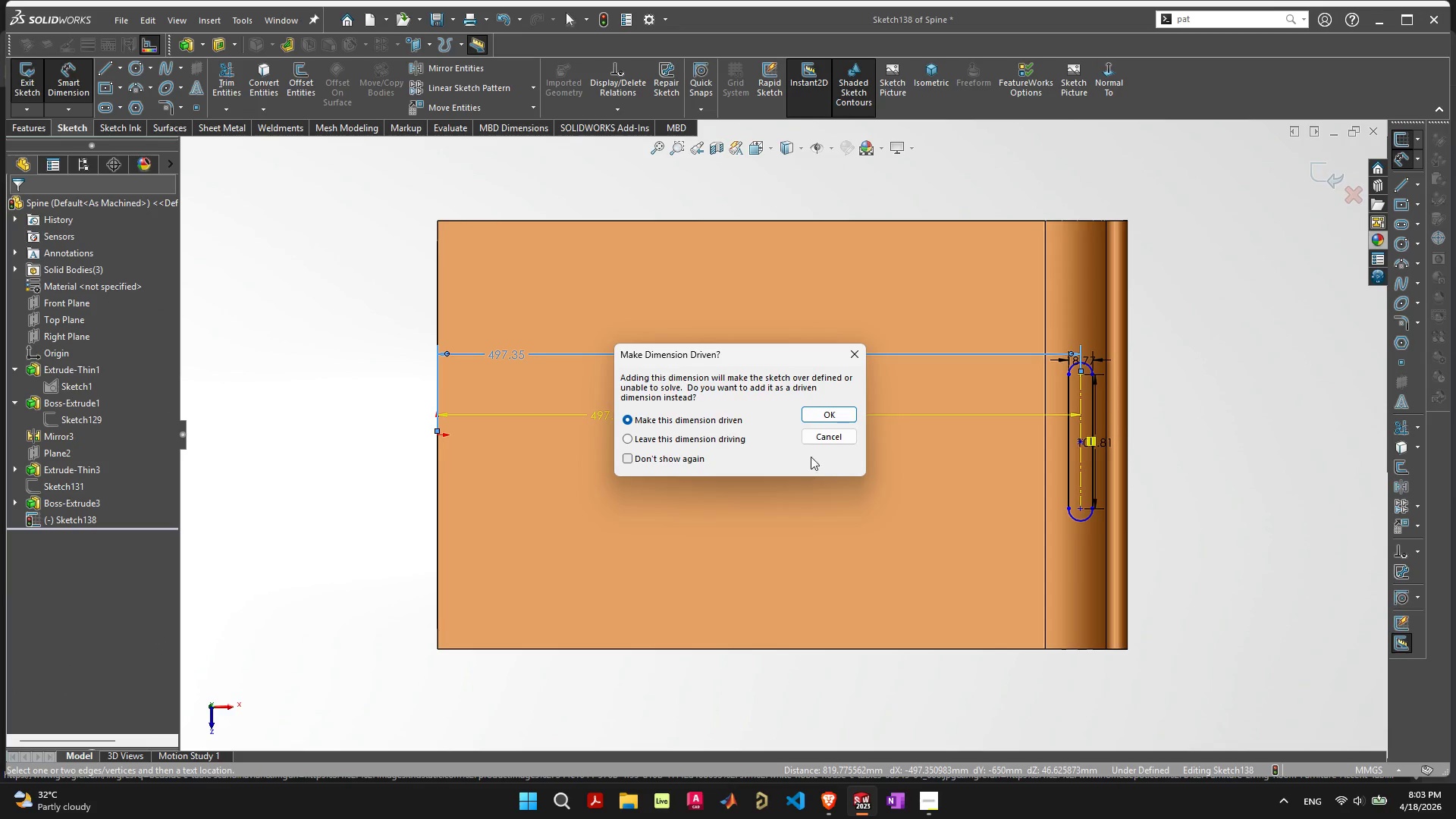 
left_click([815, 444])
 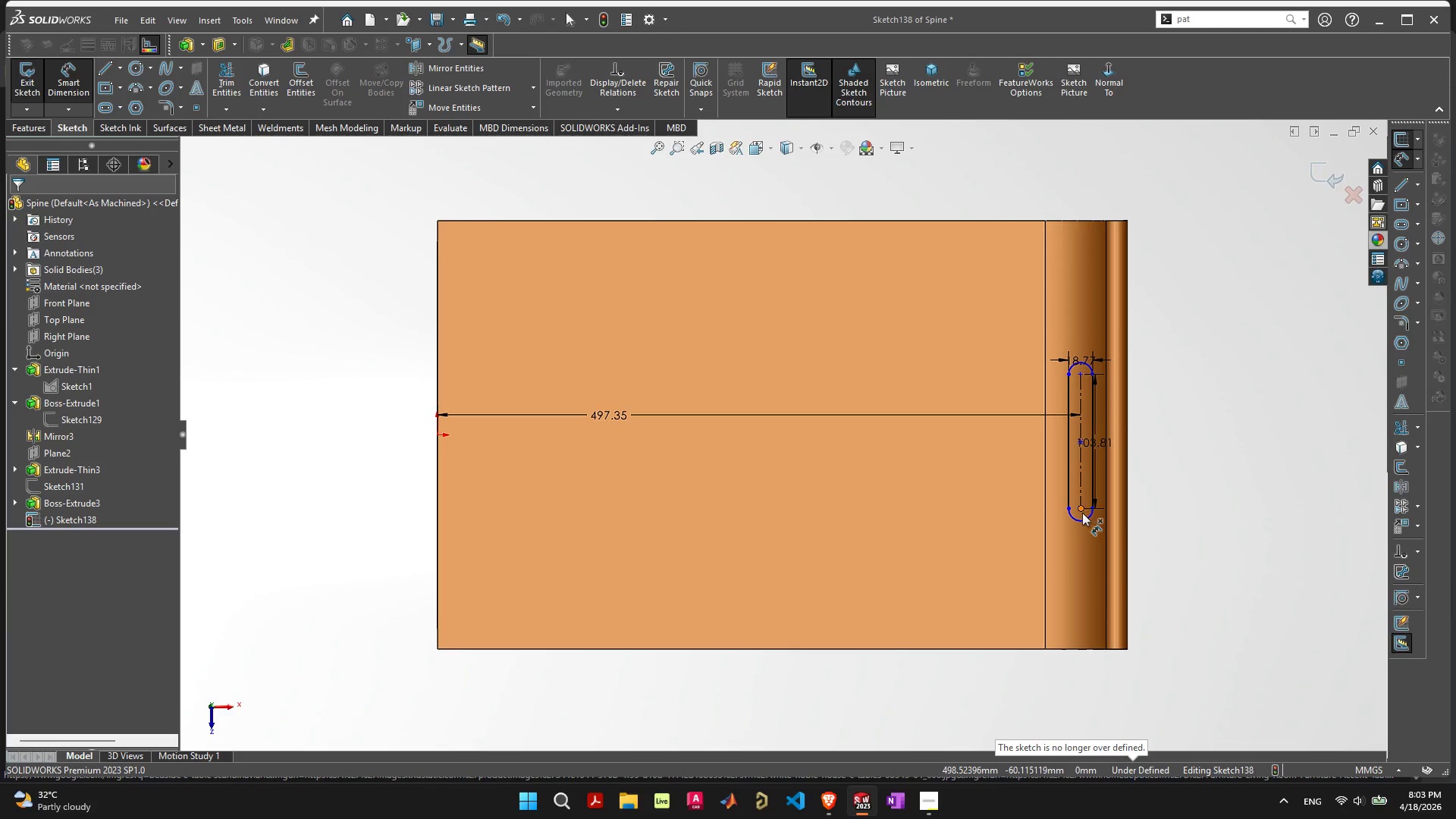 
left_click([1082, 510])
 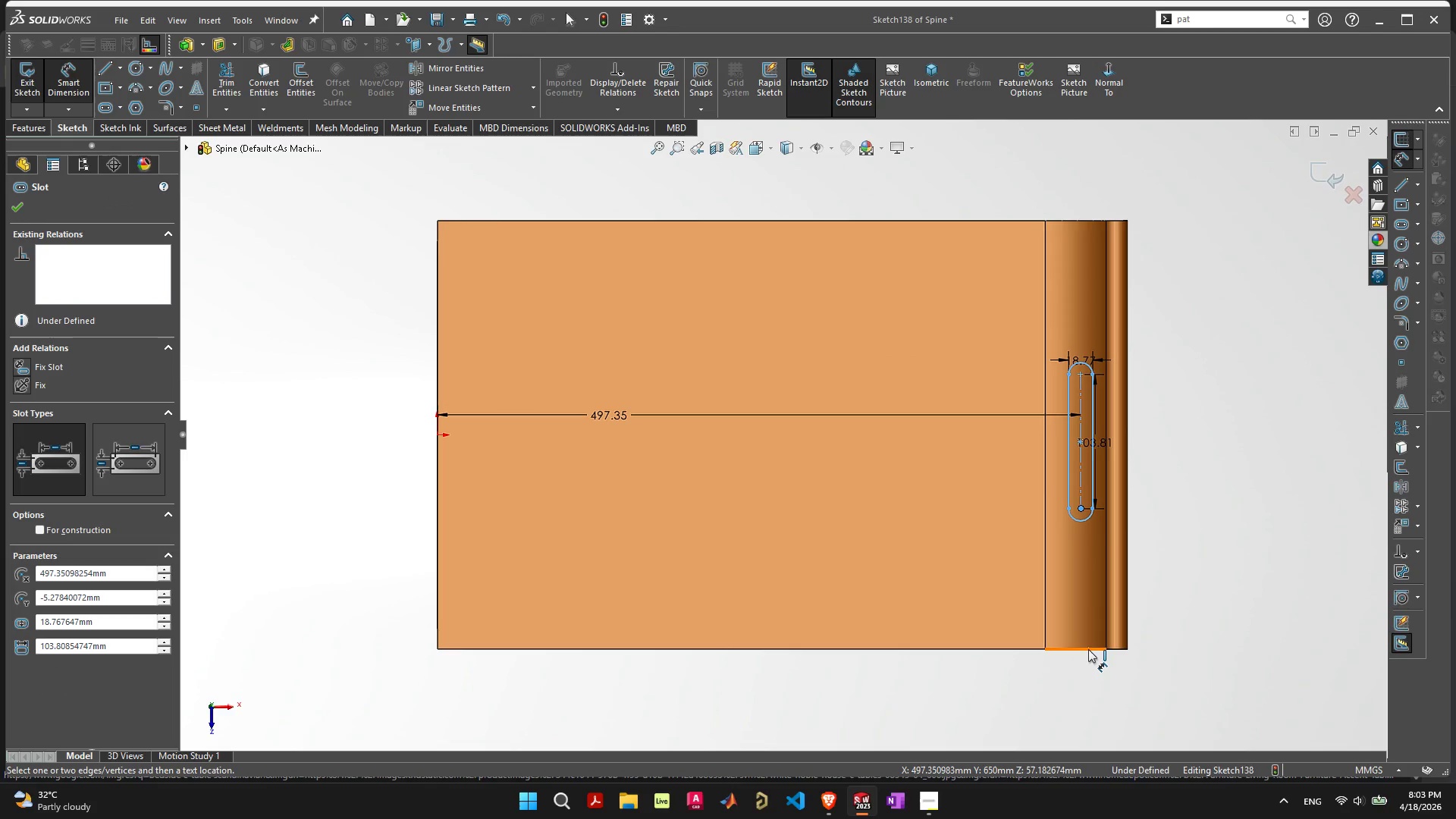 
left_click([1088, 649])
 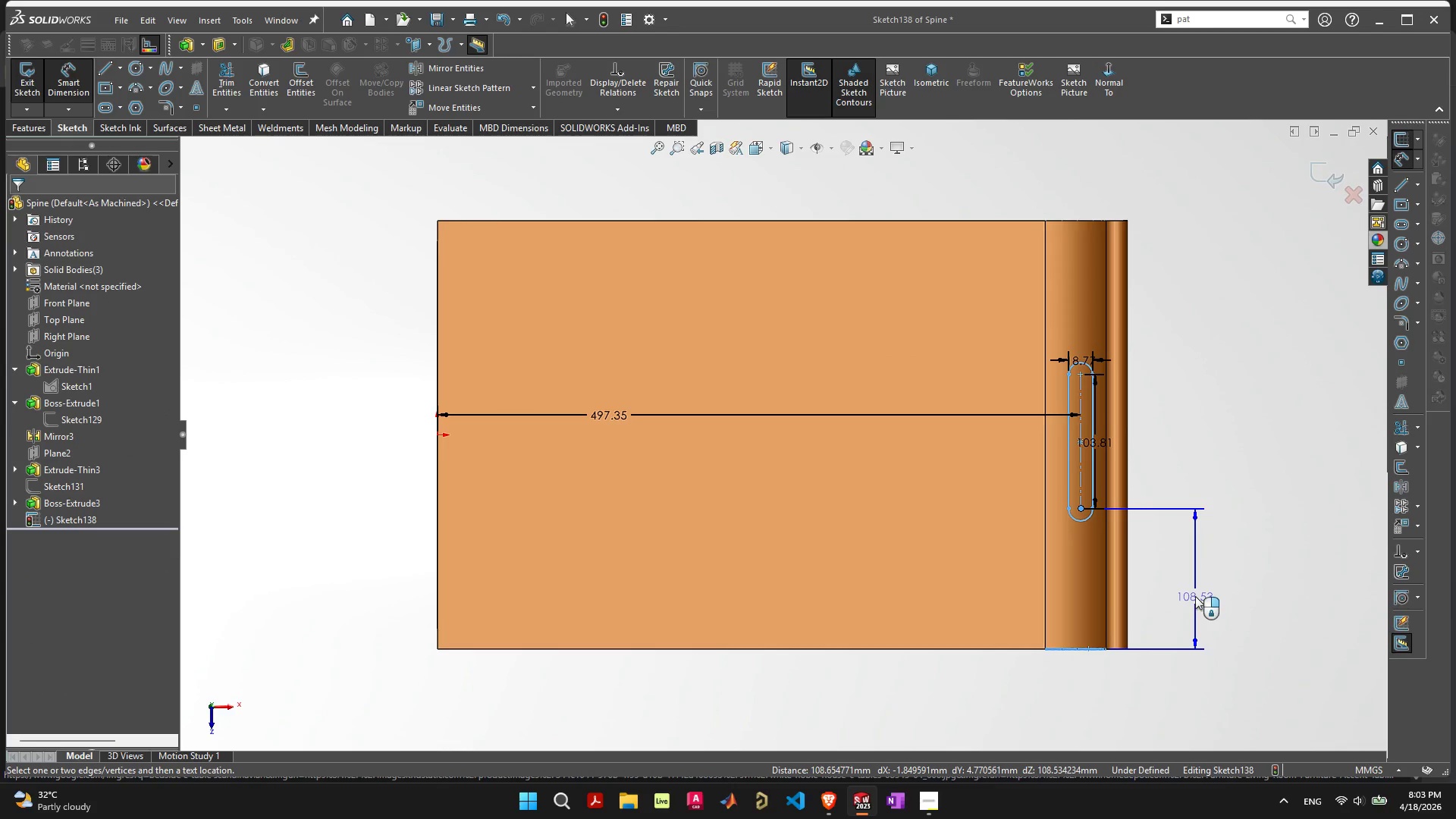 
left_click([1195, 596])
 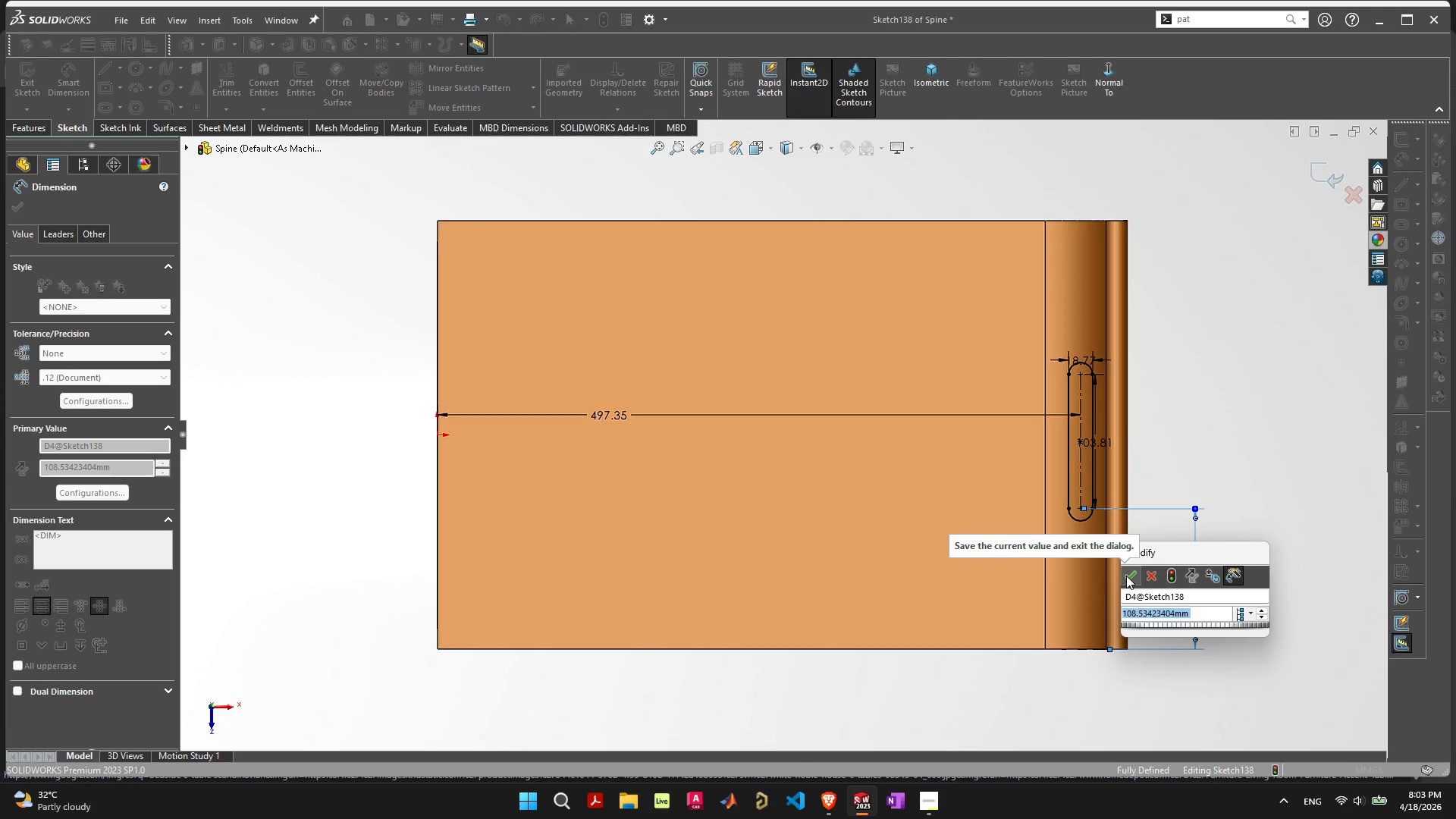 
wait(7.0)
 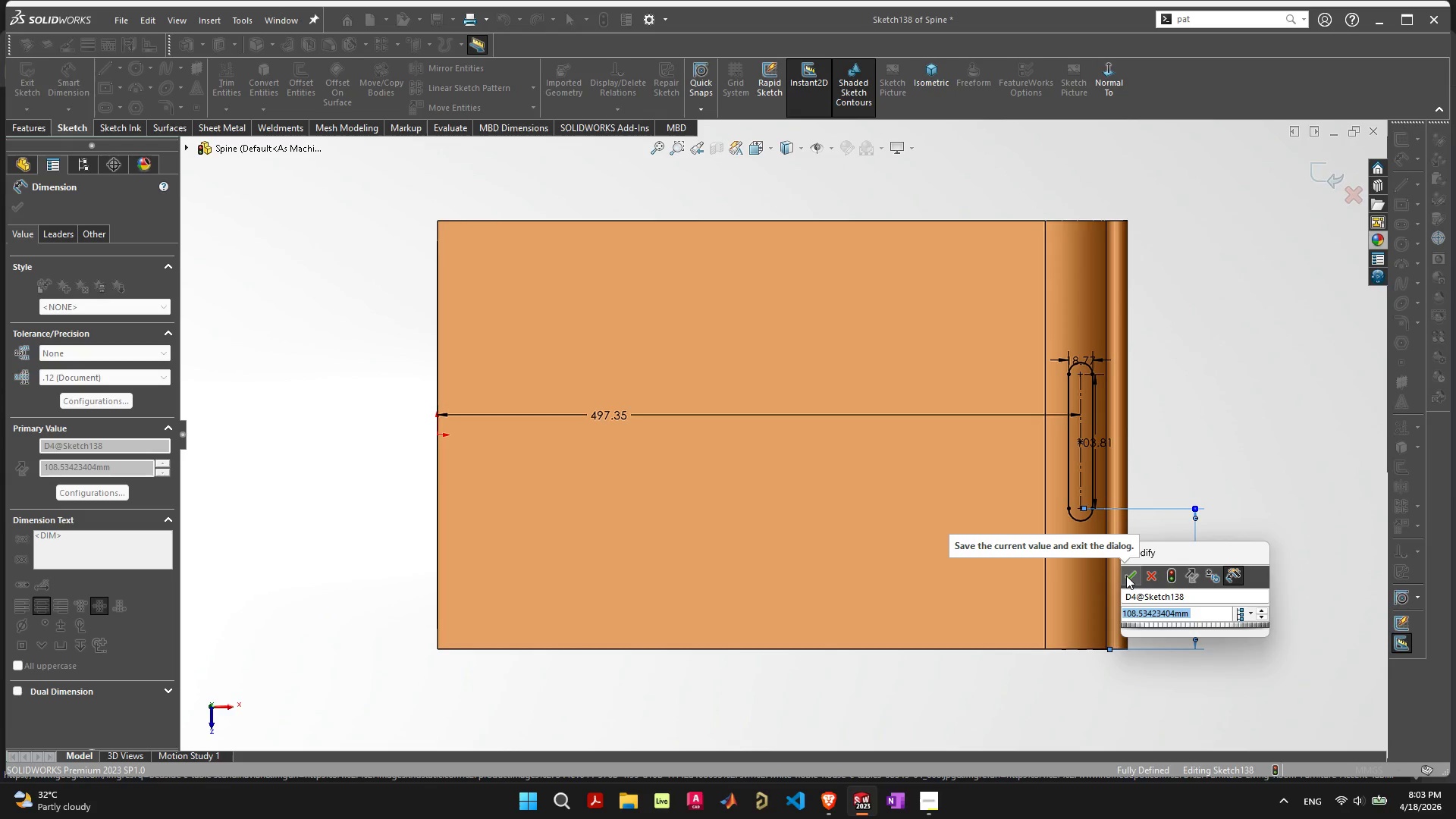 
key(Escape)
 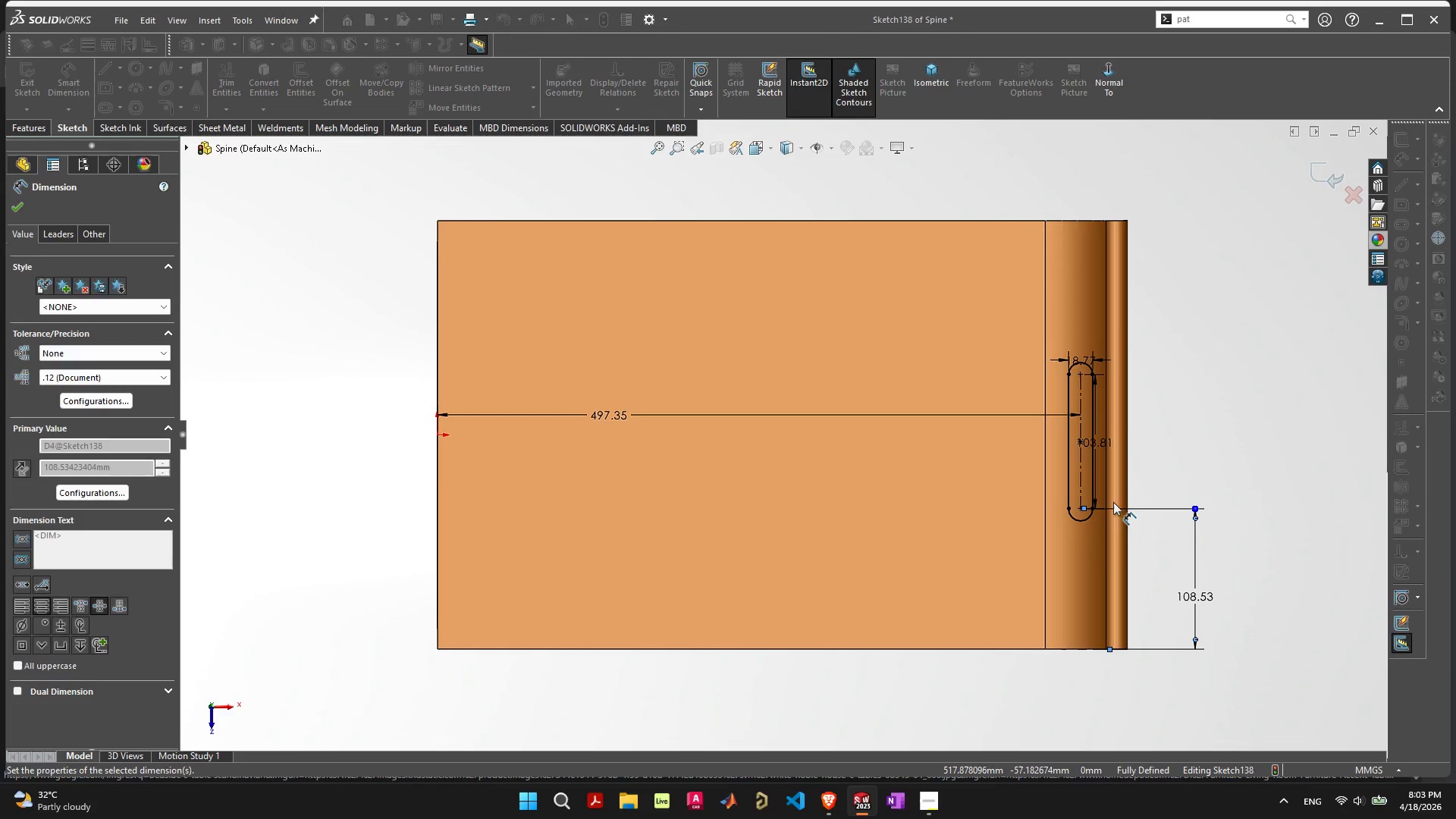 
key(Escape)
 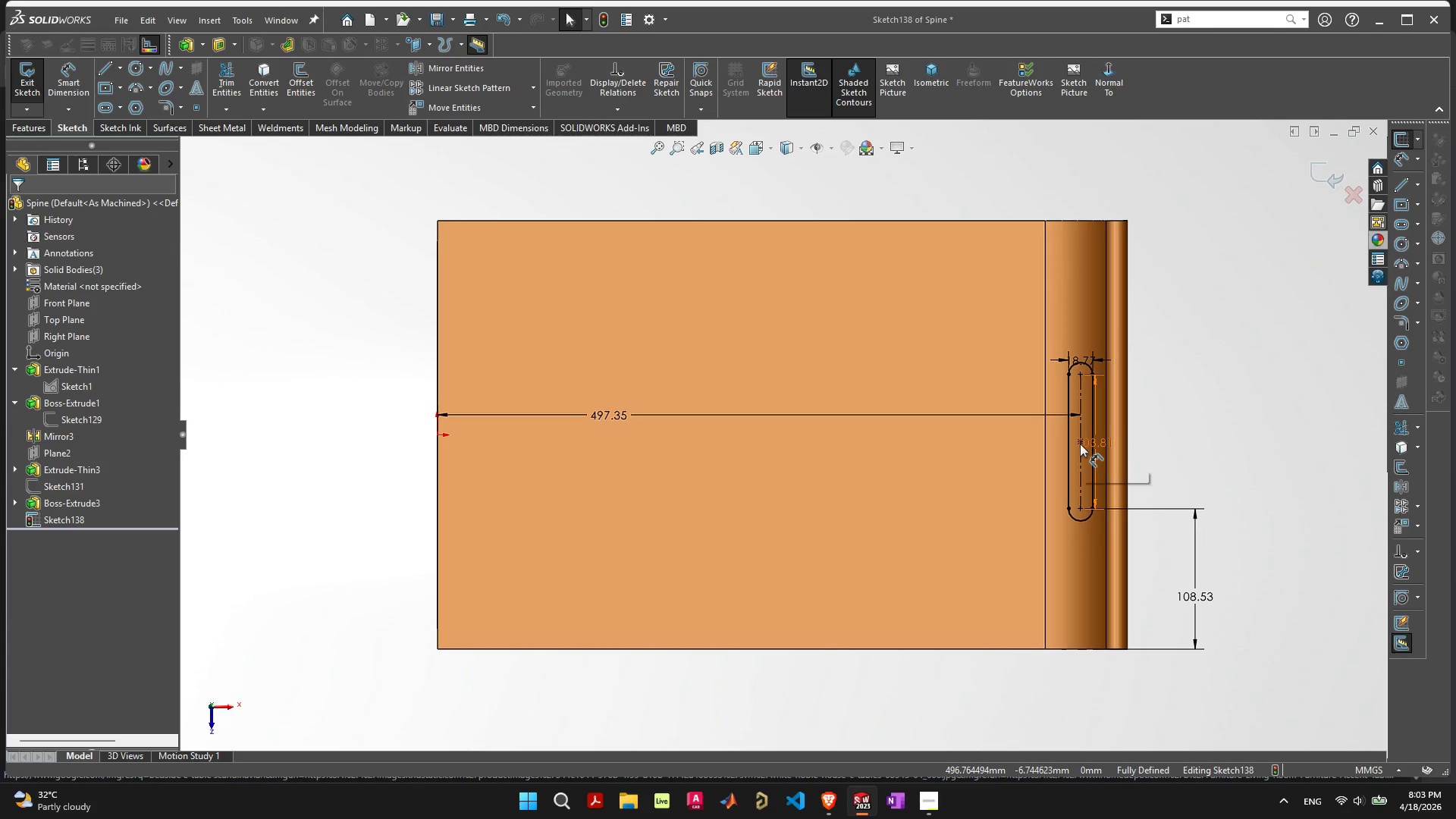 
left_click_drag(start_coordinate=[1088, 442], to_coordinate=[1174, 442])
 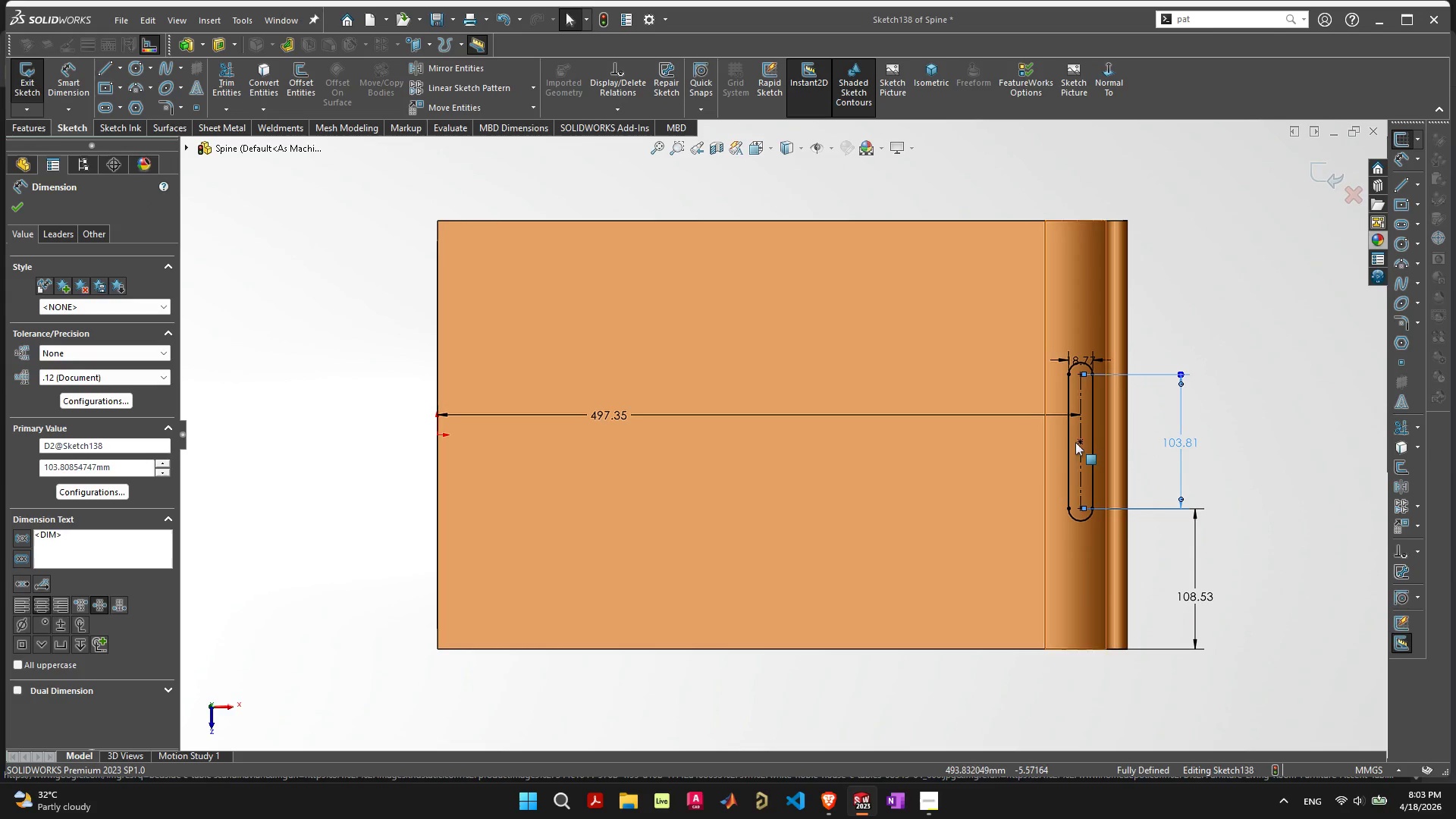 
key(Escape)
 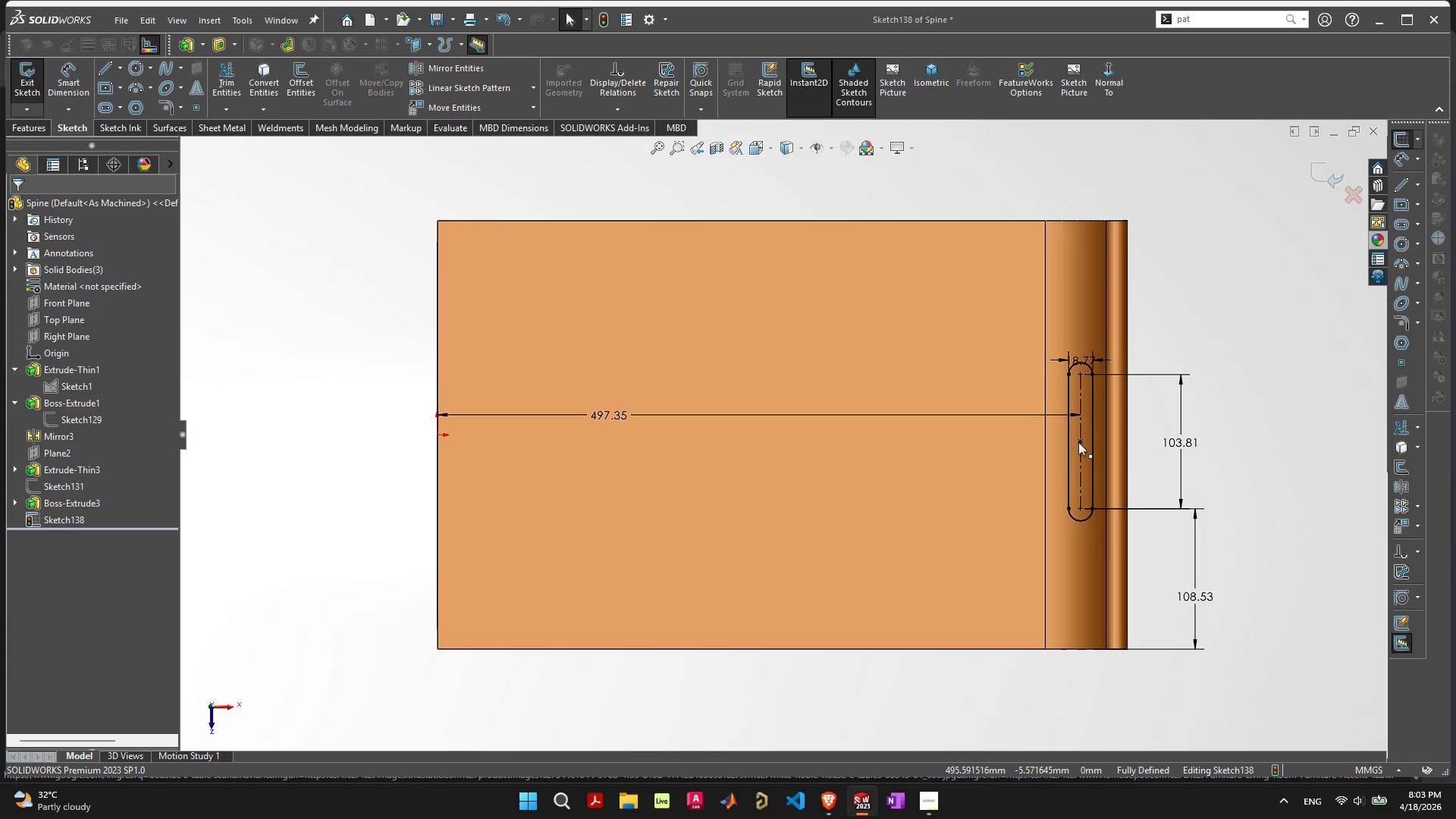 
key(Escape)
 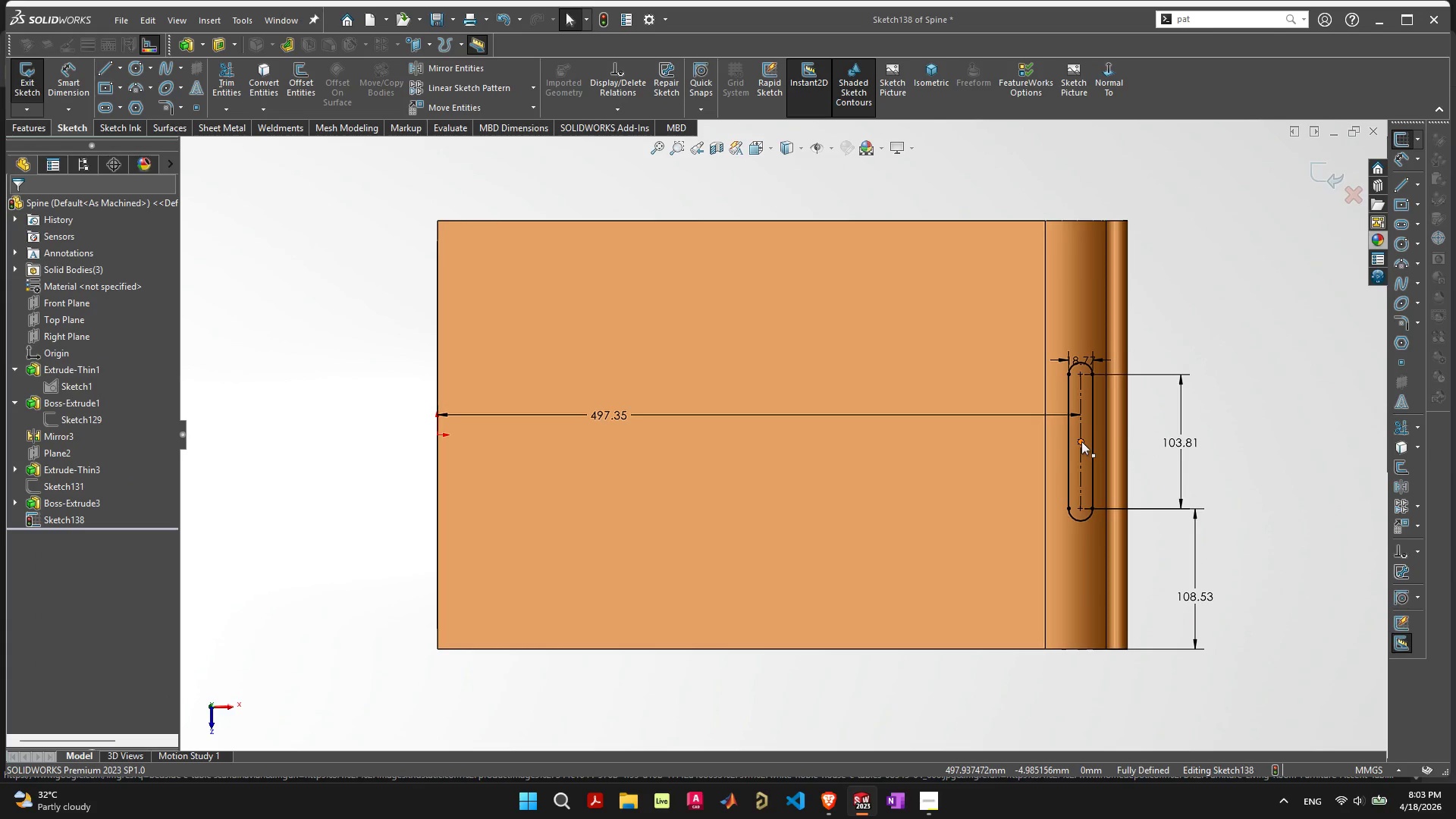 
left_click([1081, 441])
 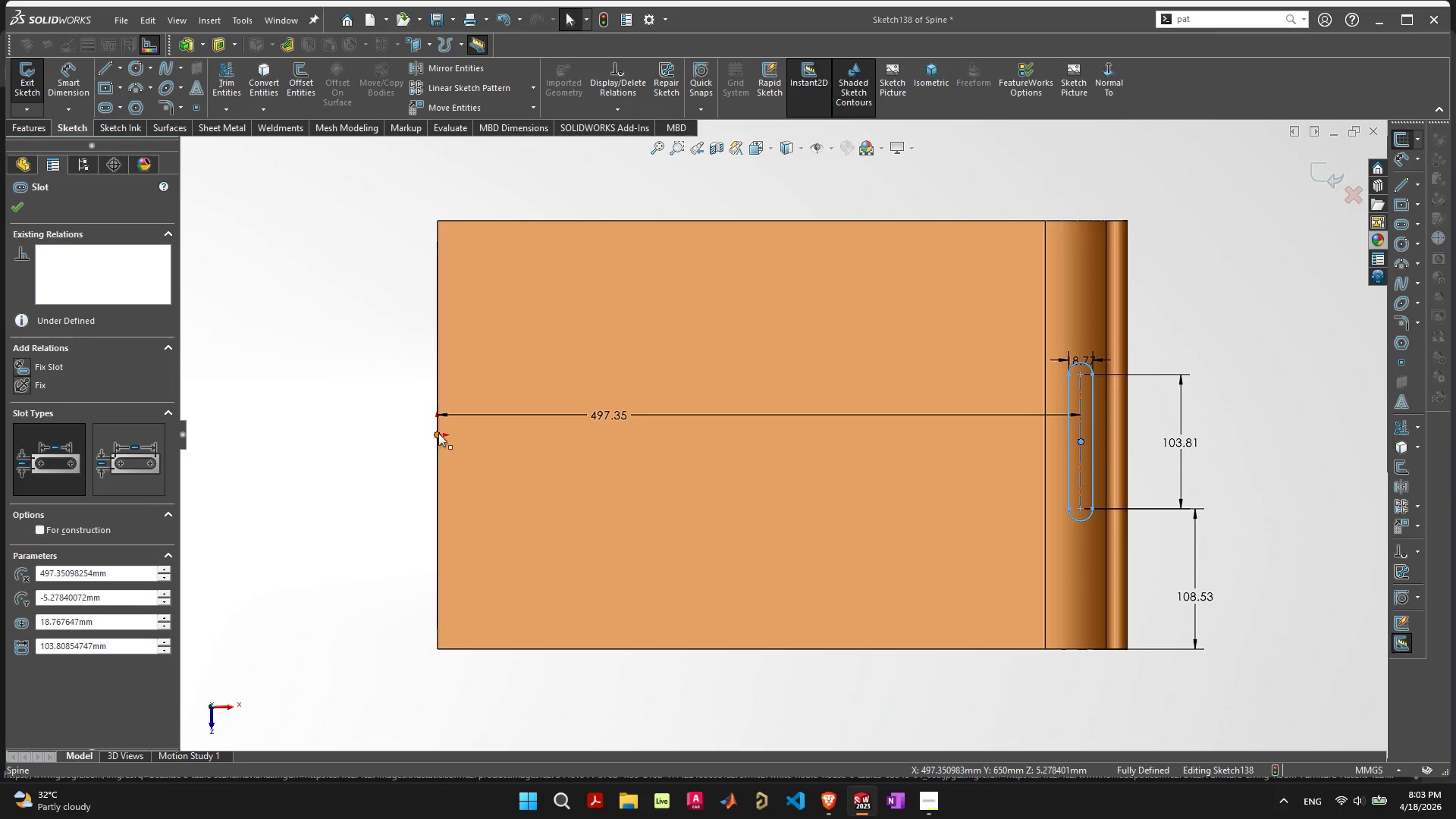 
hold_key(key=ControlLeft, duration=0.77)
left_click([436, 435])
 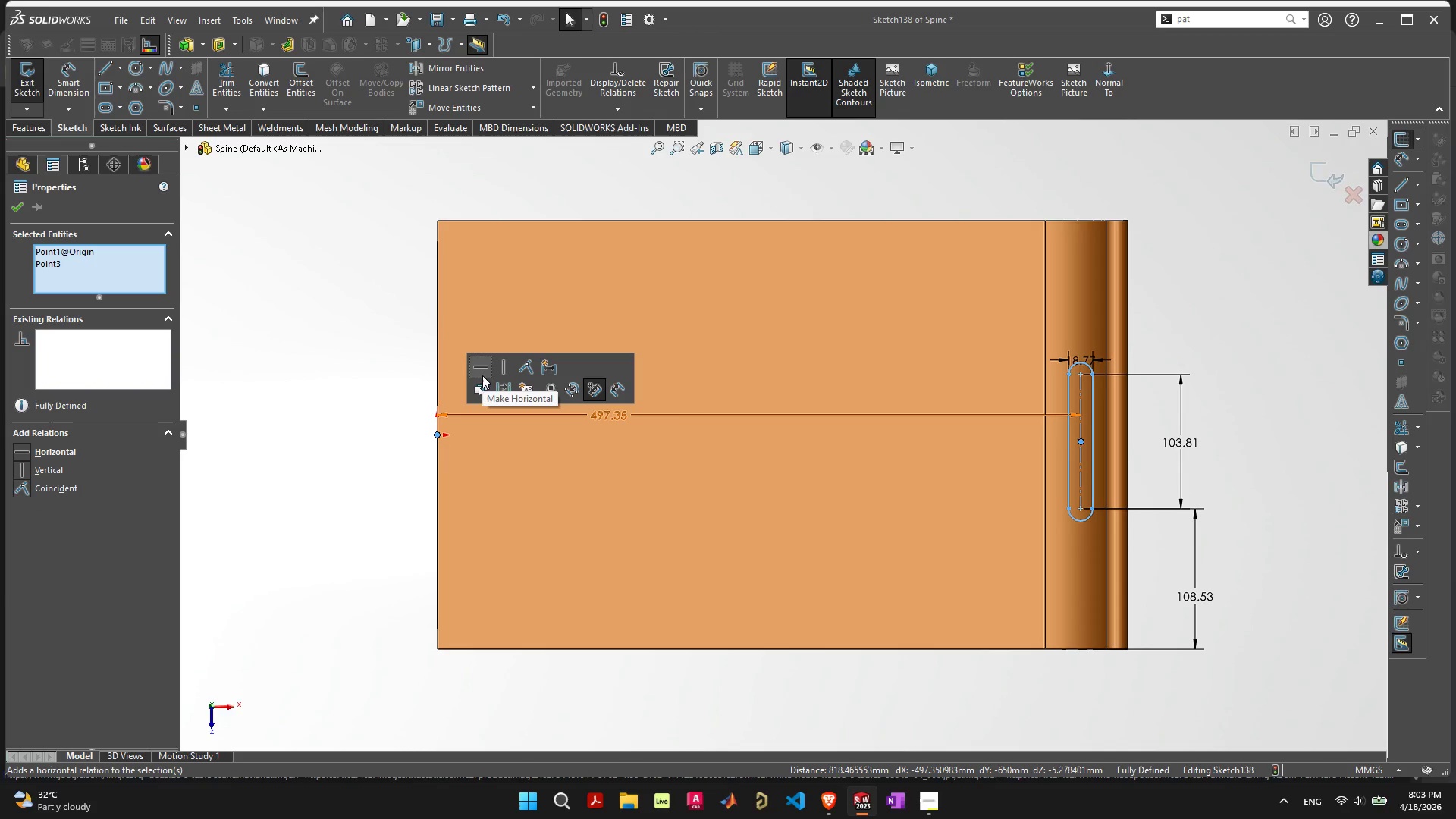 
left_click([482, 367])
 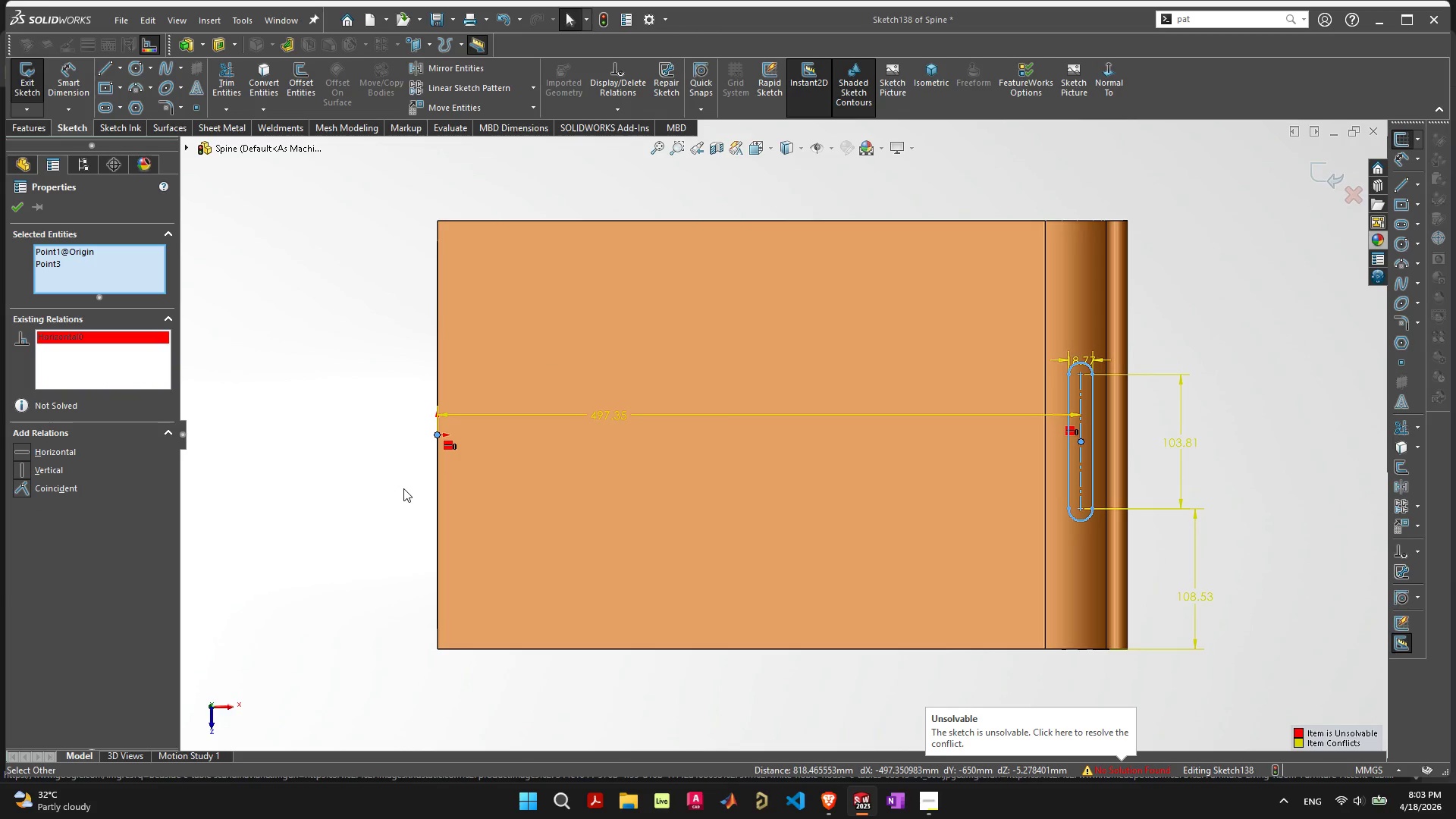 
key(Escape)
 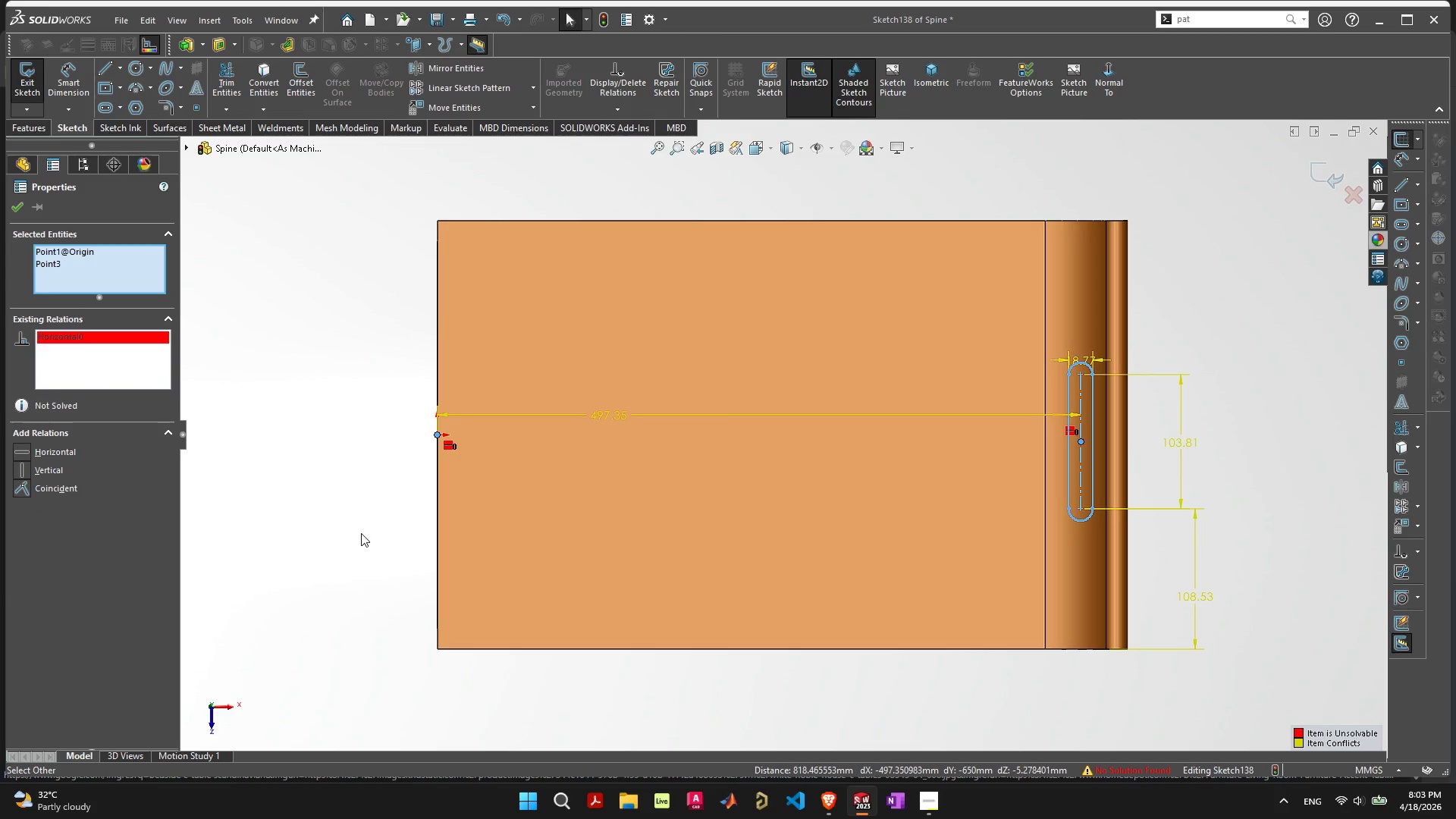 
left_click([361, 533])
 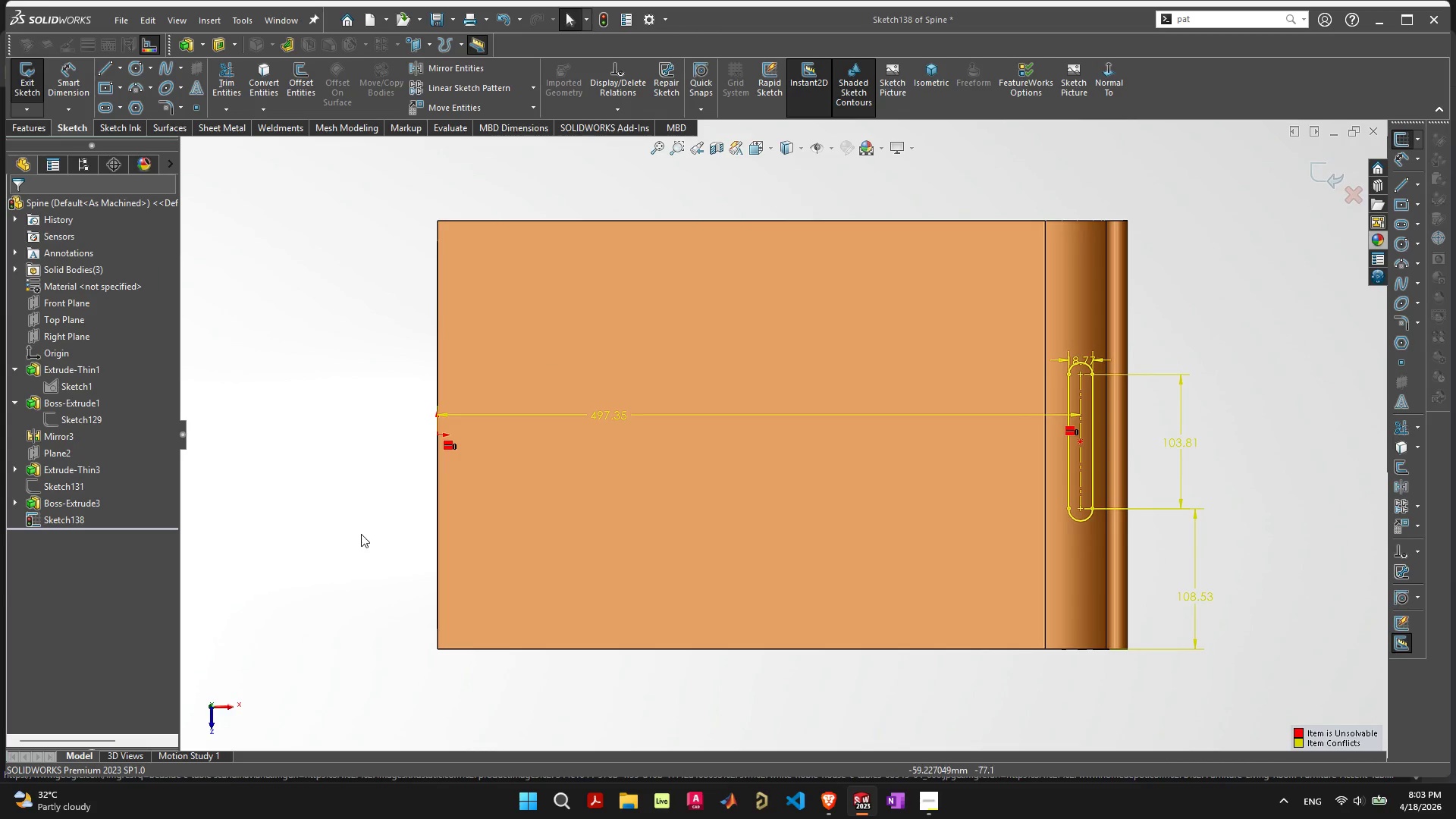 
key(Control+Z)
 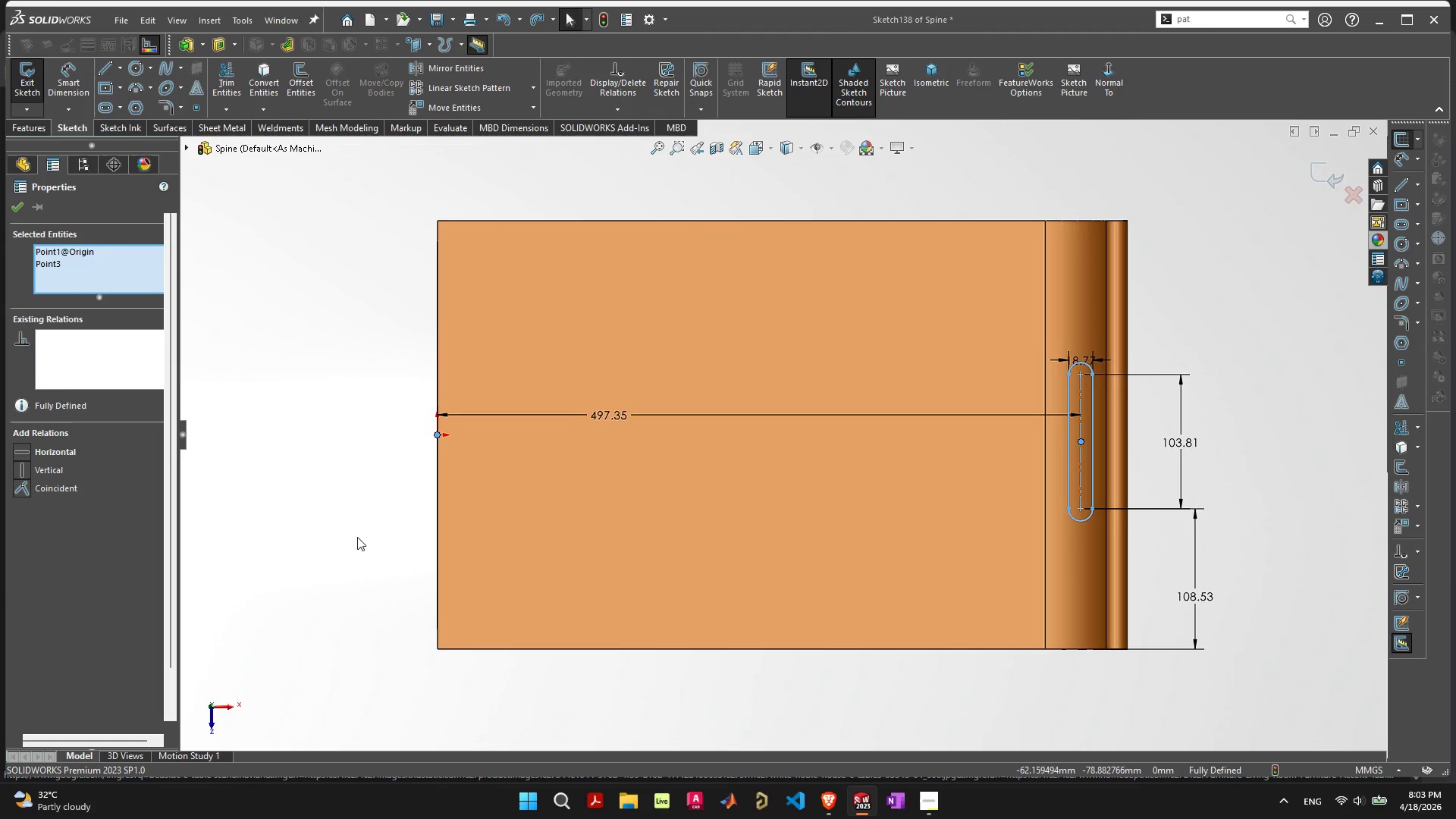 
left_click([357, 537])
 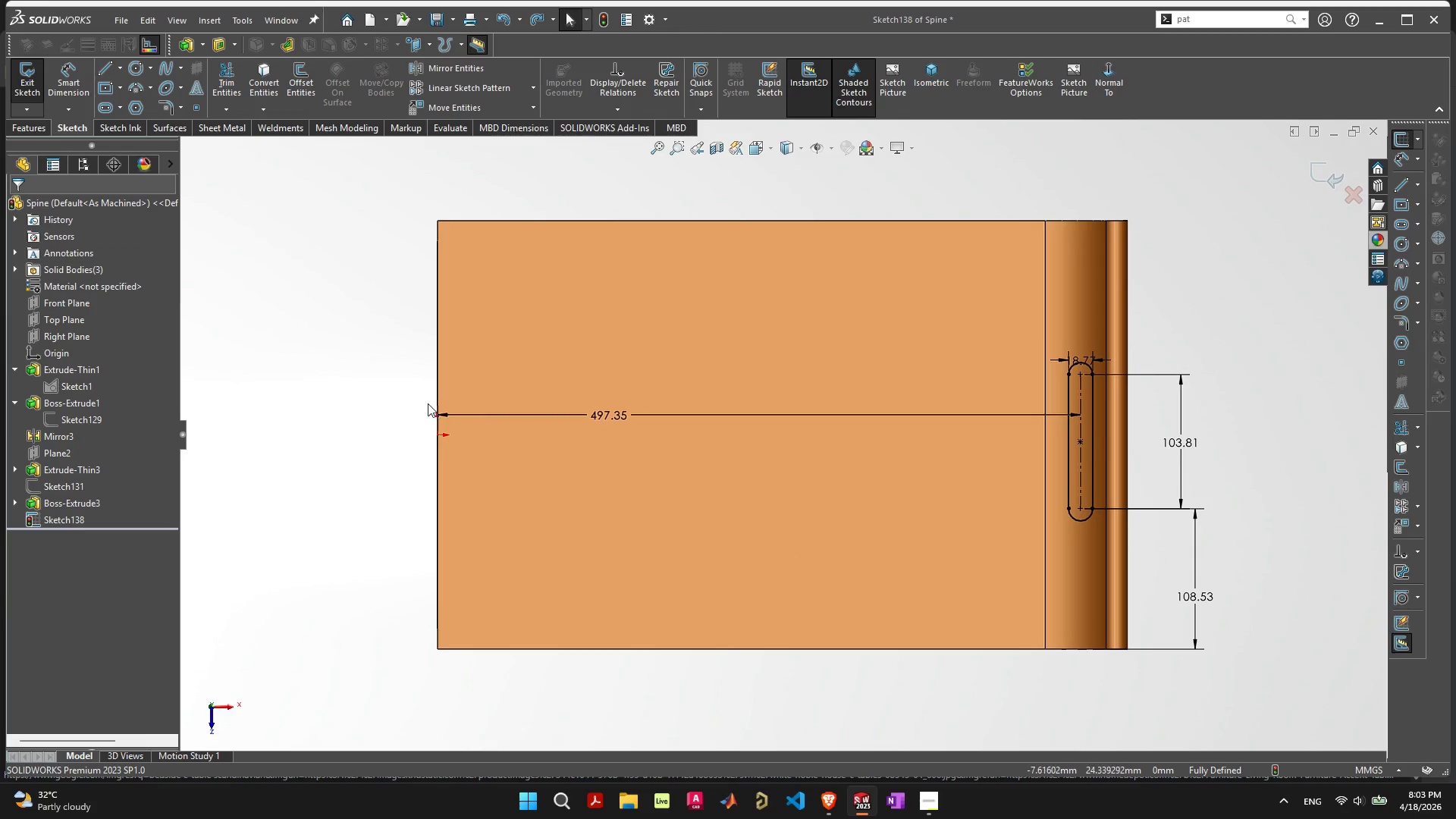 
mouse_move([846, 524])
 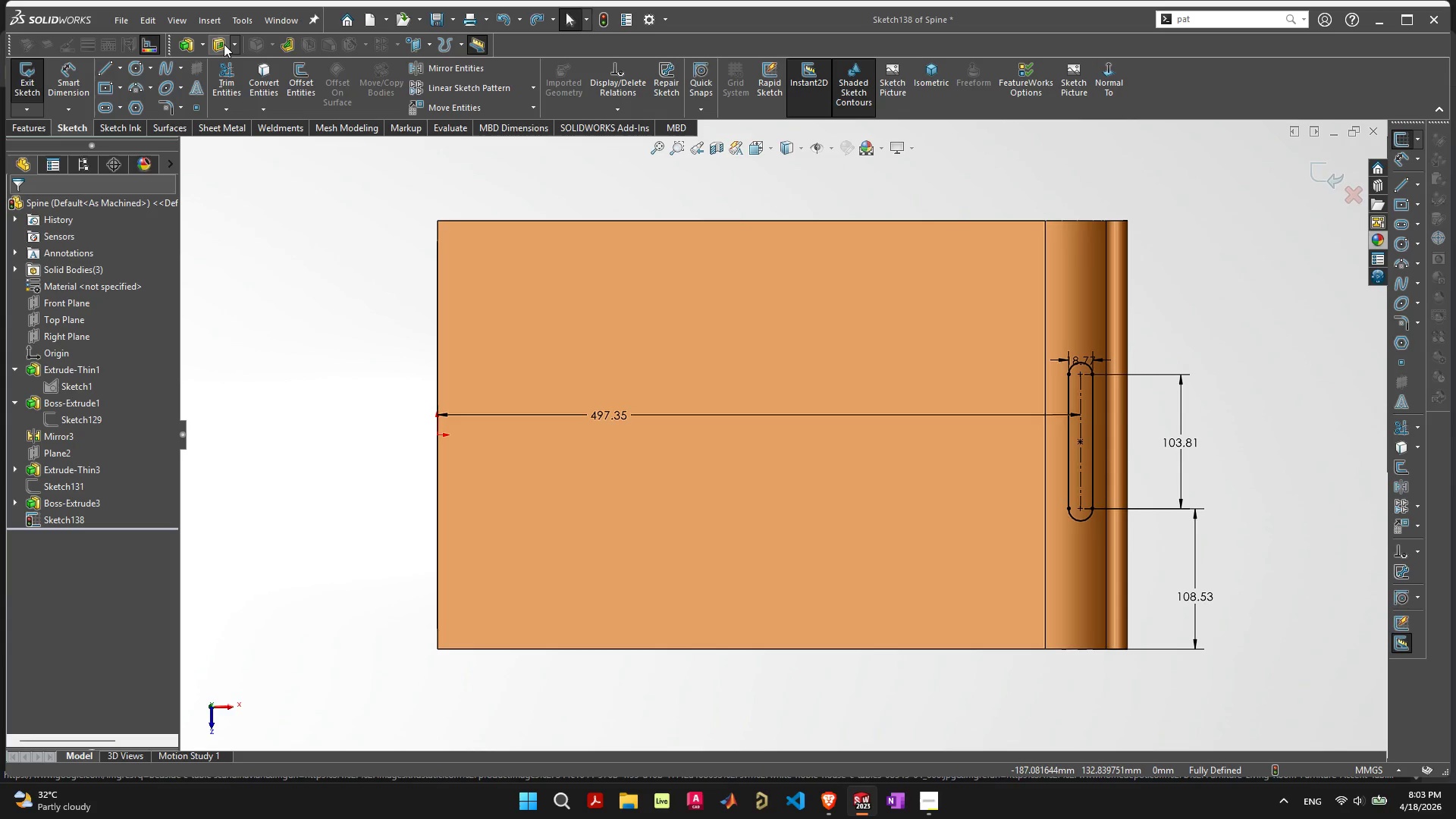 
left_click([235, 42])
 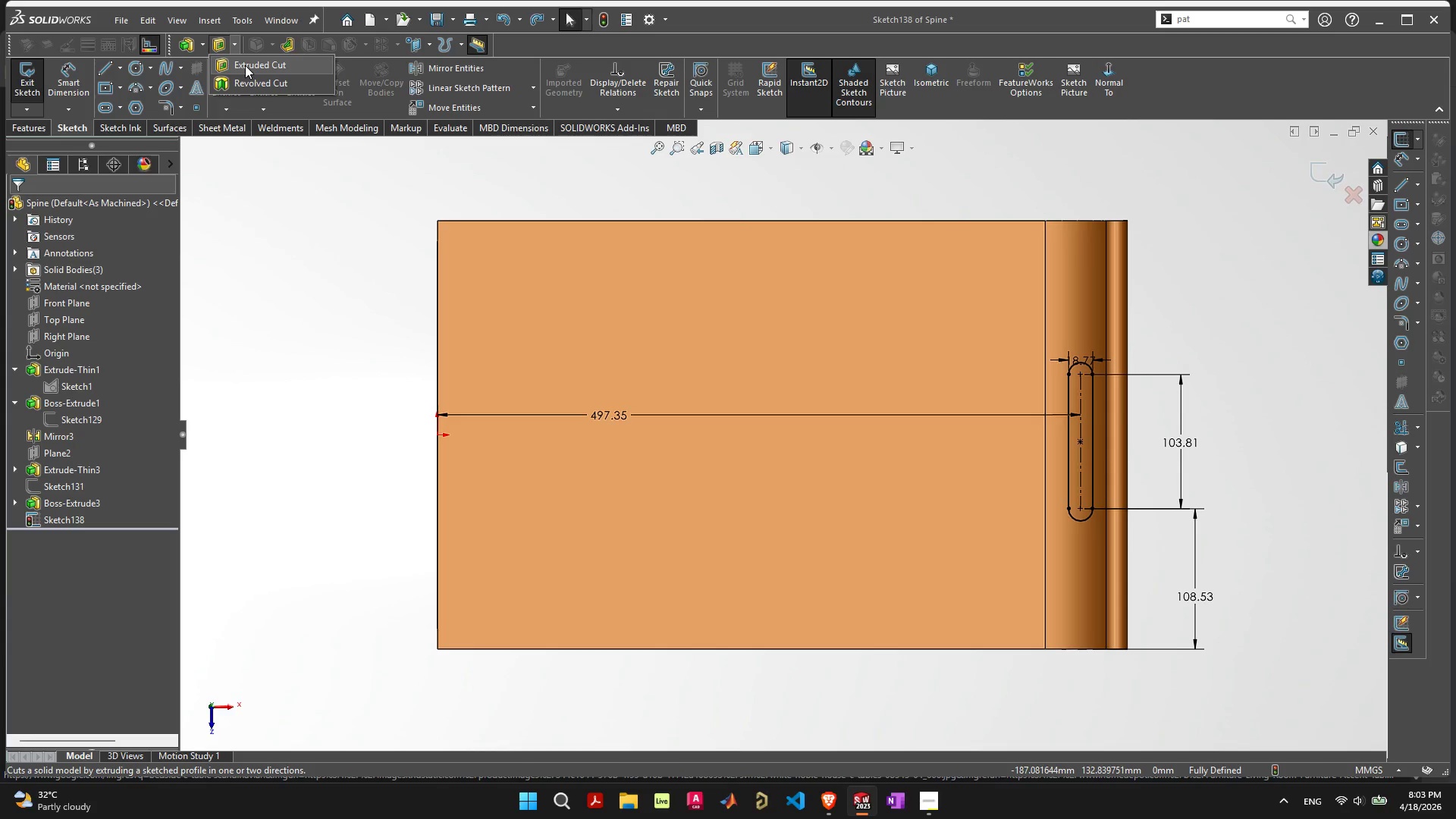 
left_click([1198, 17])
 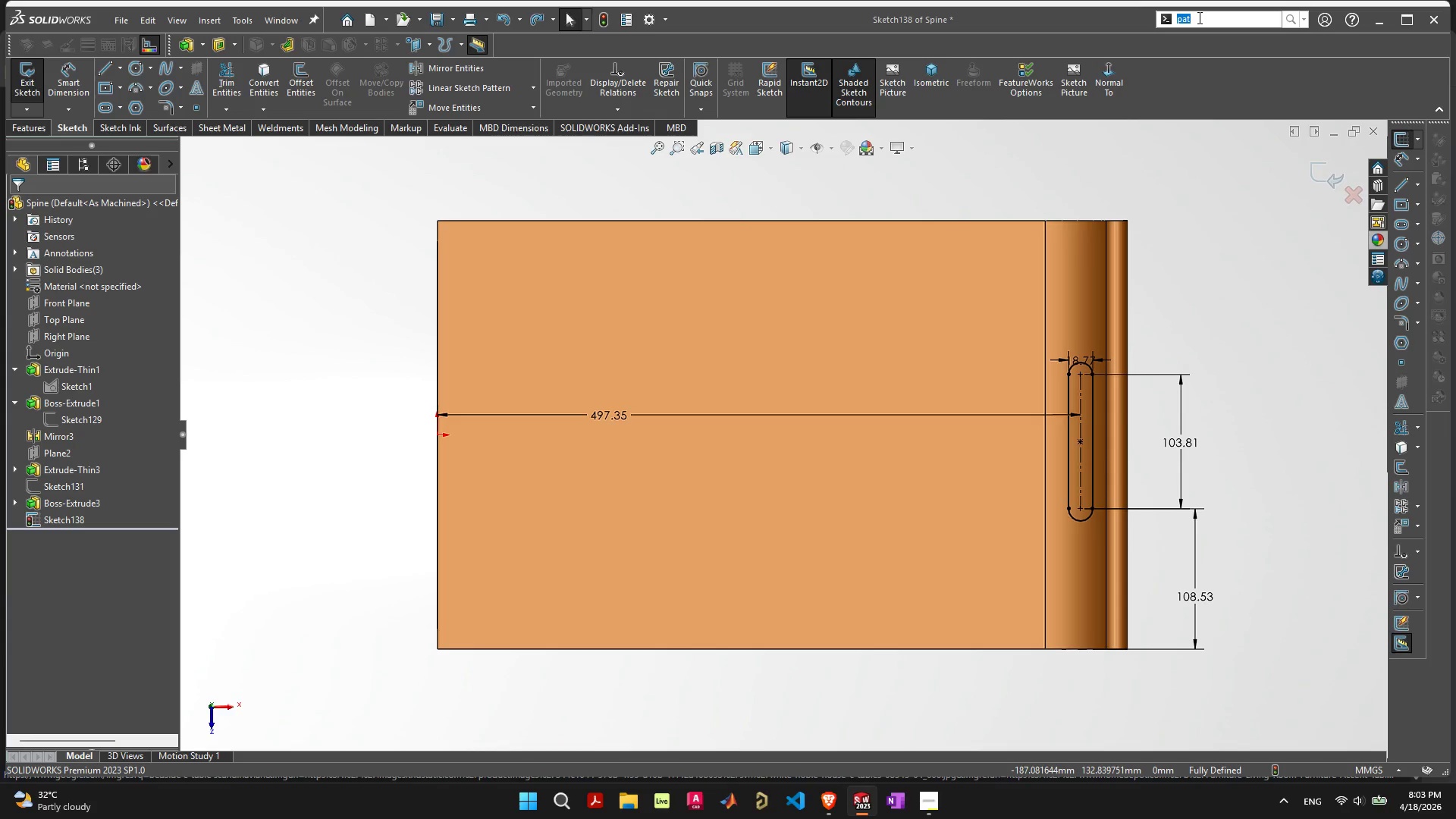 
type(cut)
 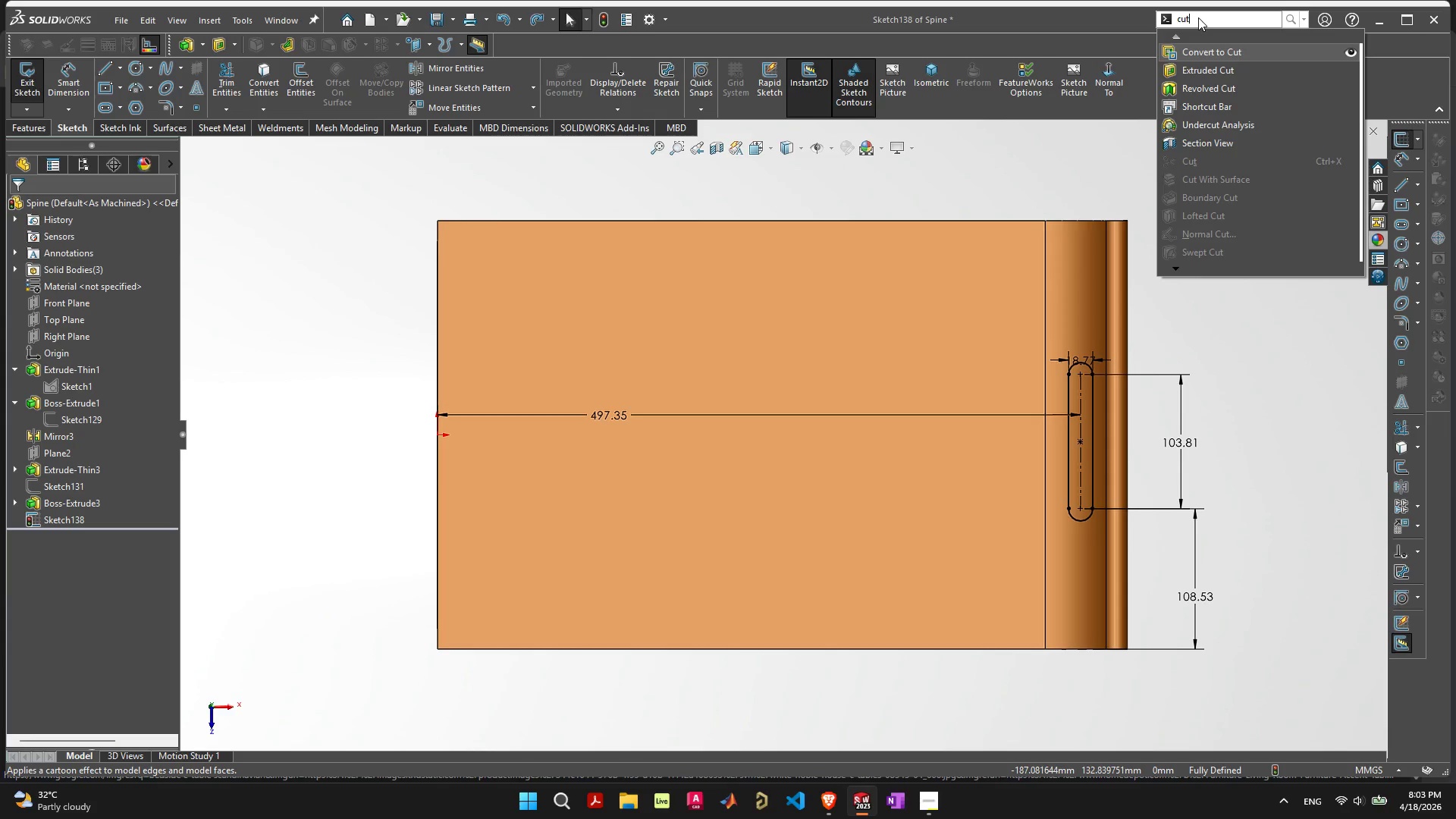 
wait(6.11)
 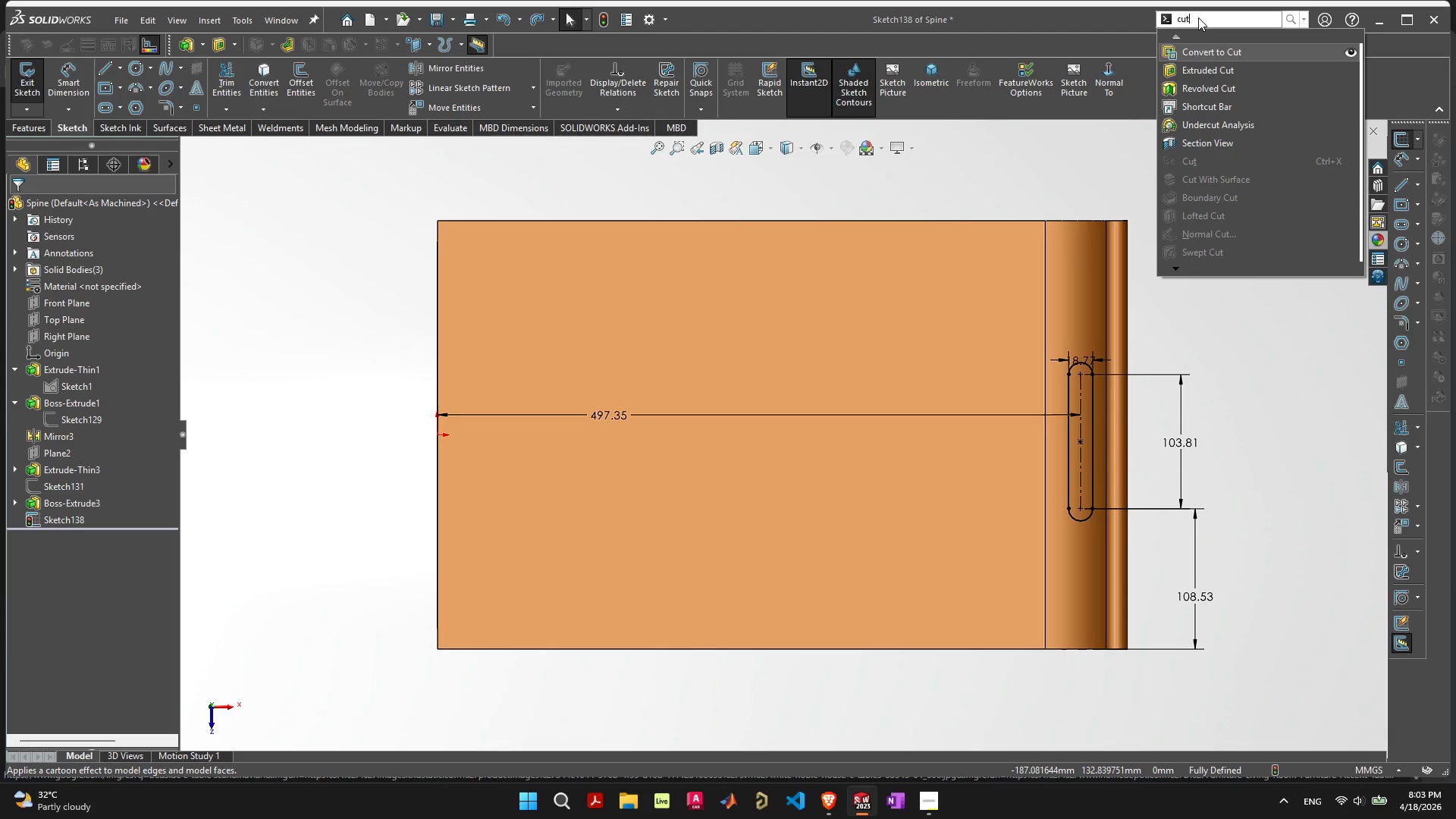 
left_click([1210, 64])
 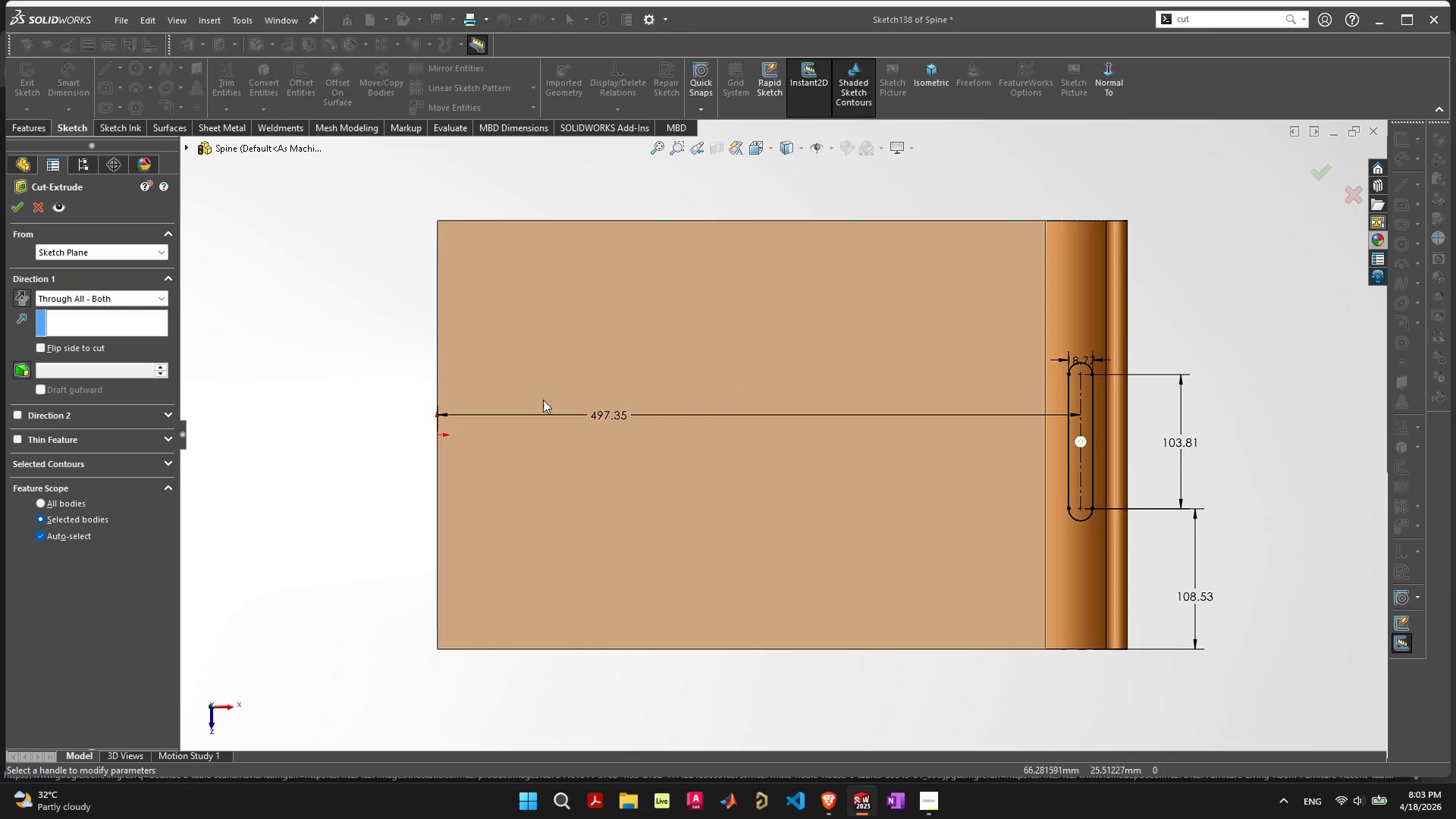 
left_click([127, 297])
 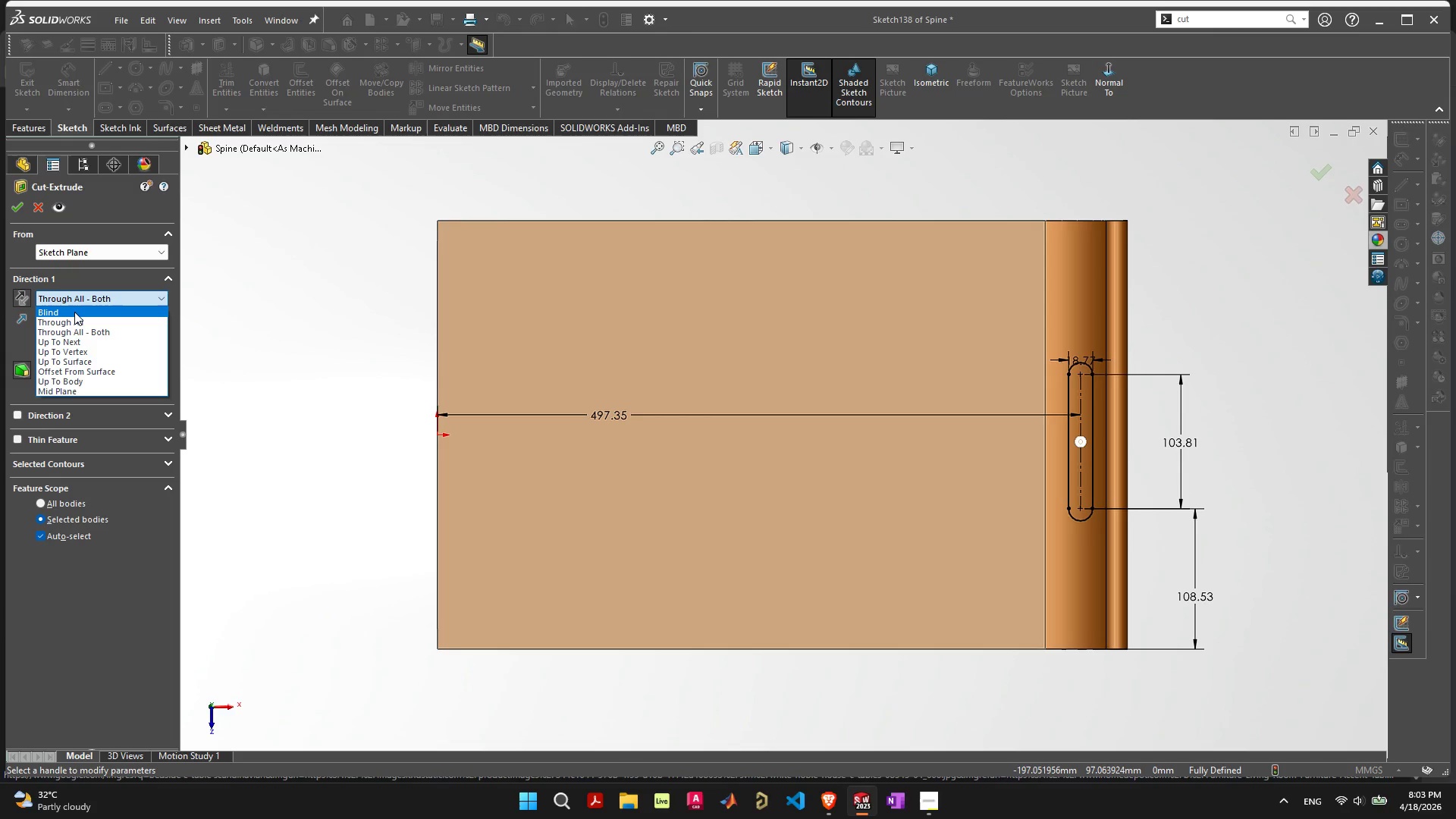 
wait(5.22)
 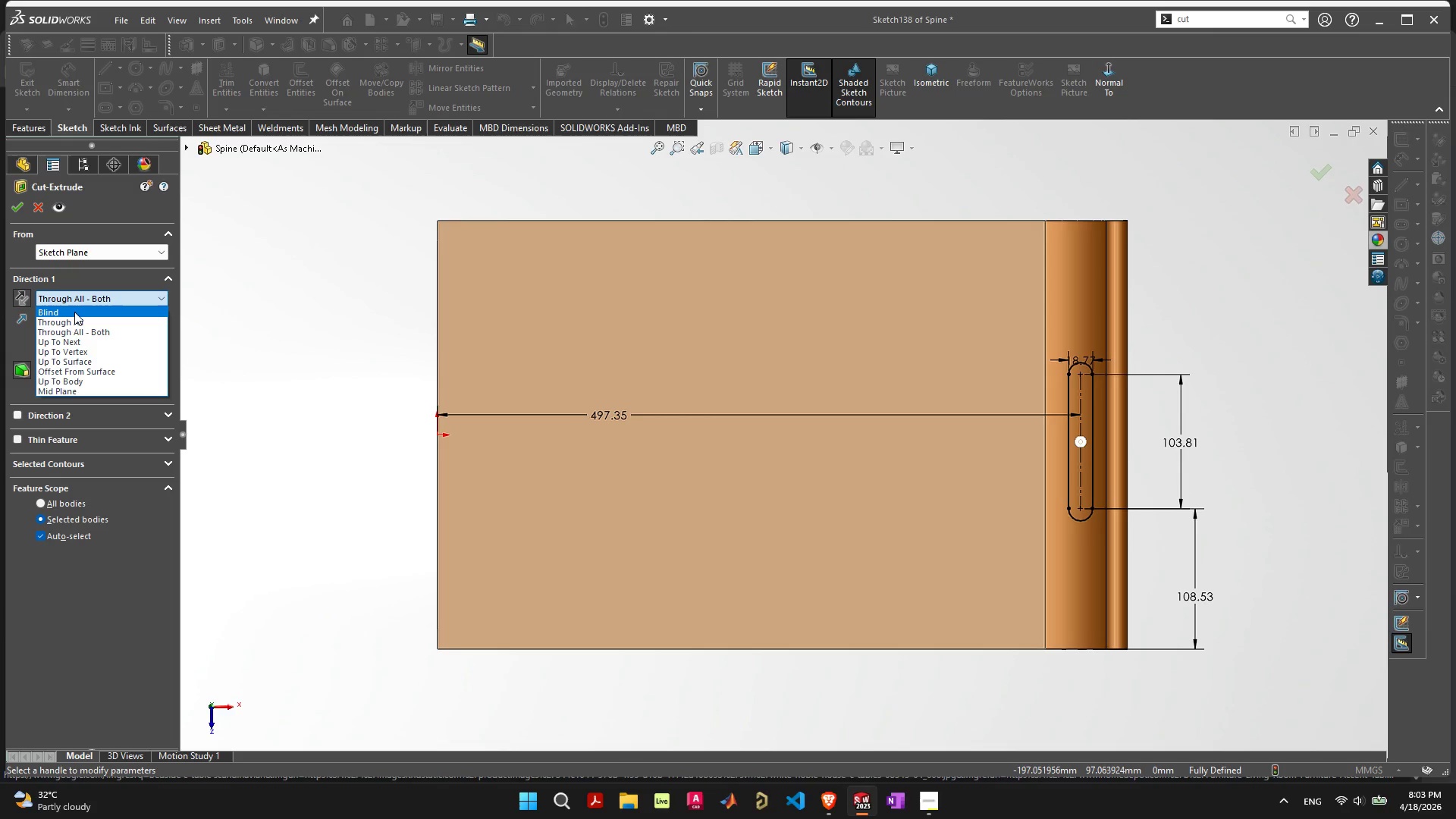 
left_click([74, 312])
 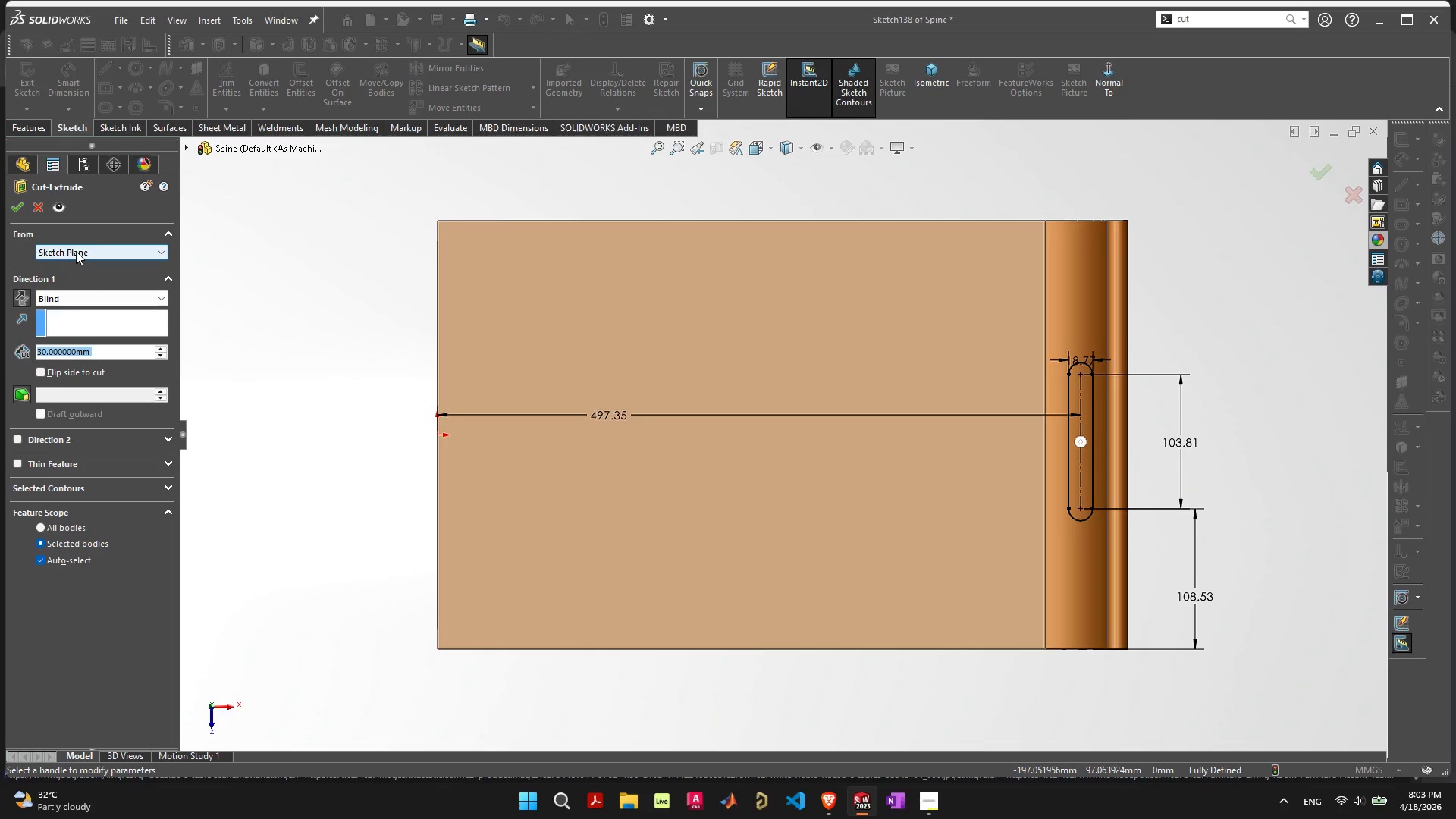 
double_click([76, 251])
 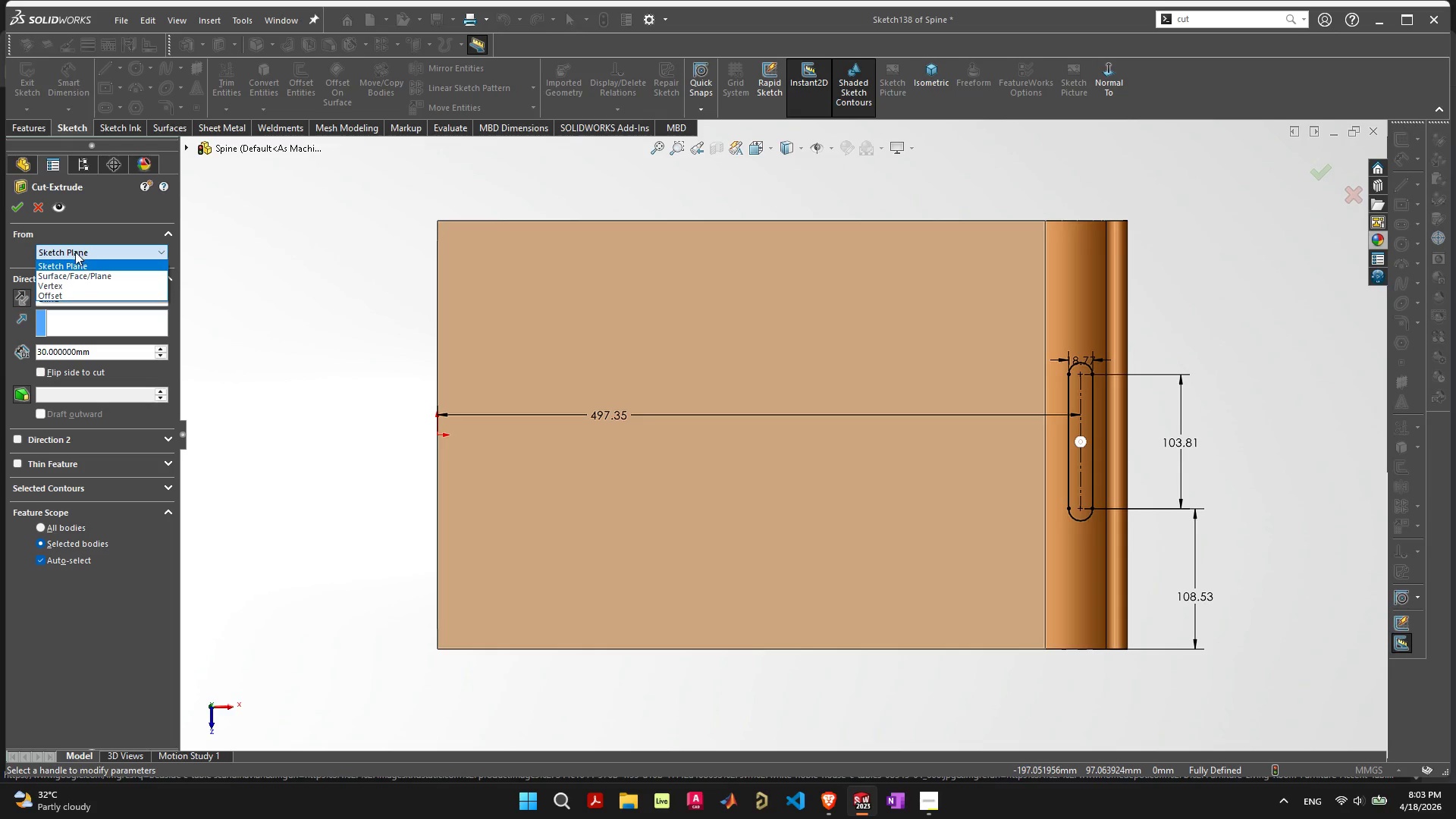 
left_click([79, 273])
 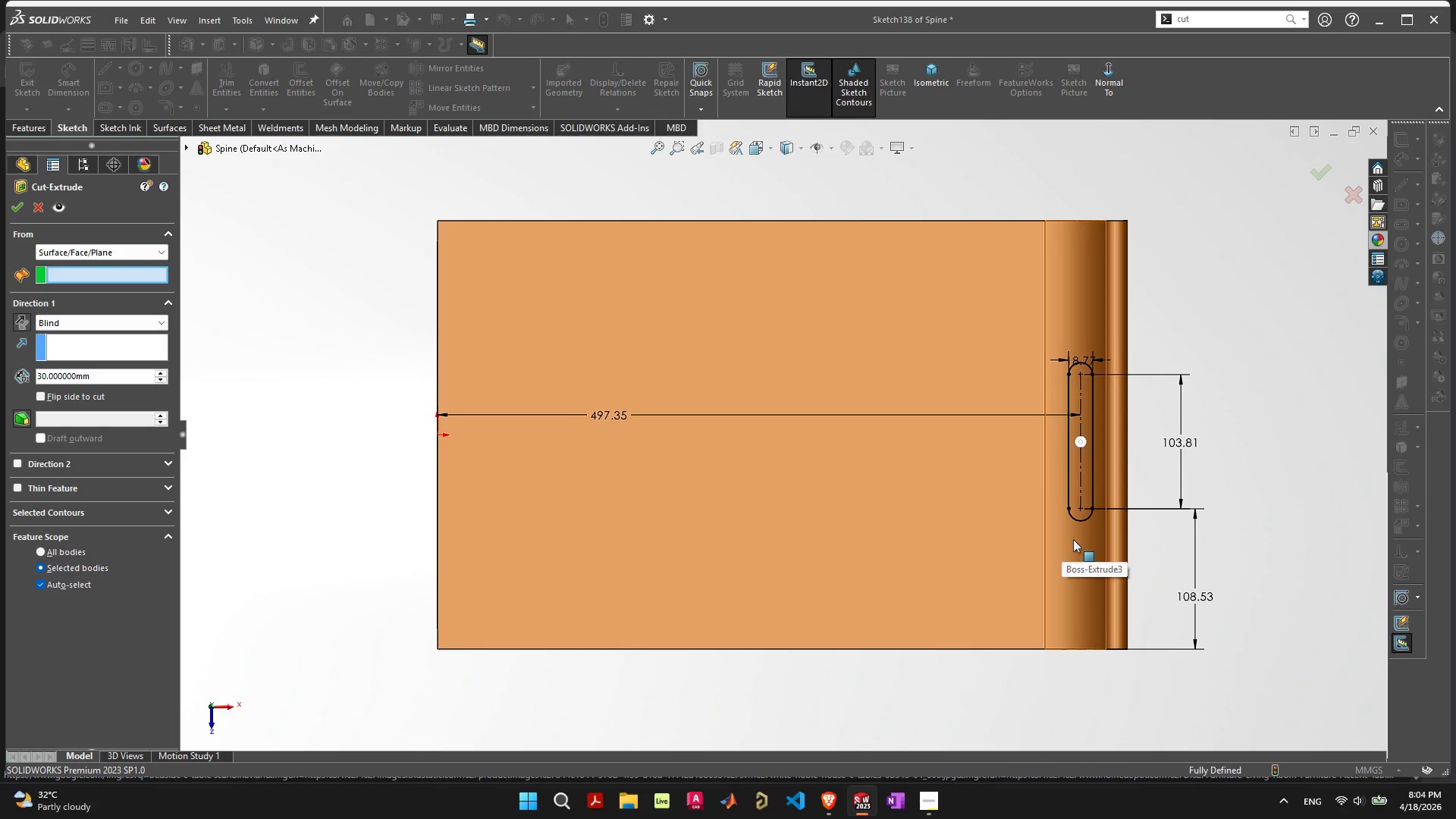 
left_click([1079, 542])
 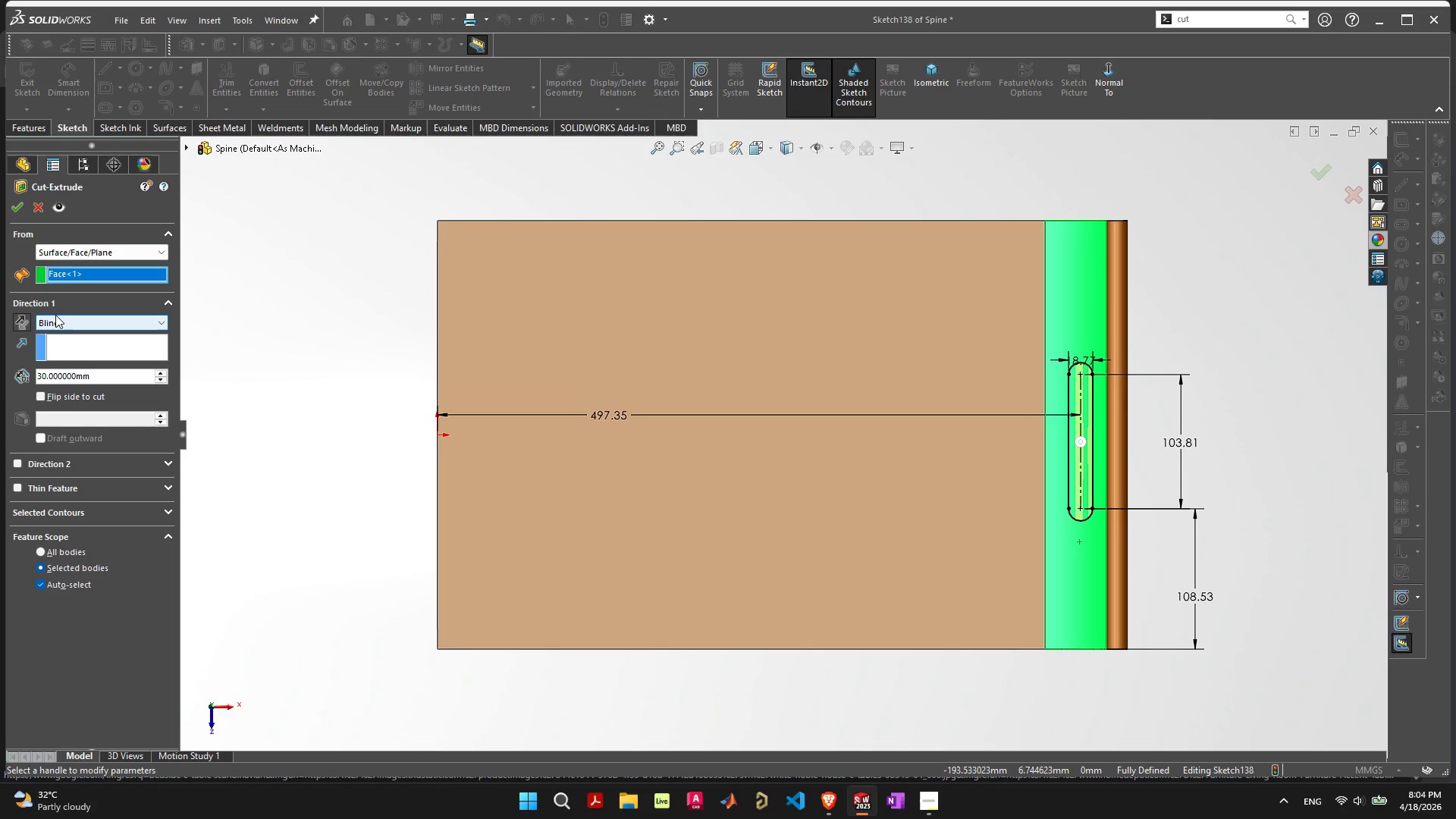 
left_click([59, 322])
 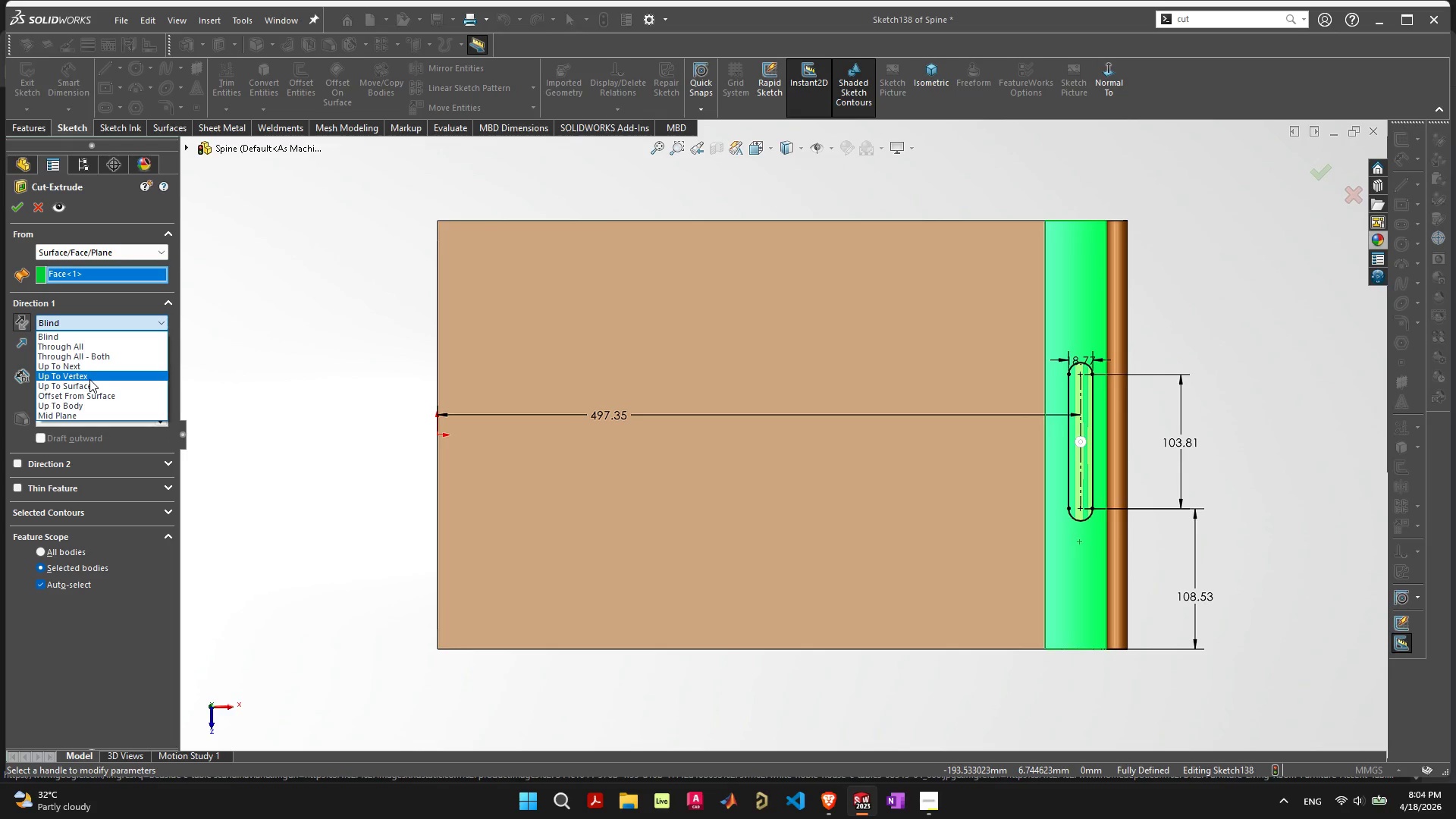 
left_click([92, 384])
 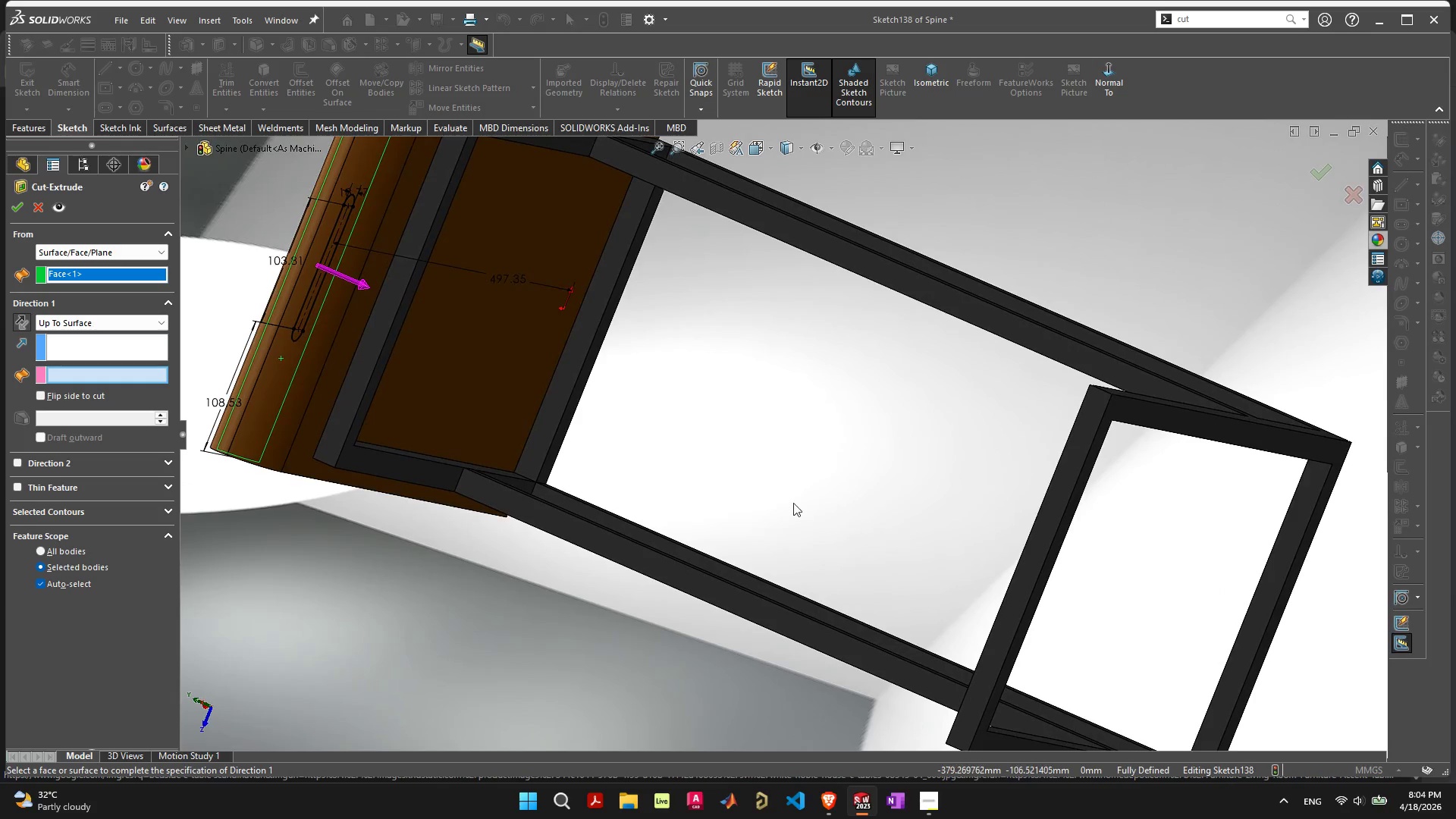 
left_click([315, 288])
 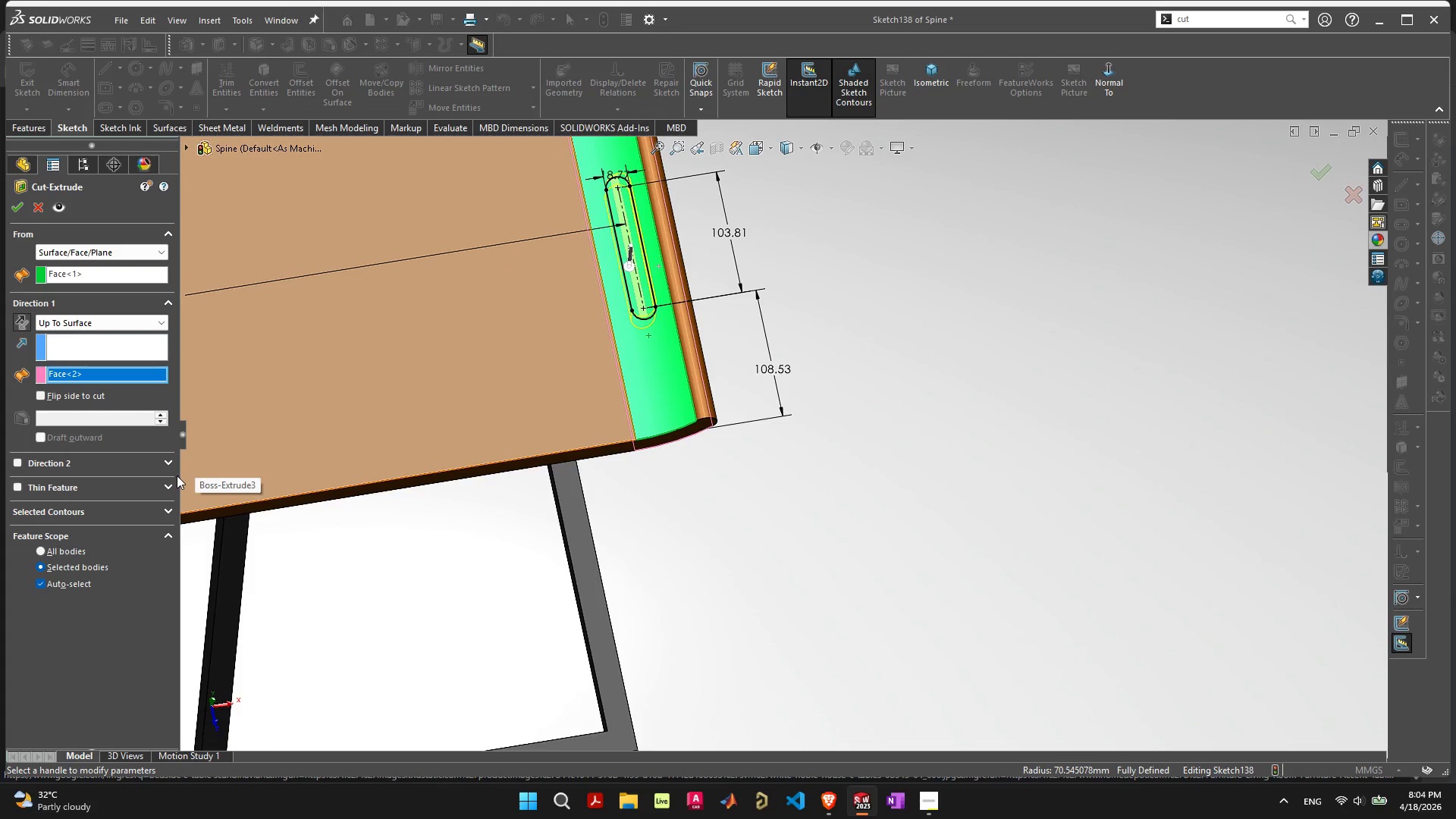 
wait(6.81)
 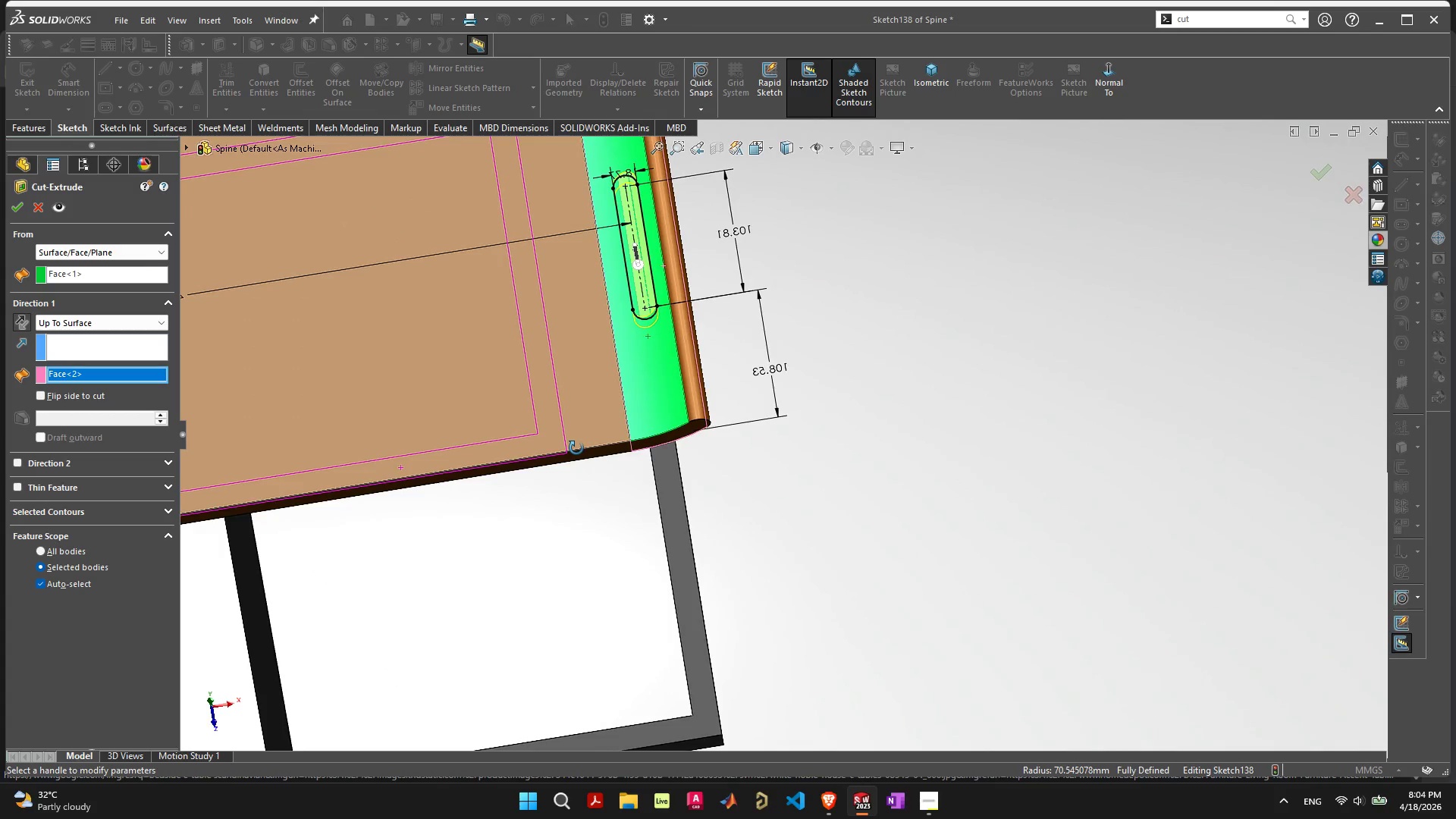 
left_click([171, 513])
 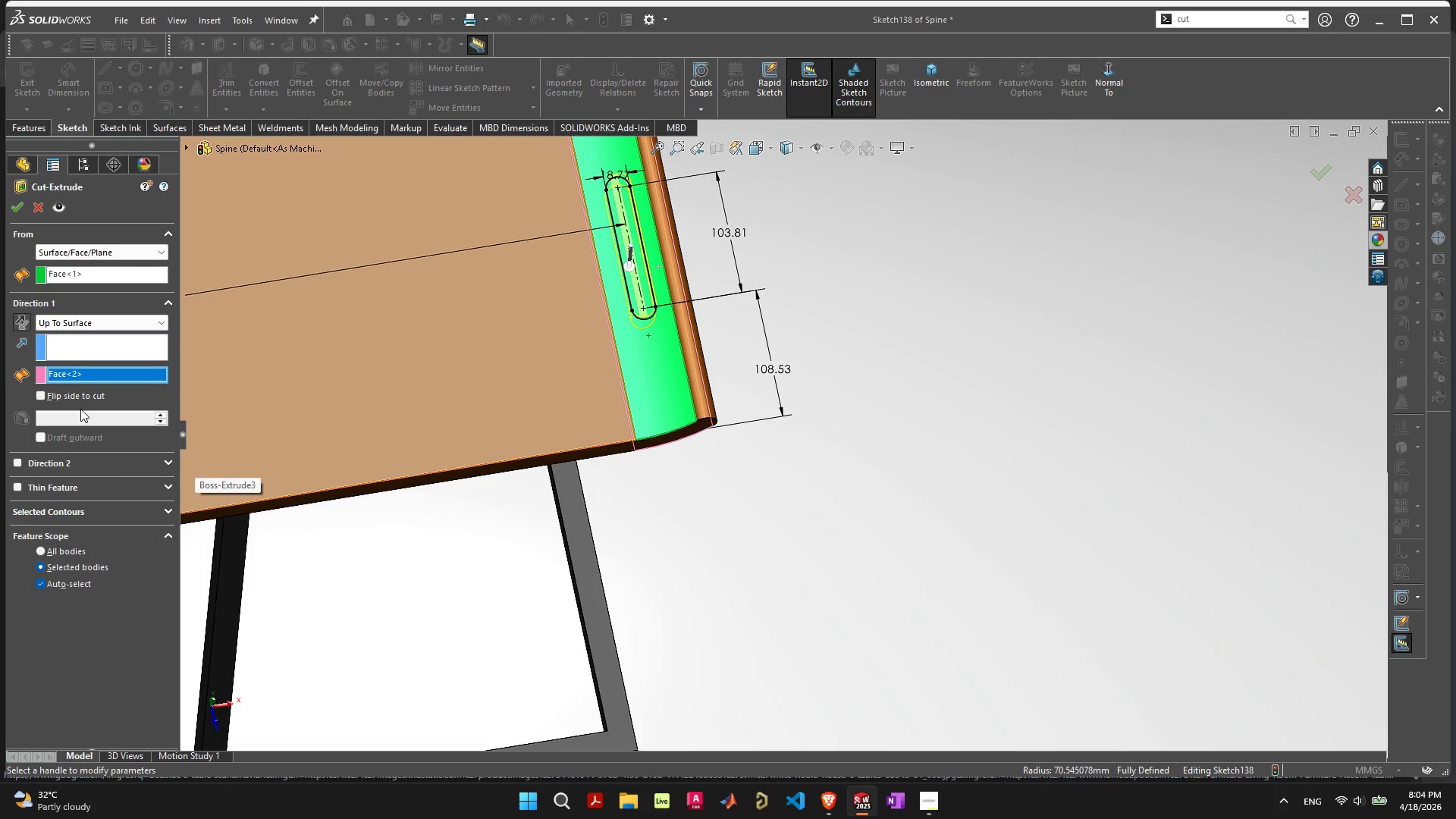 
wait(21.55)
 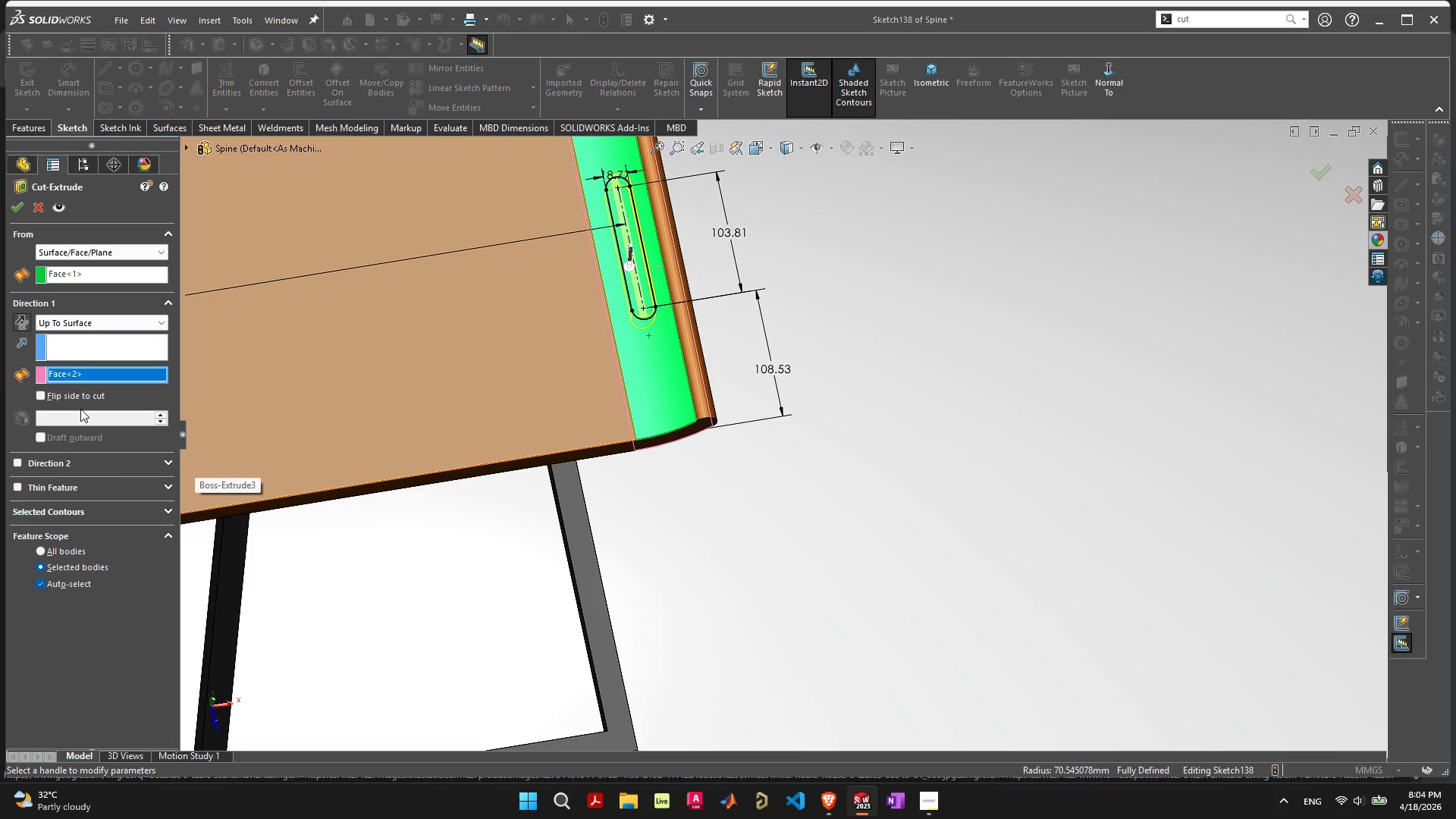 
left_click([20, 344])
 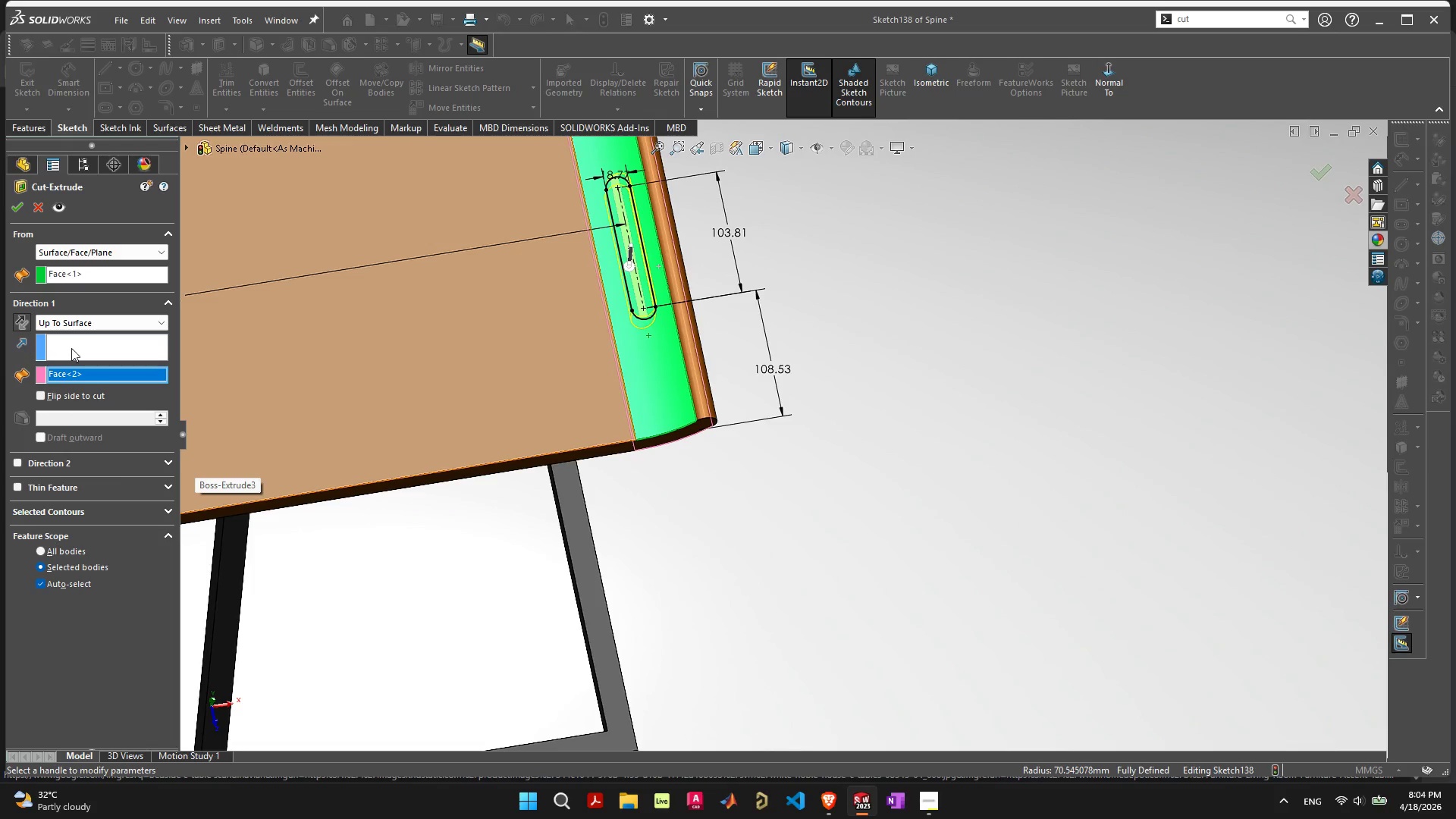 
left_click([74, 348])
 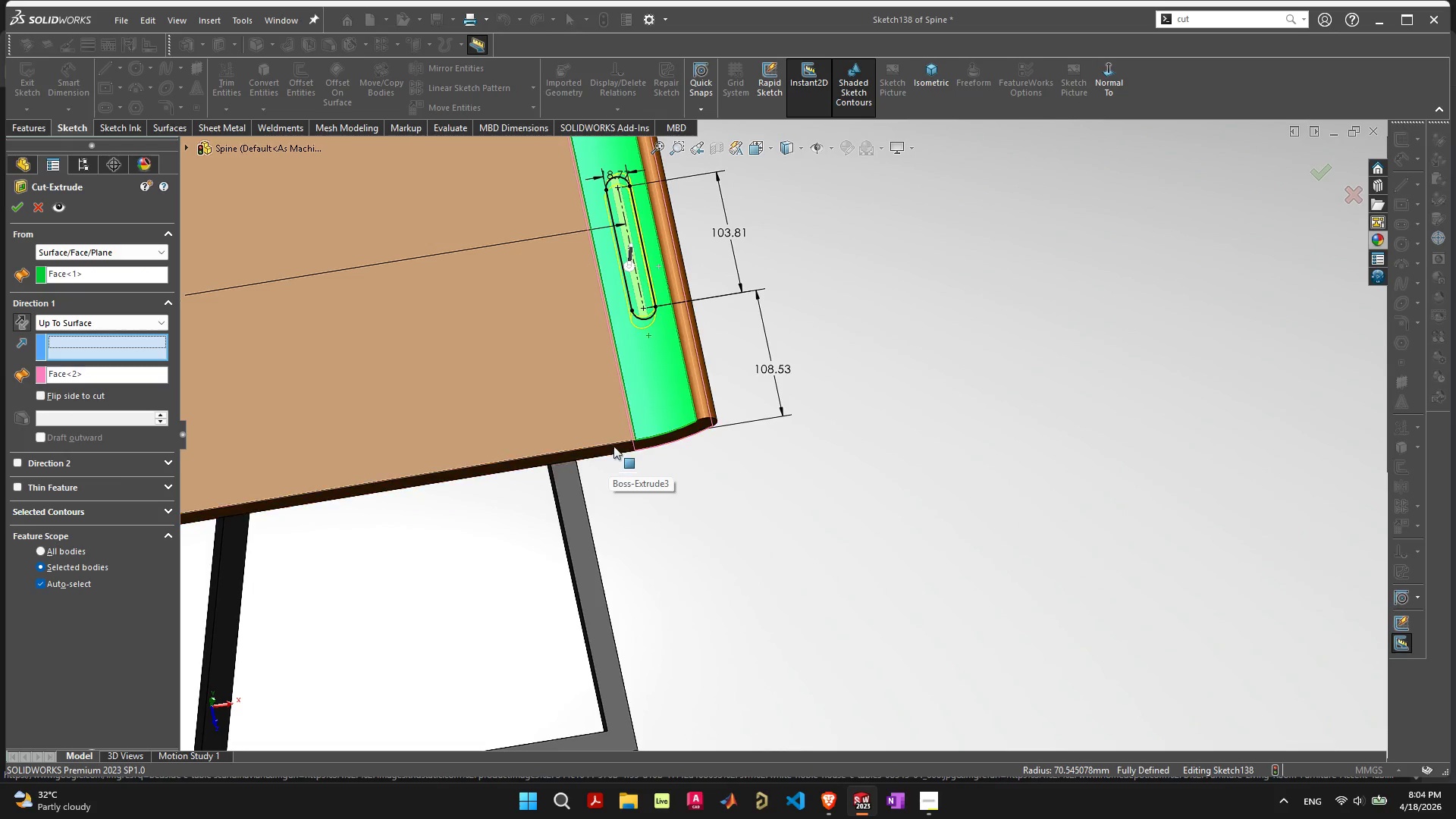 
left_click([615, 444])
 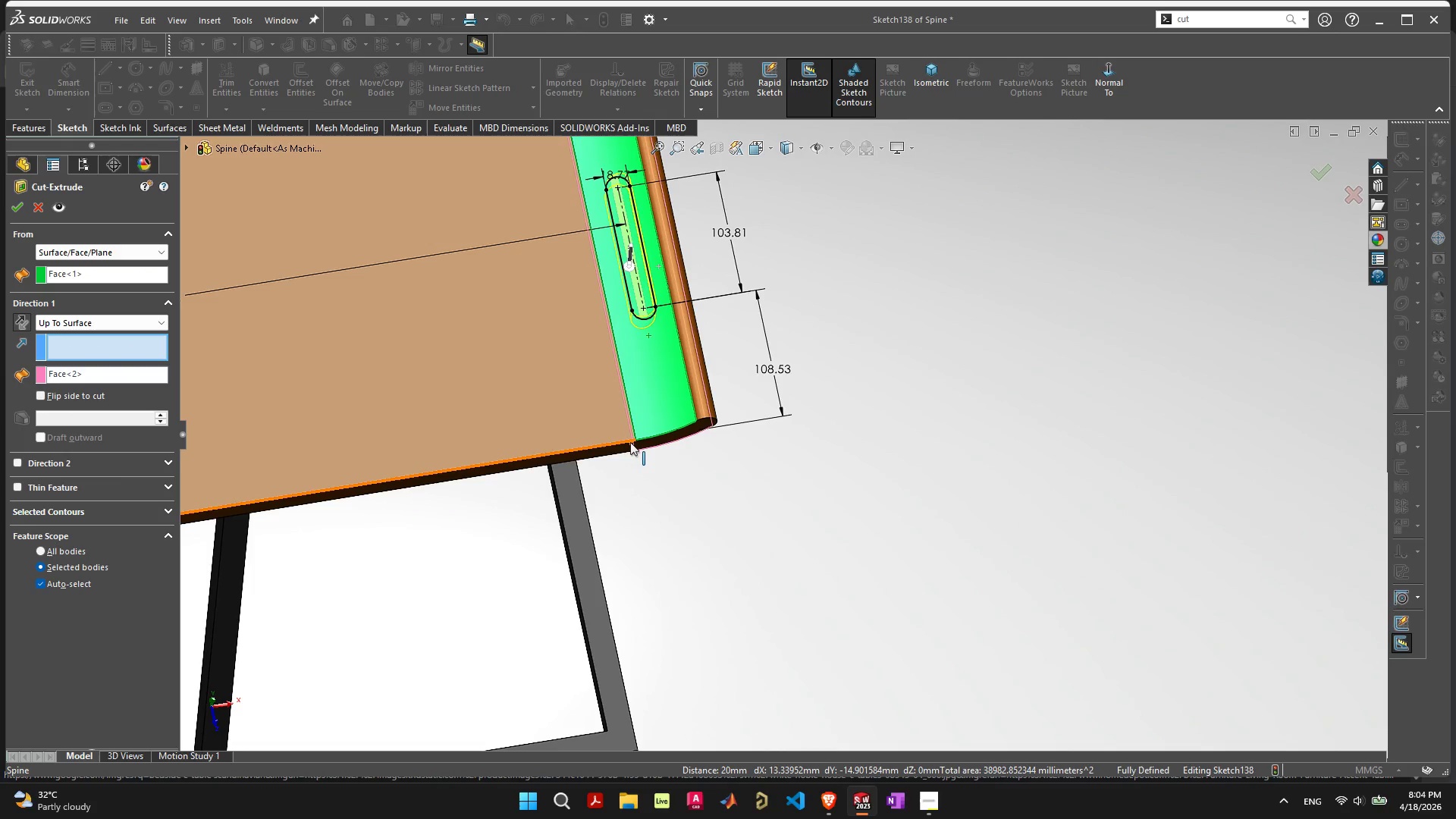 
left_click([630, 441])
 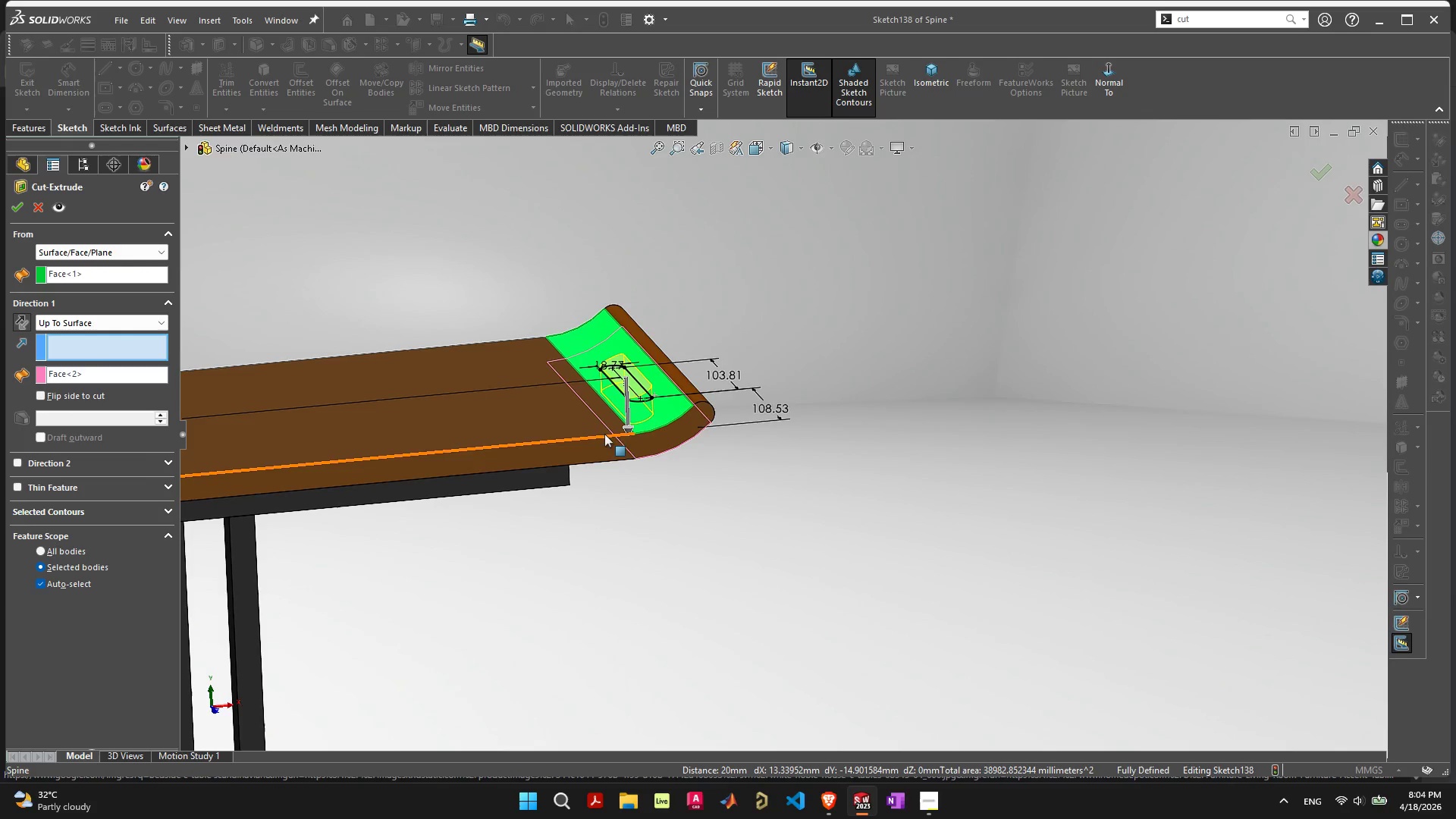 
left_click([610, 462])
 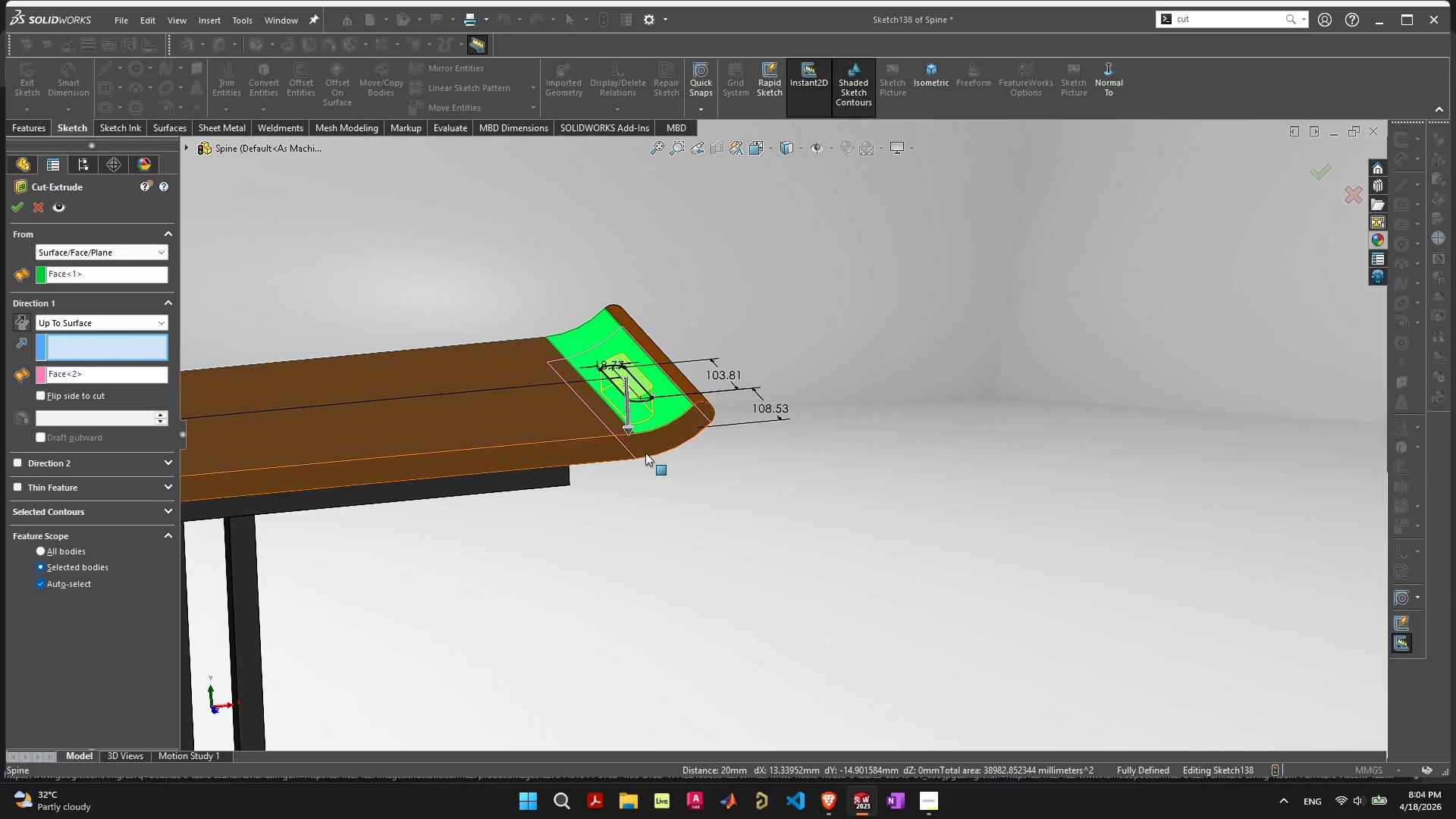 
mouse_move([637, 452])
 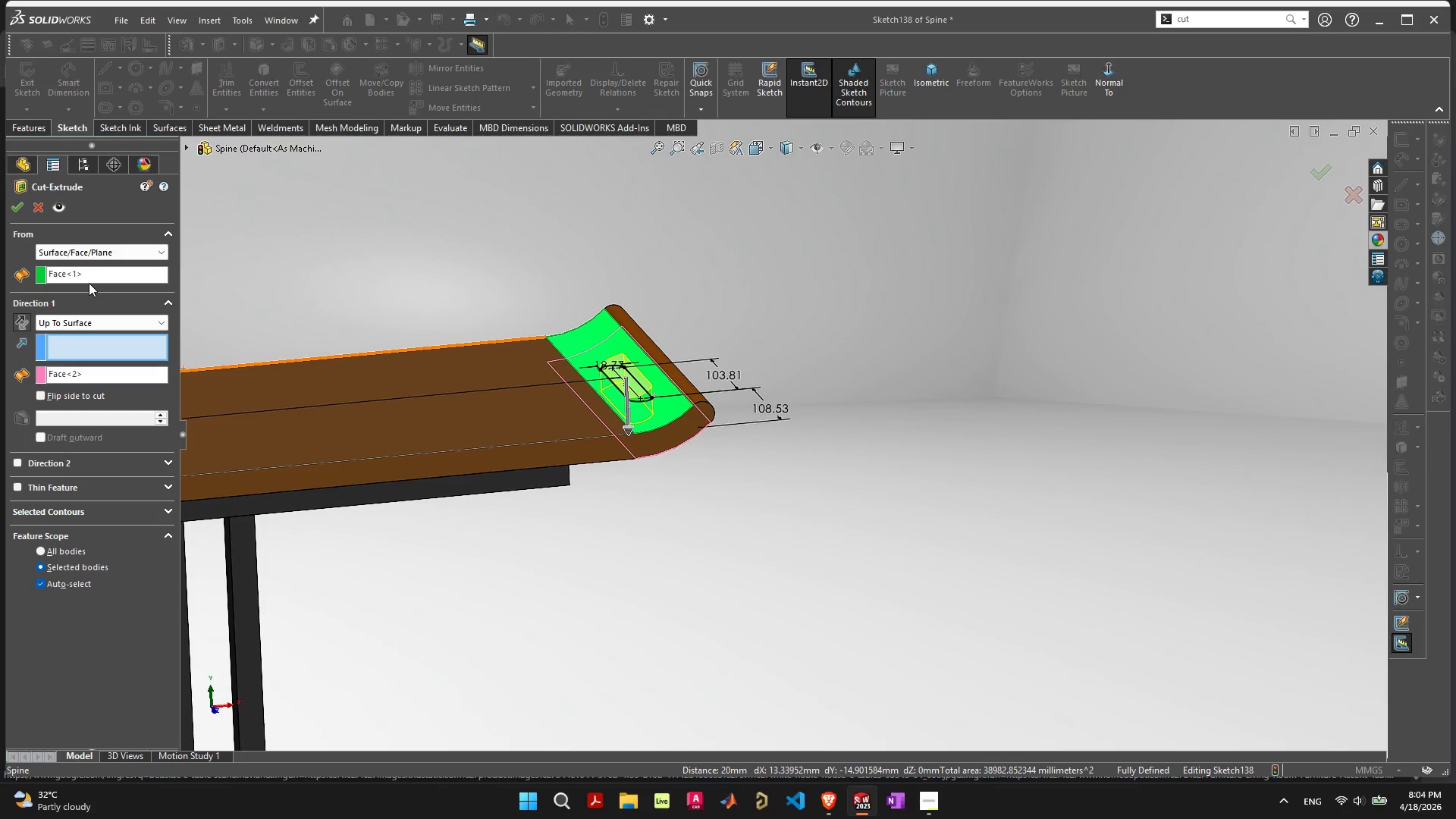 
wait(5.41)
 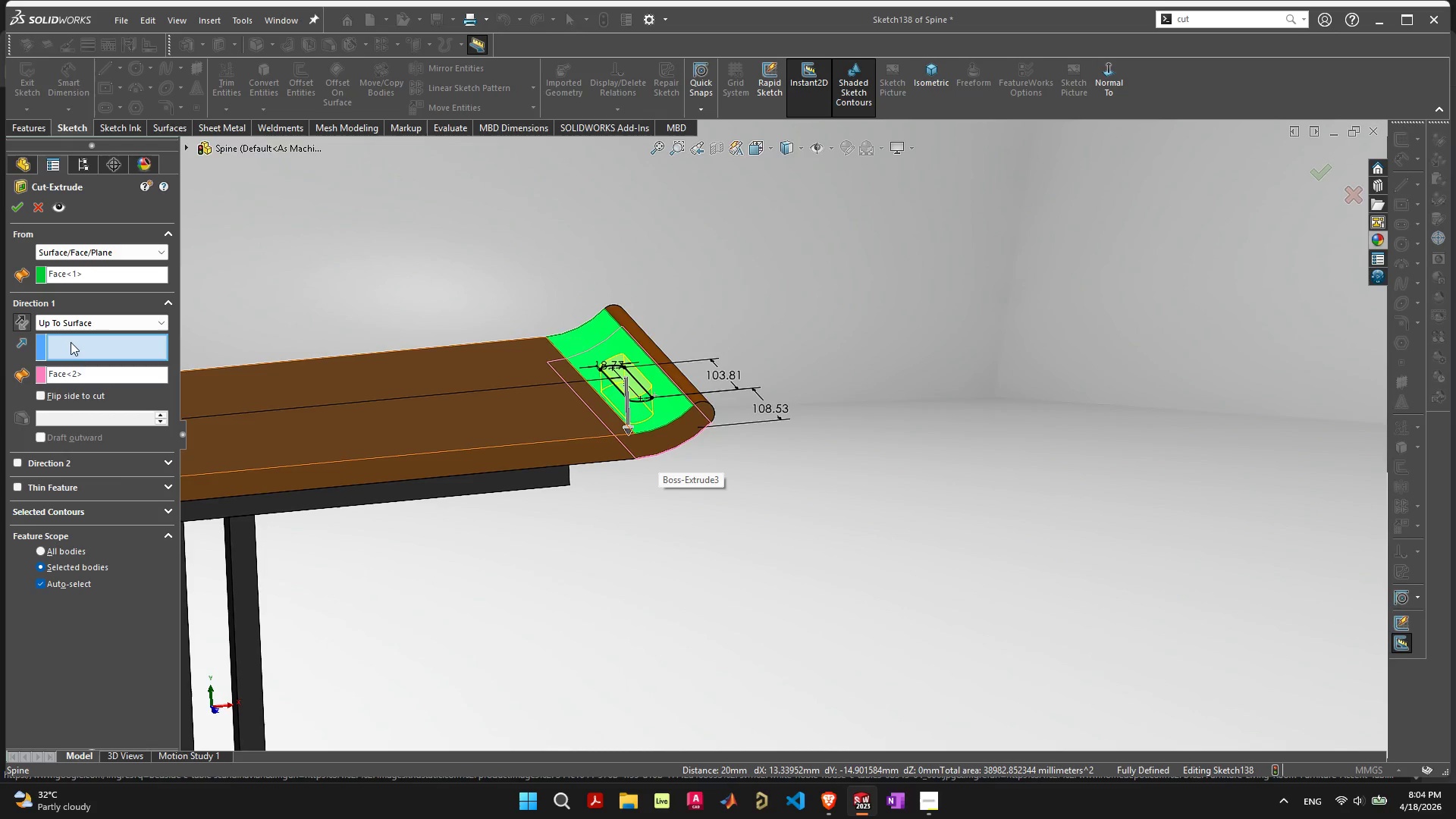 
left_click([17, 203])
 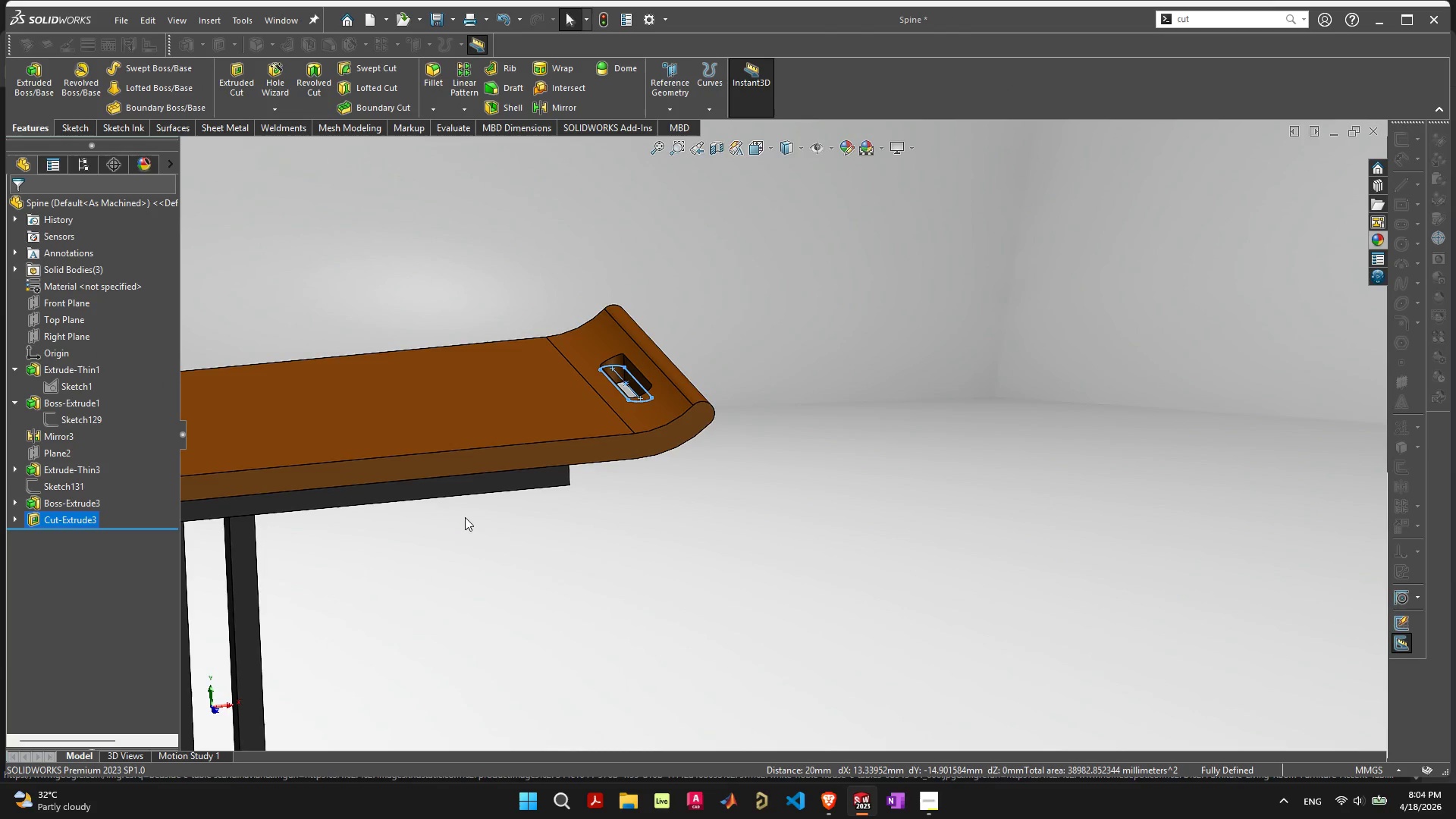 
left_click([616, 557])
 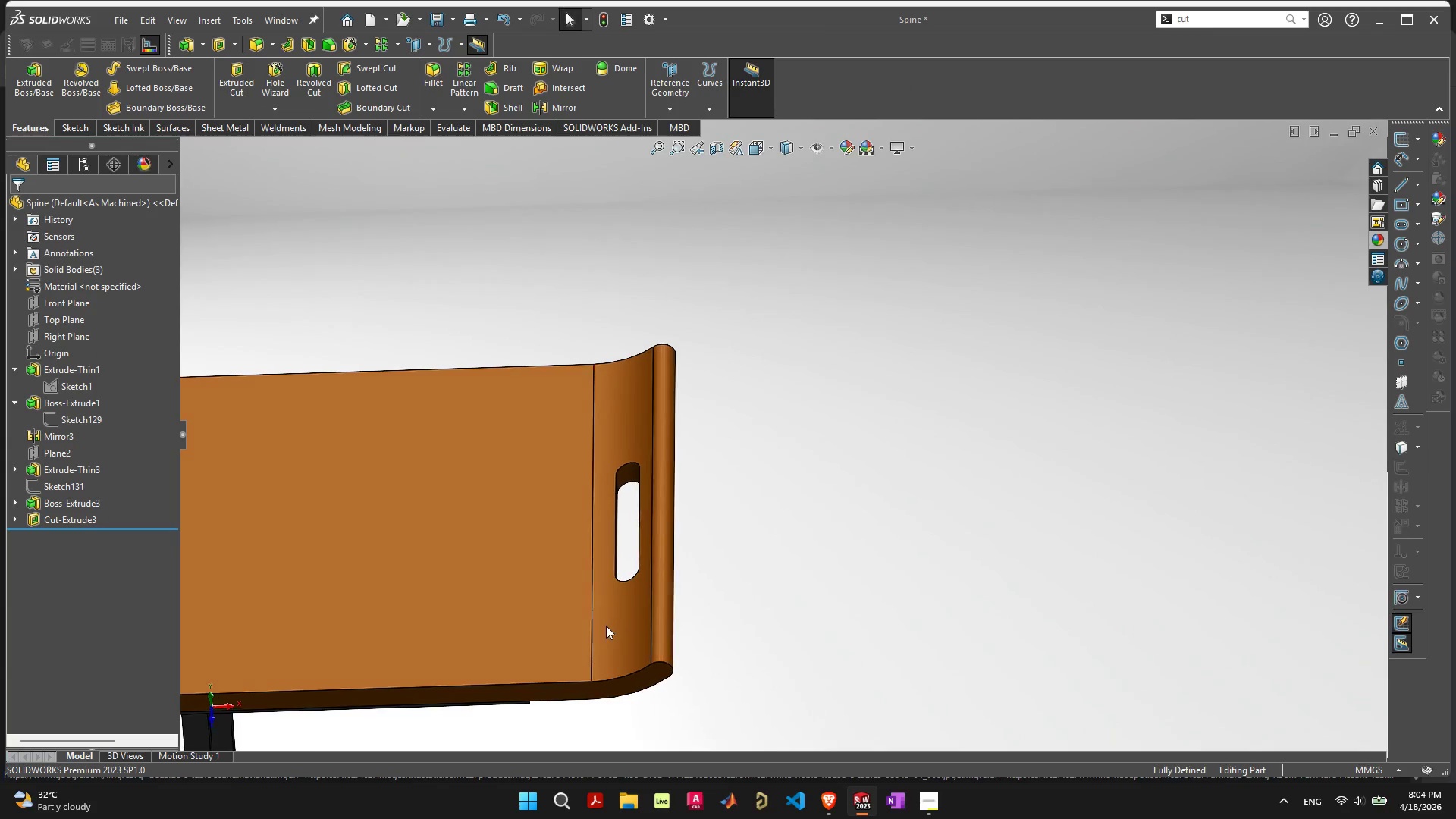 
scroll: coordinate [676, 608], scroll_direction: down, amount: 8.0
 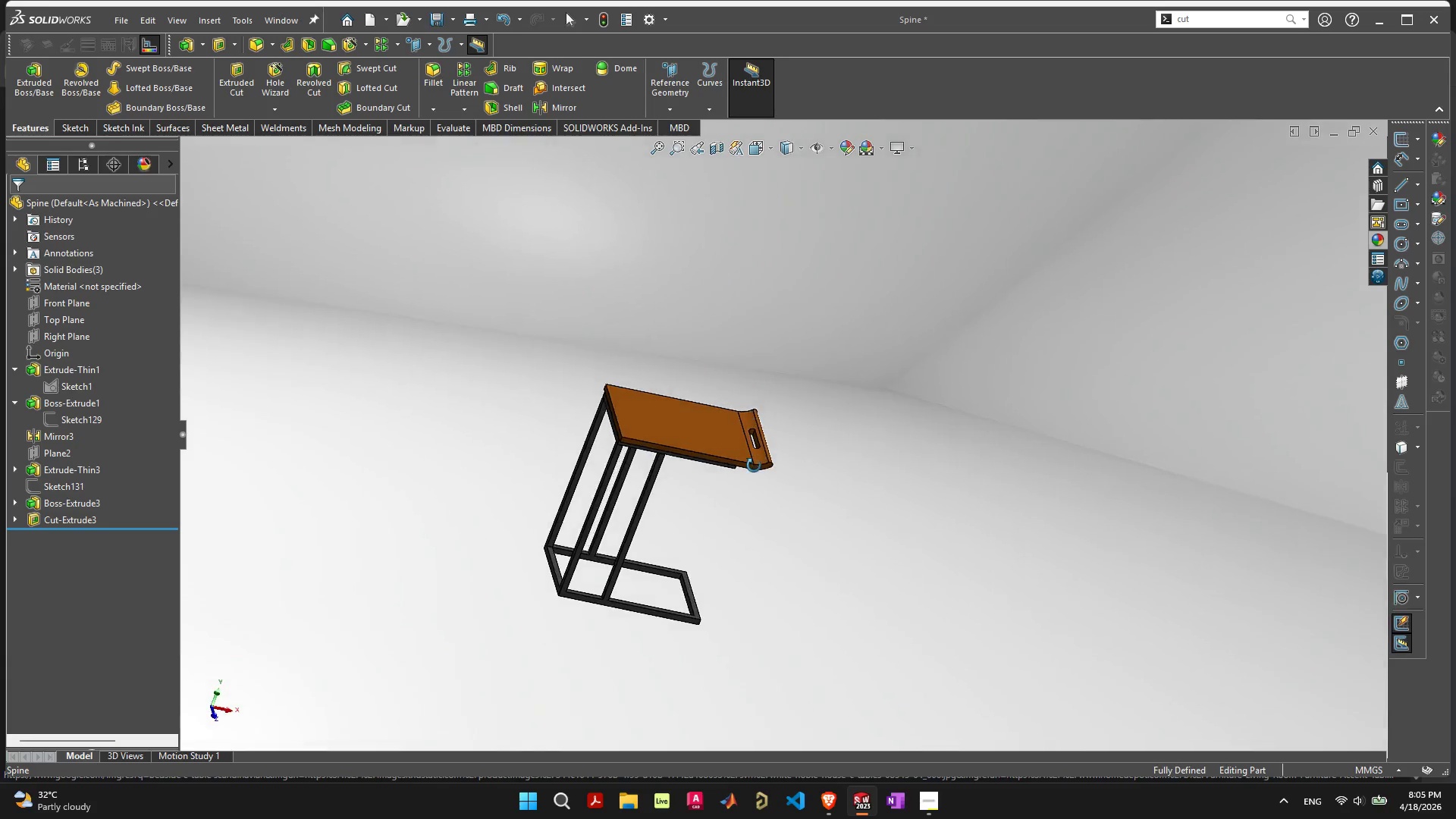 
scroll: coordinate [753, 435], scroll_direction: up, amount: 12.0
 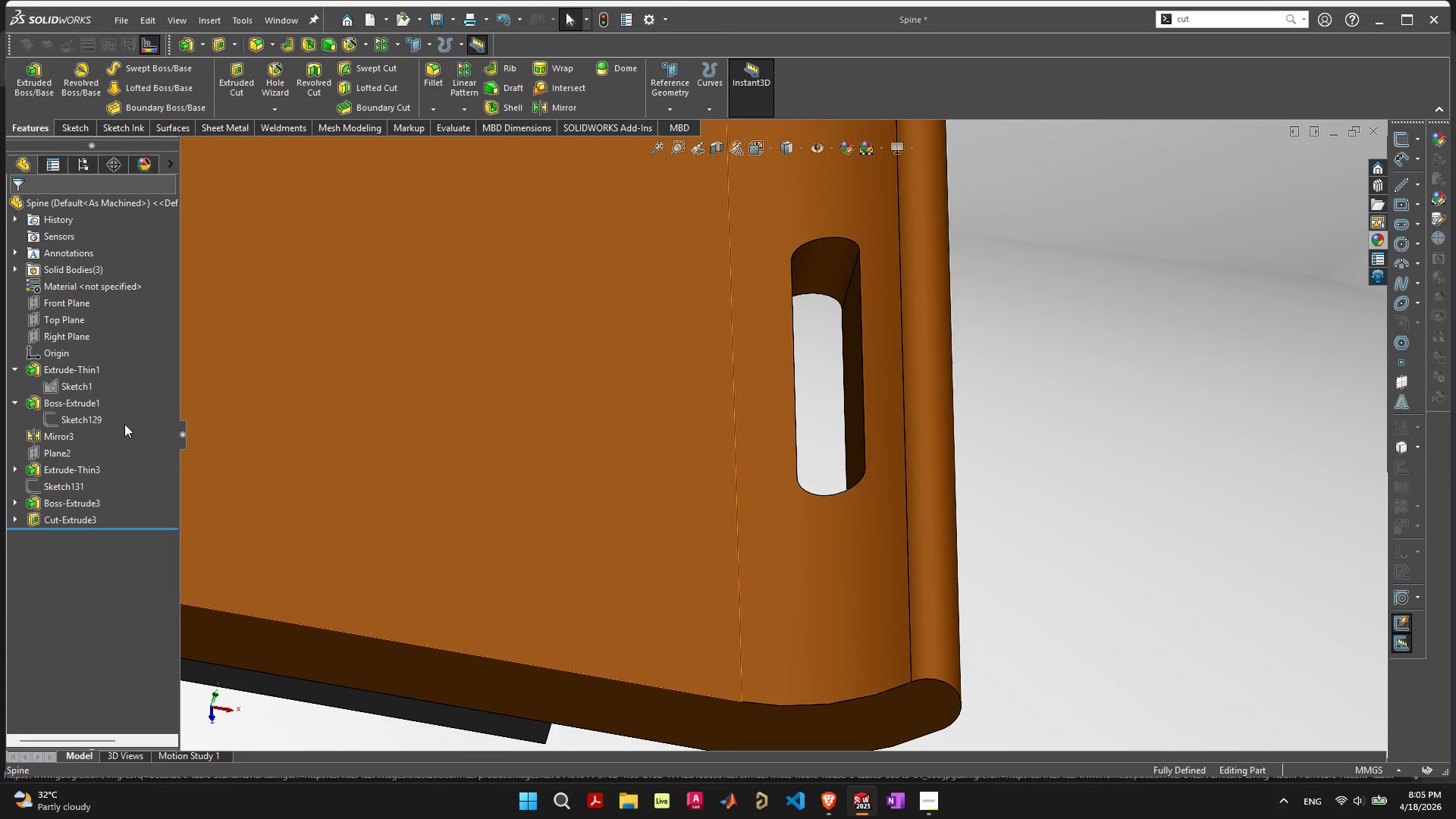 
right_click([41, 522])
 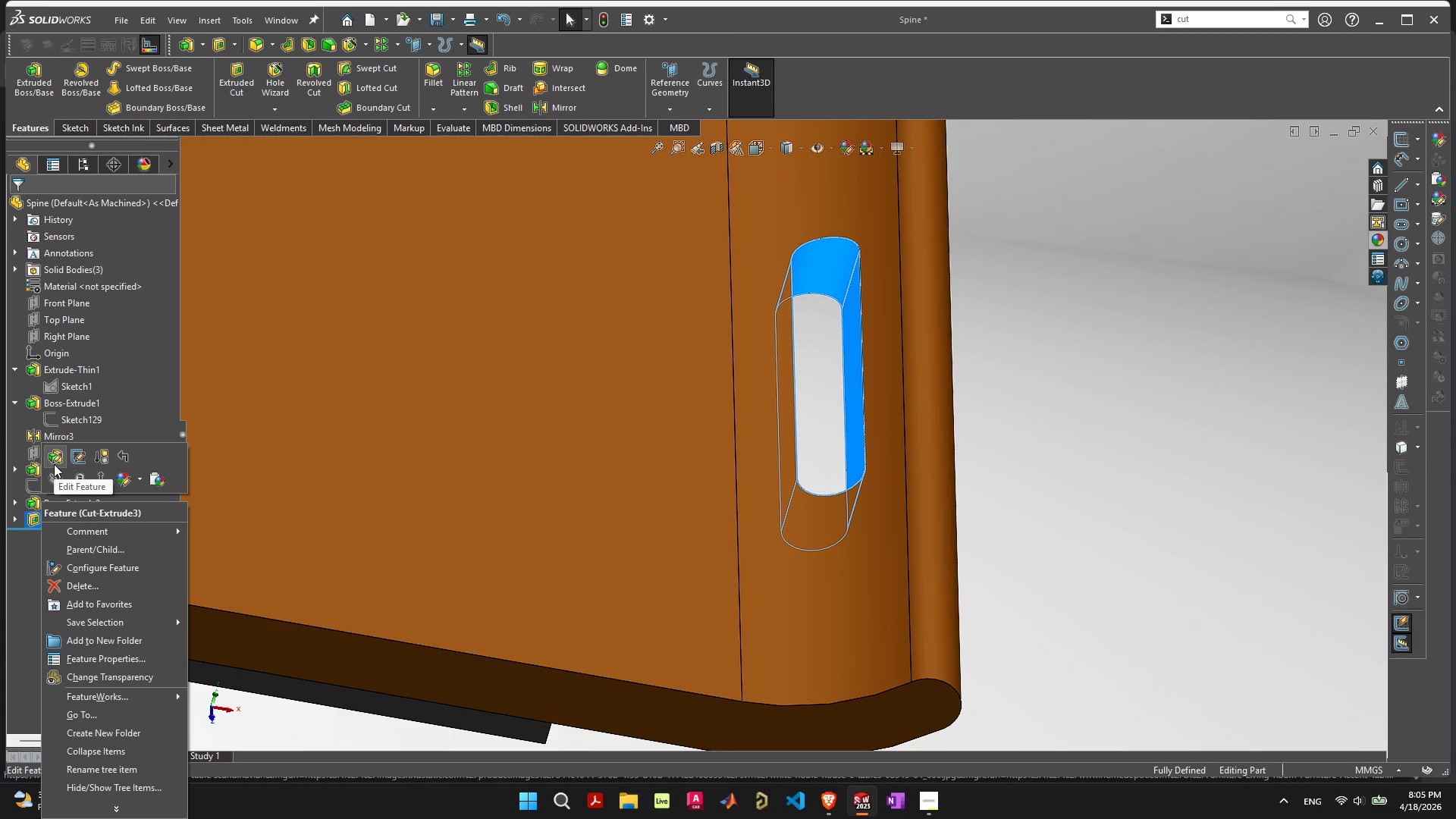 
left_click([54, 460])
 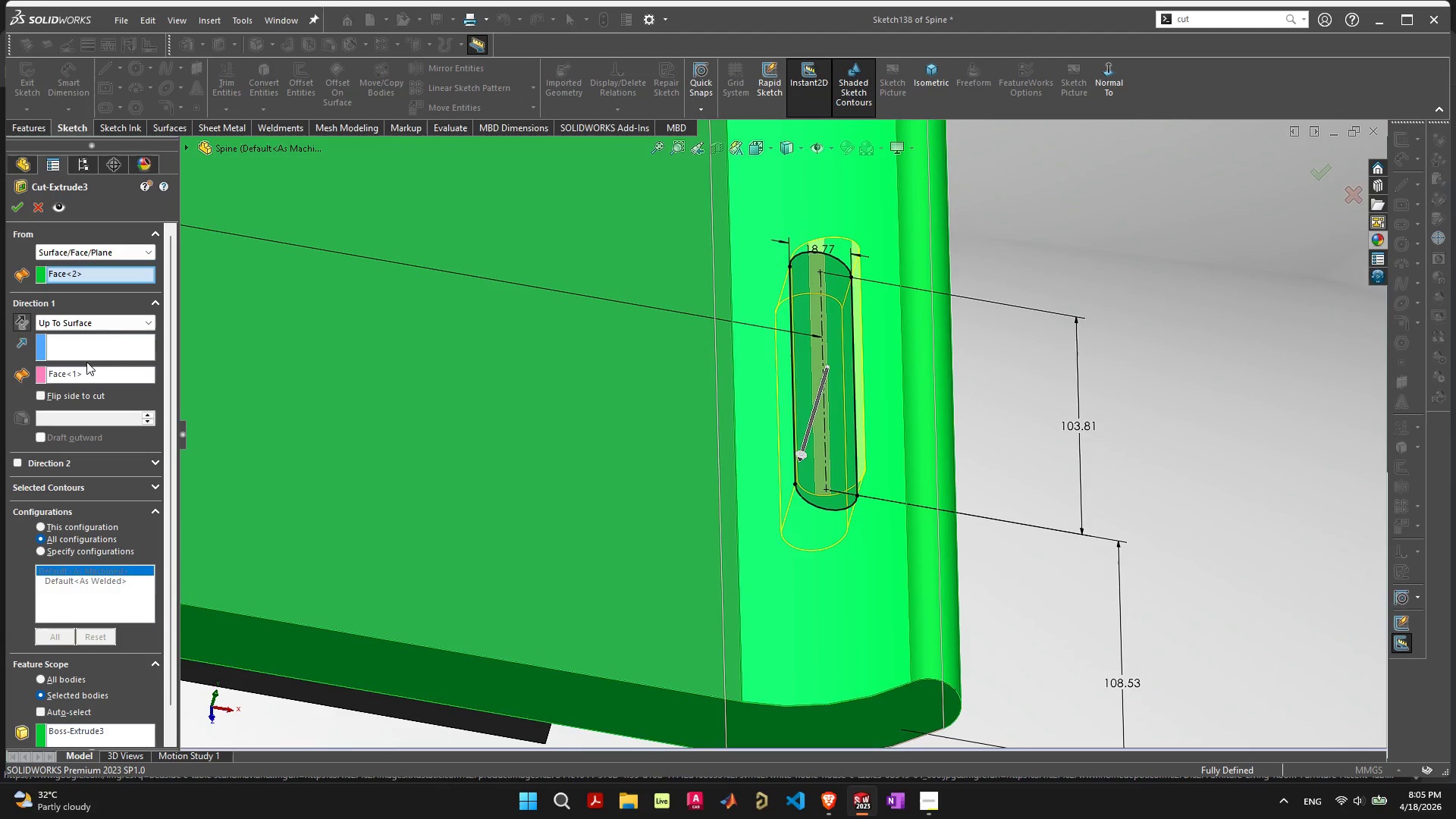 
left_click([122, 327])
 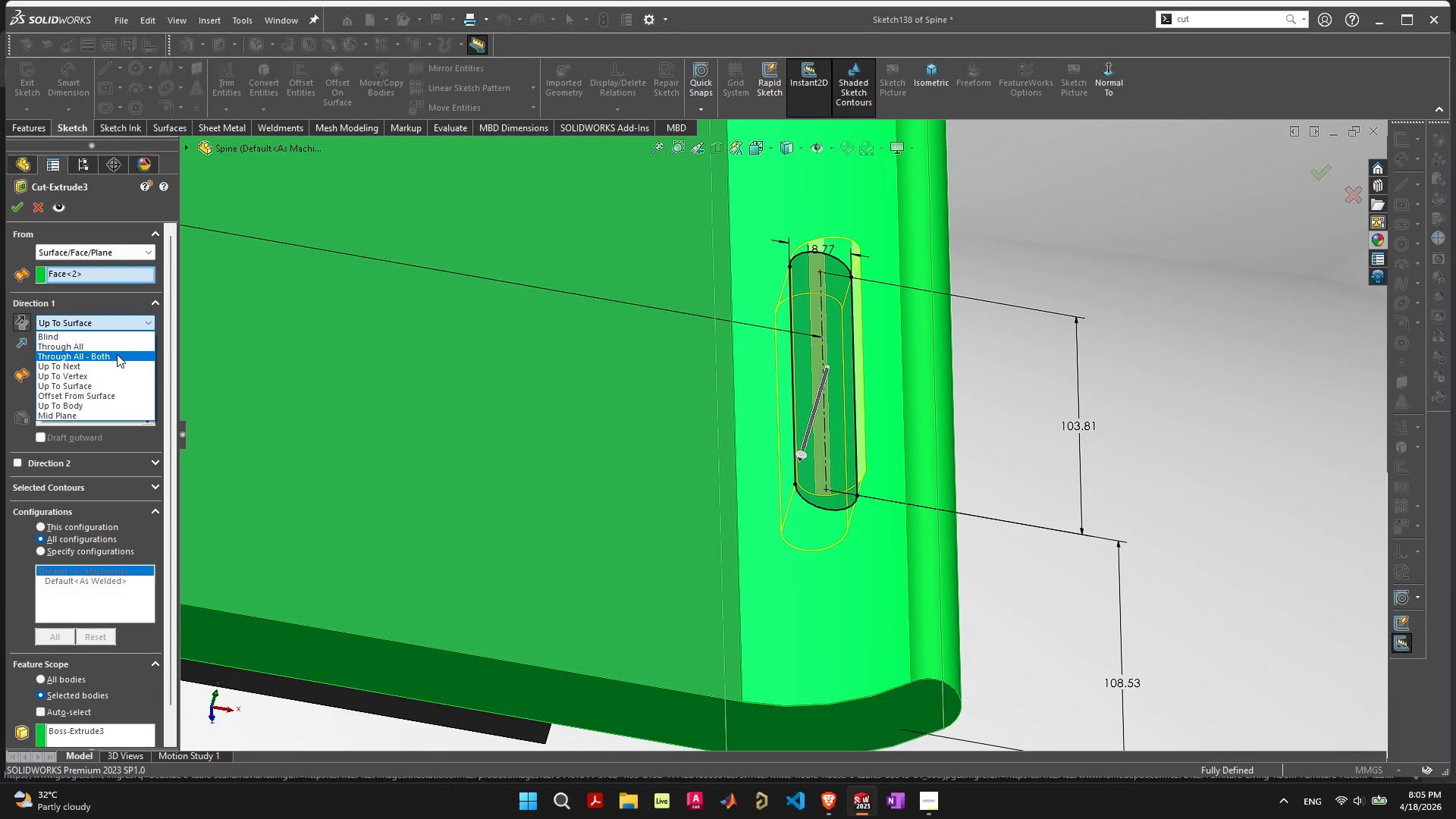 
left_click([115, 331])
 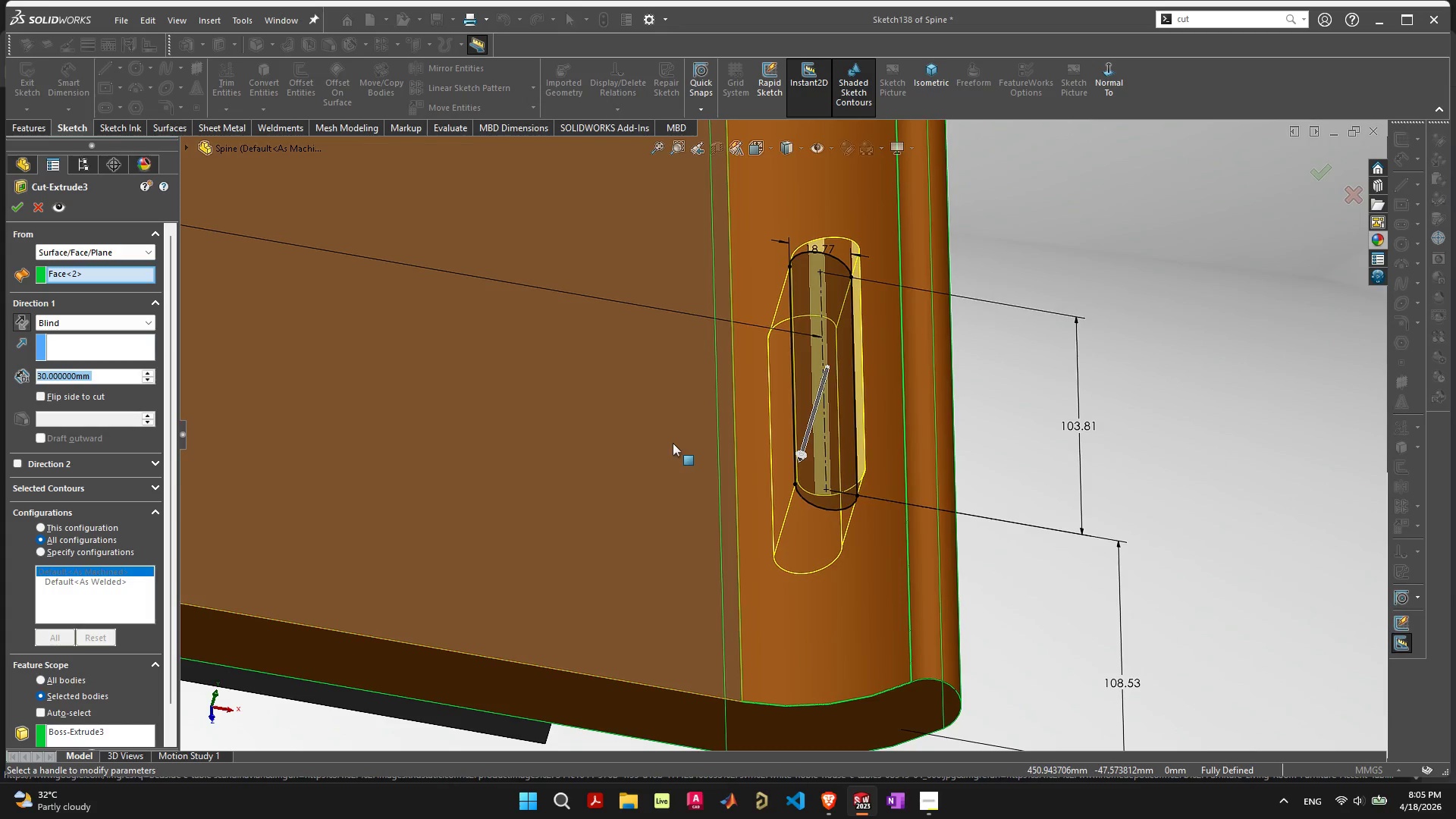 
scroll: coordinate [675, 444], scroll_direction: down, amount: 2.0
 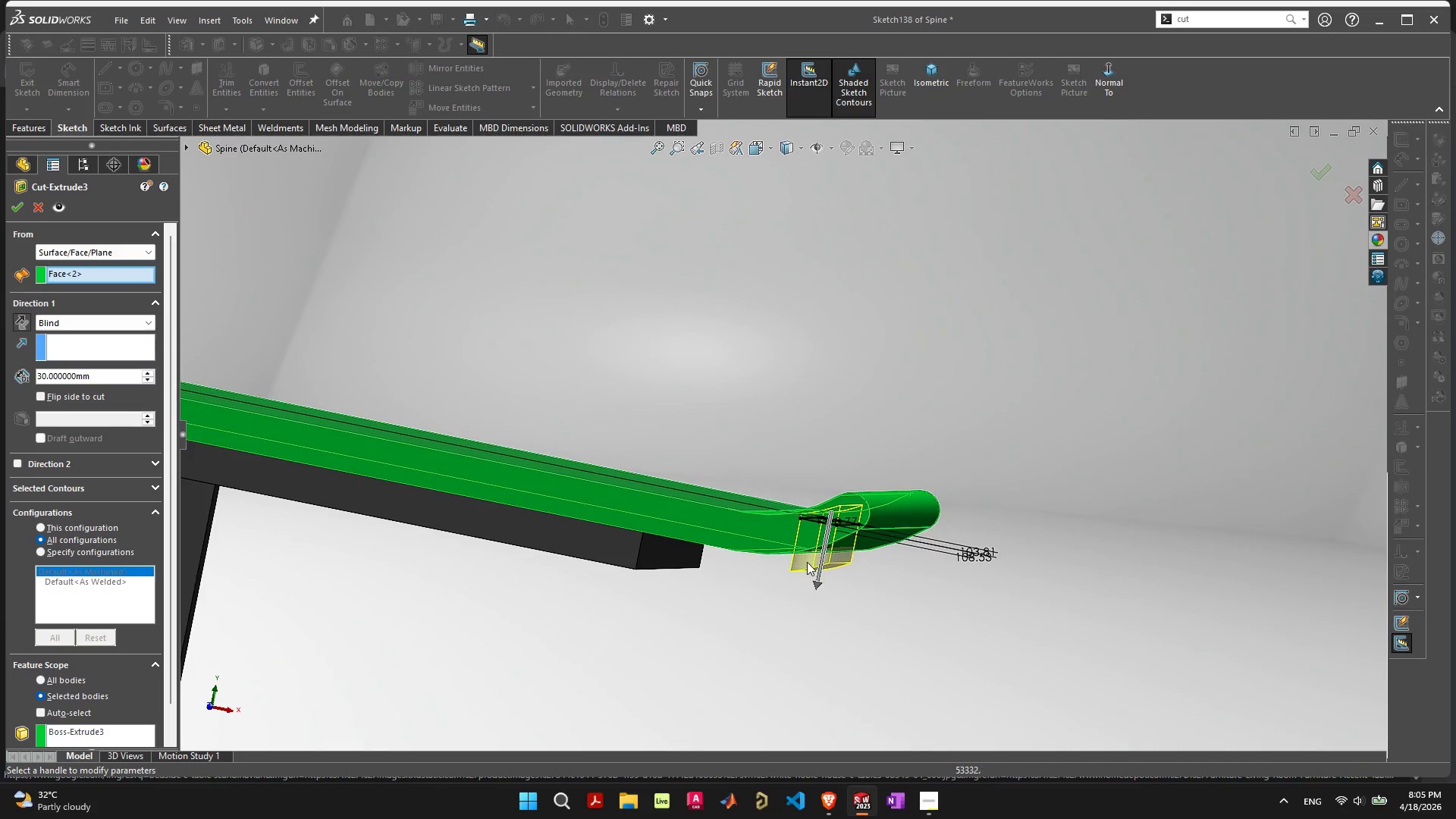 
left_click_drag(start_coordinate=[816, 585], to_coordinate=[813, 530])
 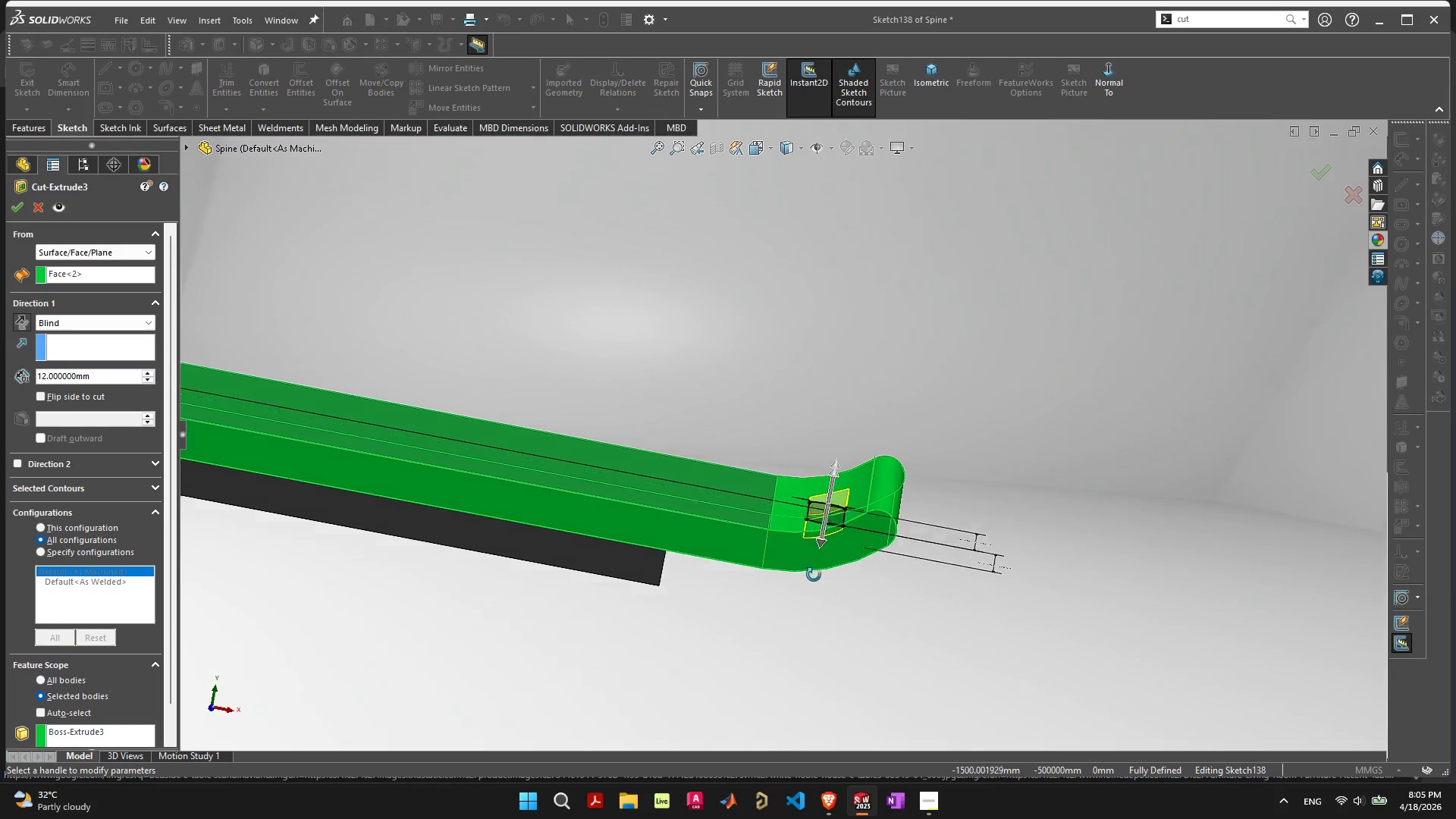 
wait(12.38)
 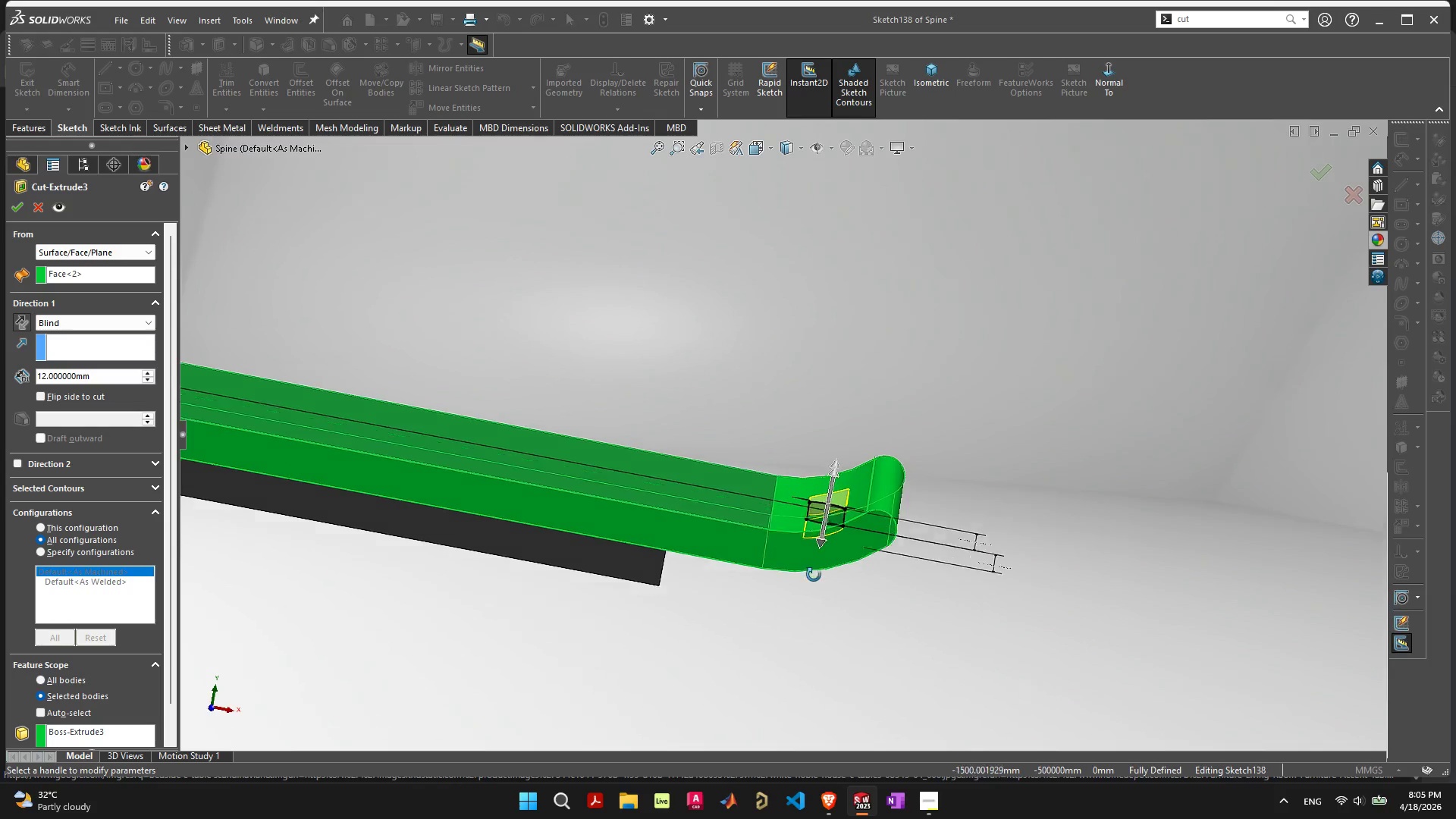 
left_click([823, 529])
 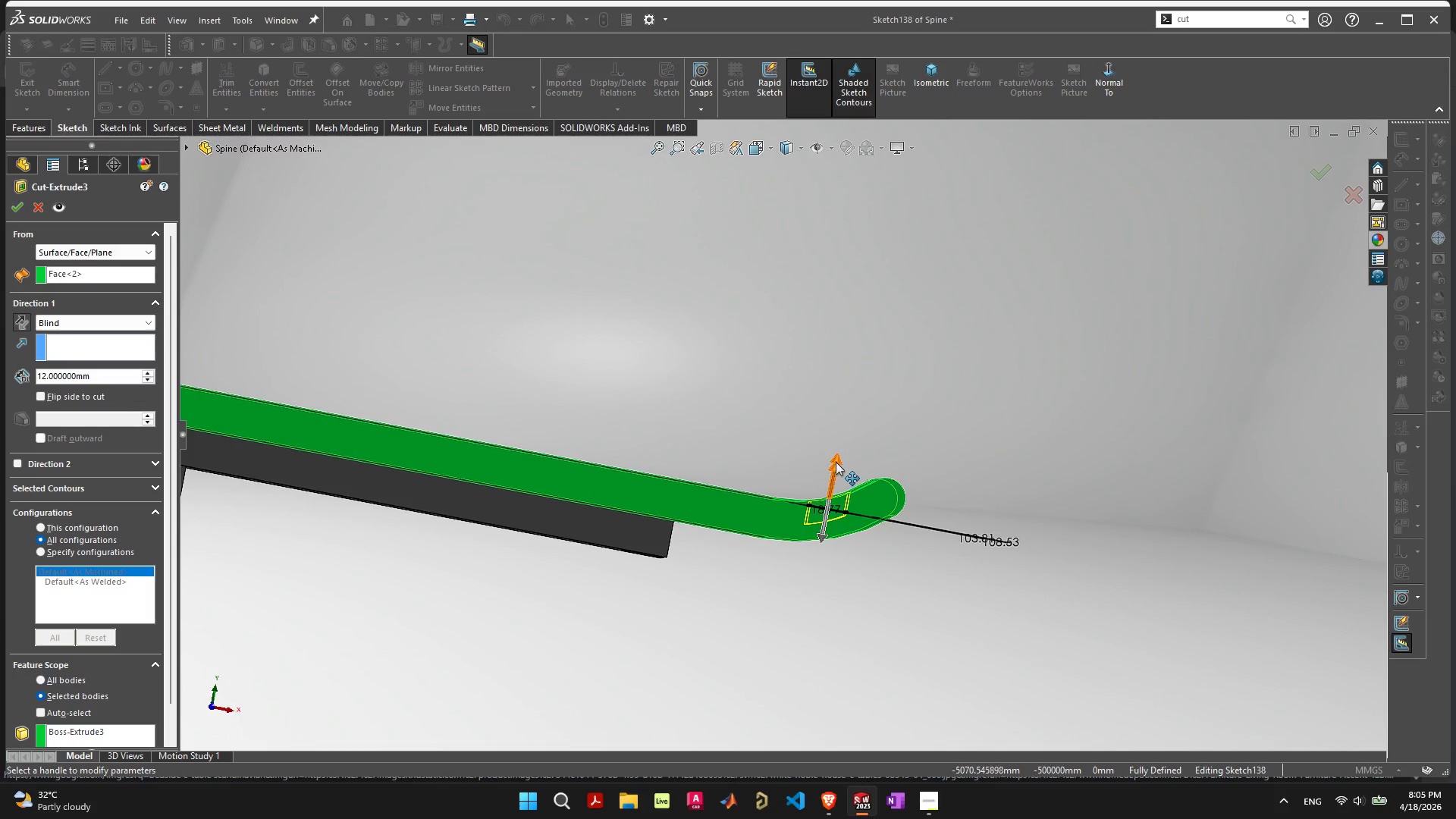 
left_click_drag(start_coordinate=[836, 461], to_coordinate=[836, 452])
 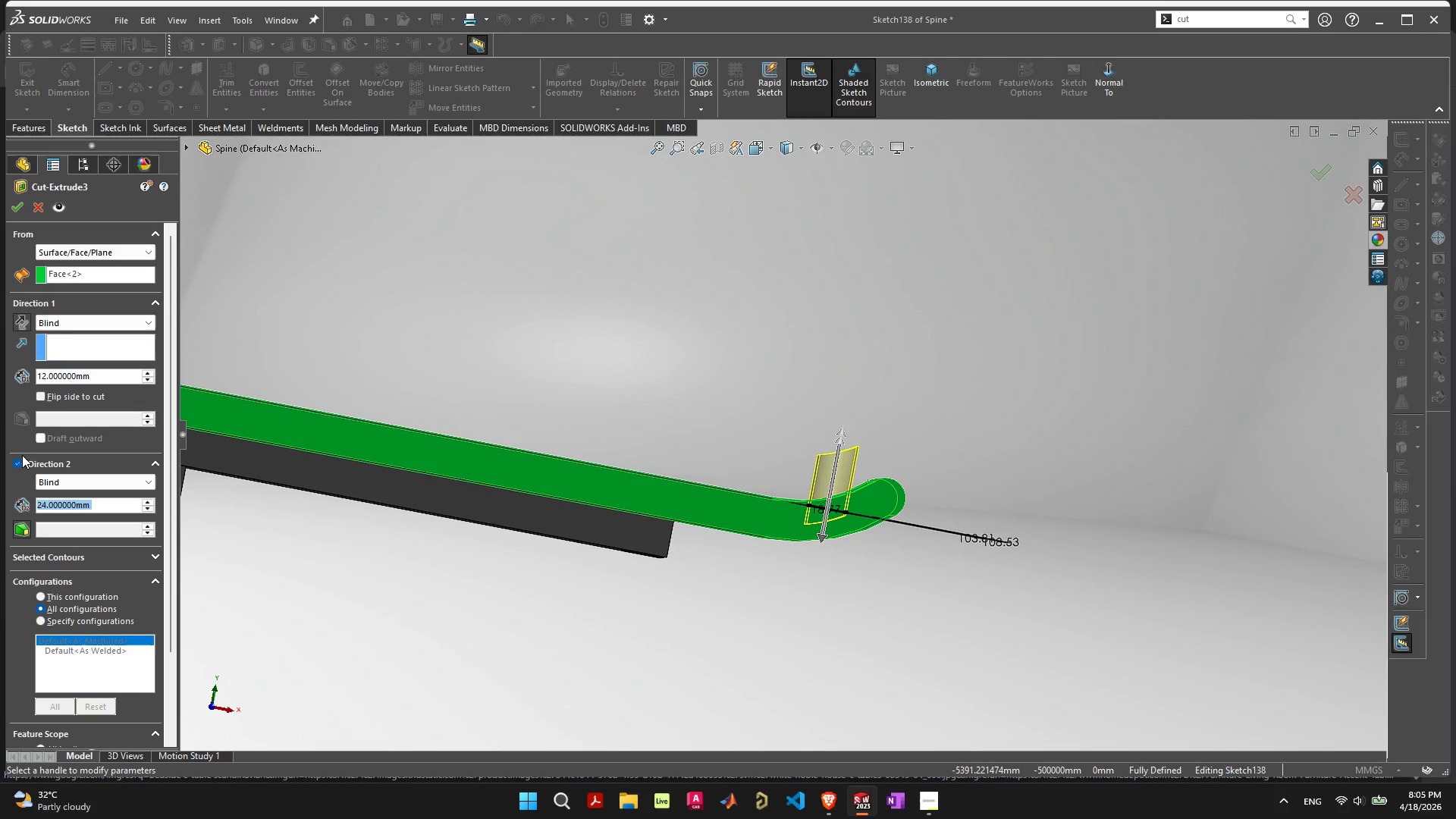 
left_click([21, 463])
 